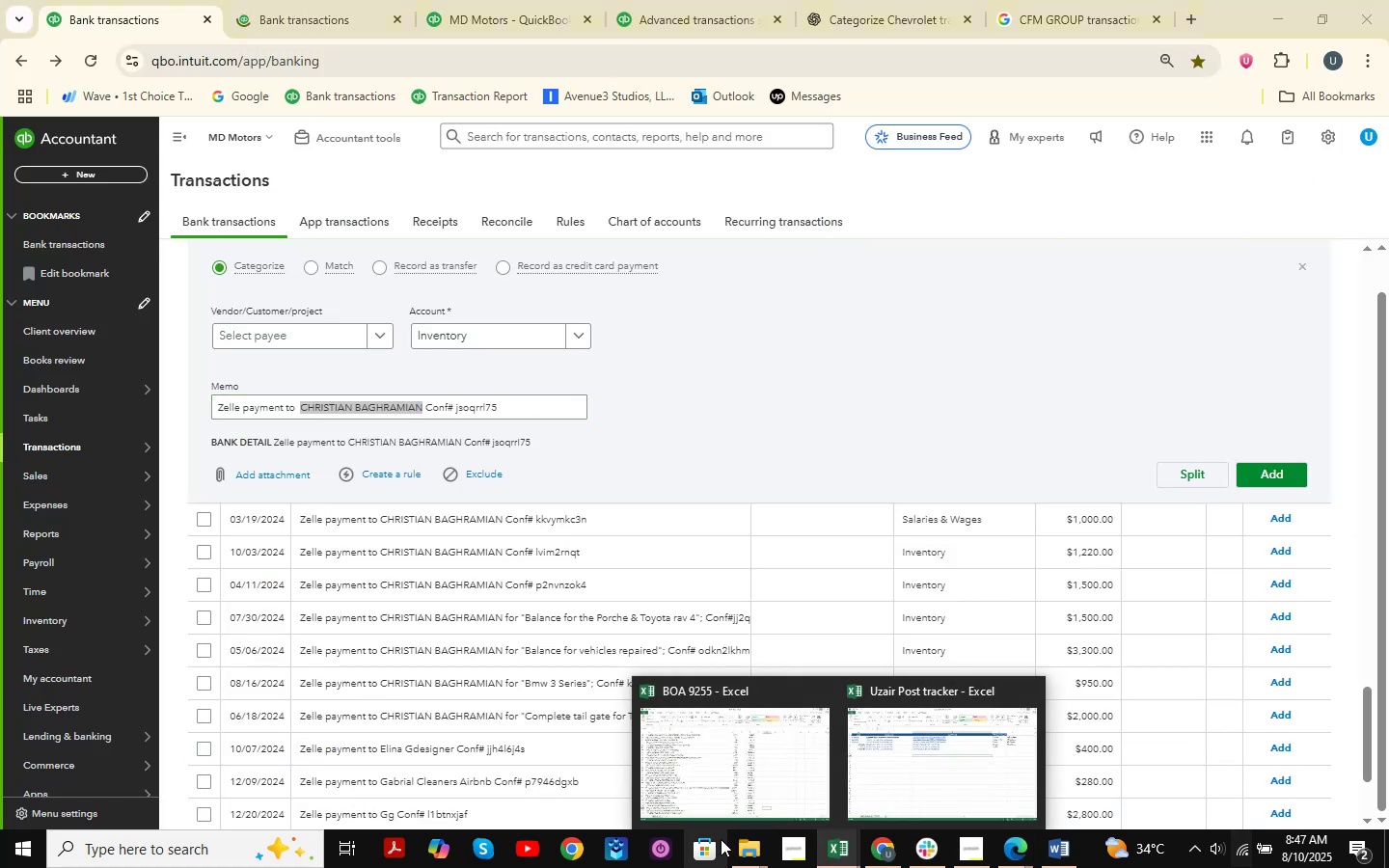 
left_click([756, 841])
 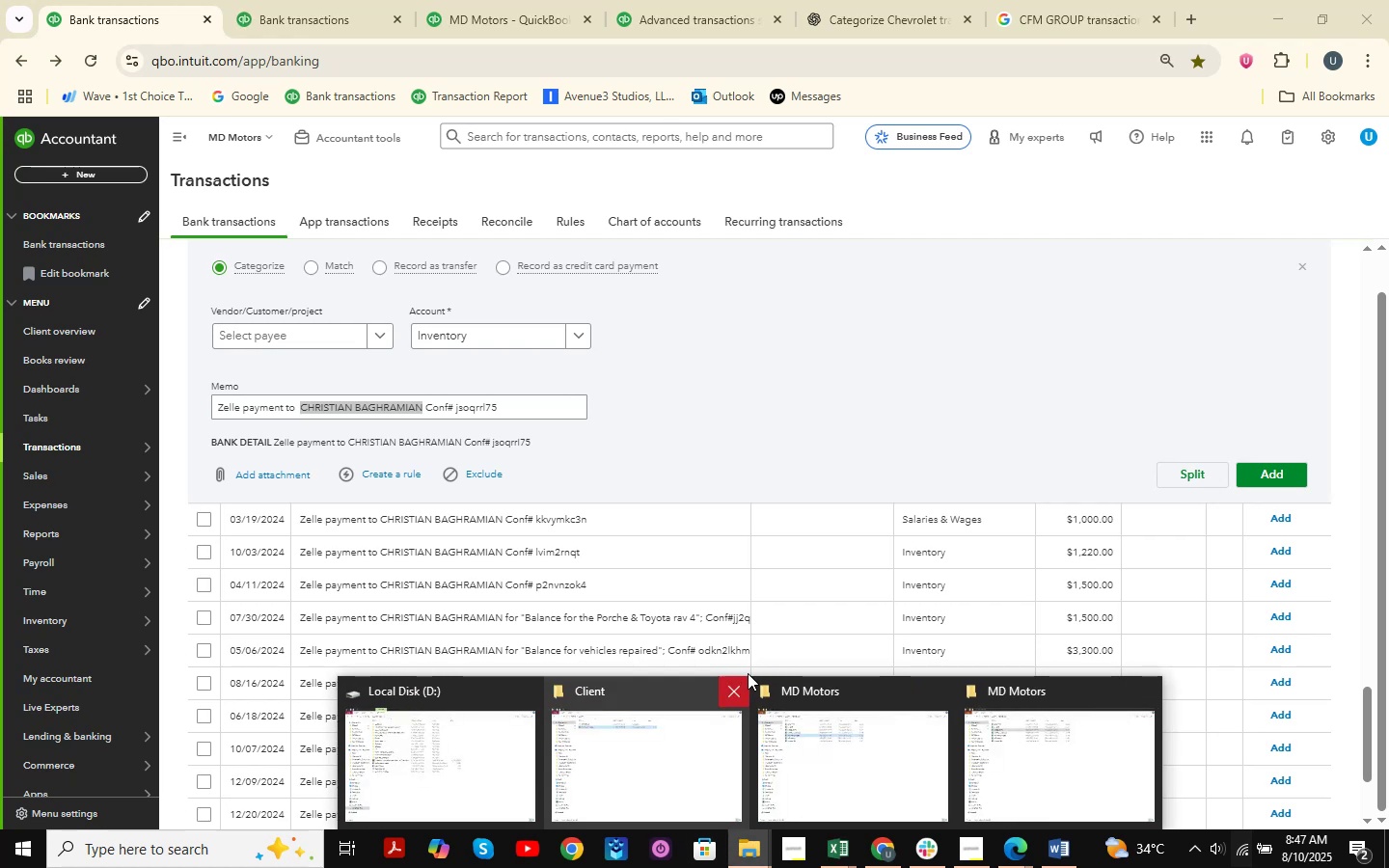 
left_click([733, 698])
 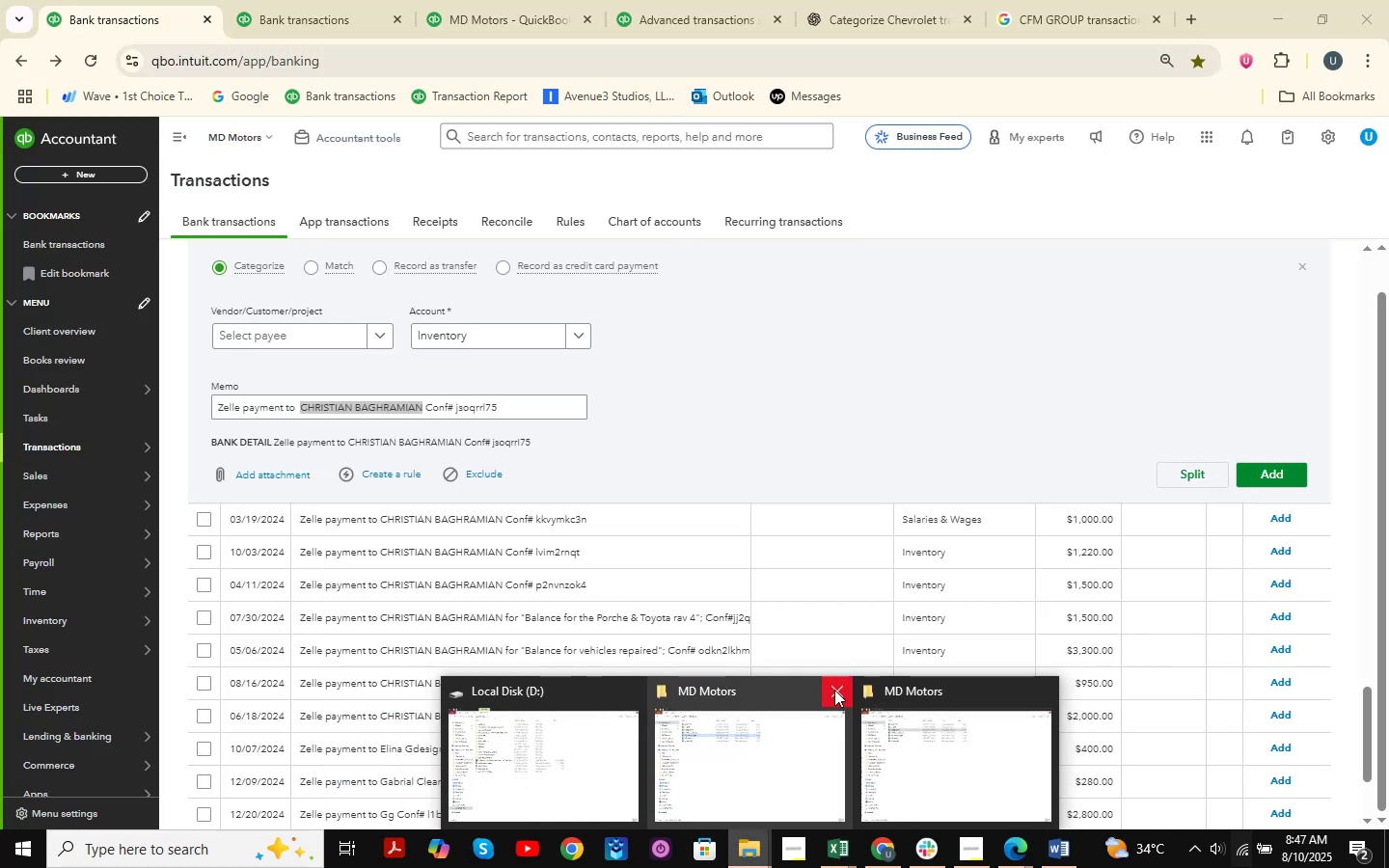 
double_click([607, 736])
 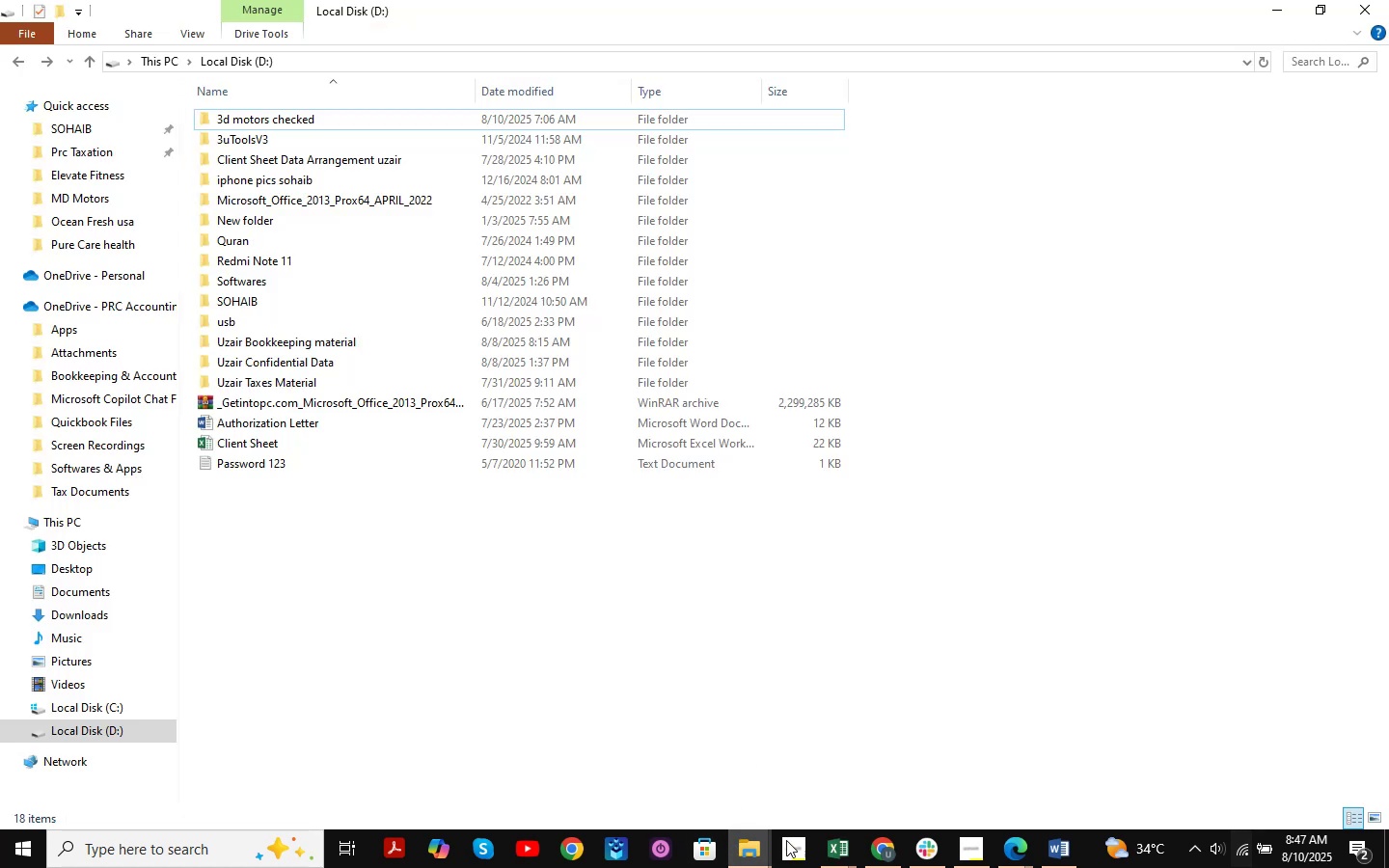 
double_click([819, 753])
 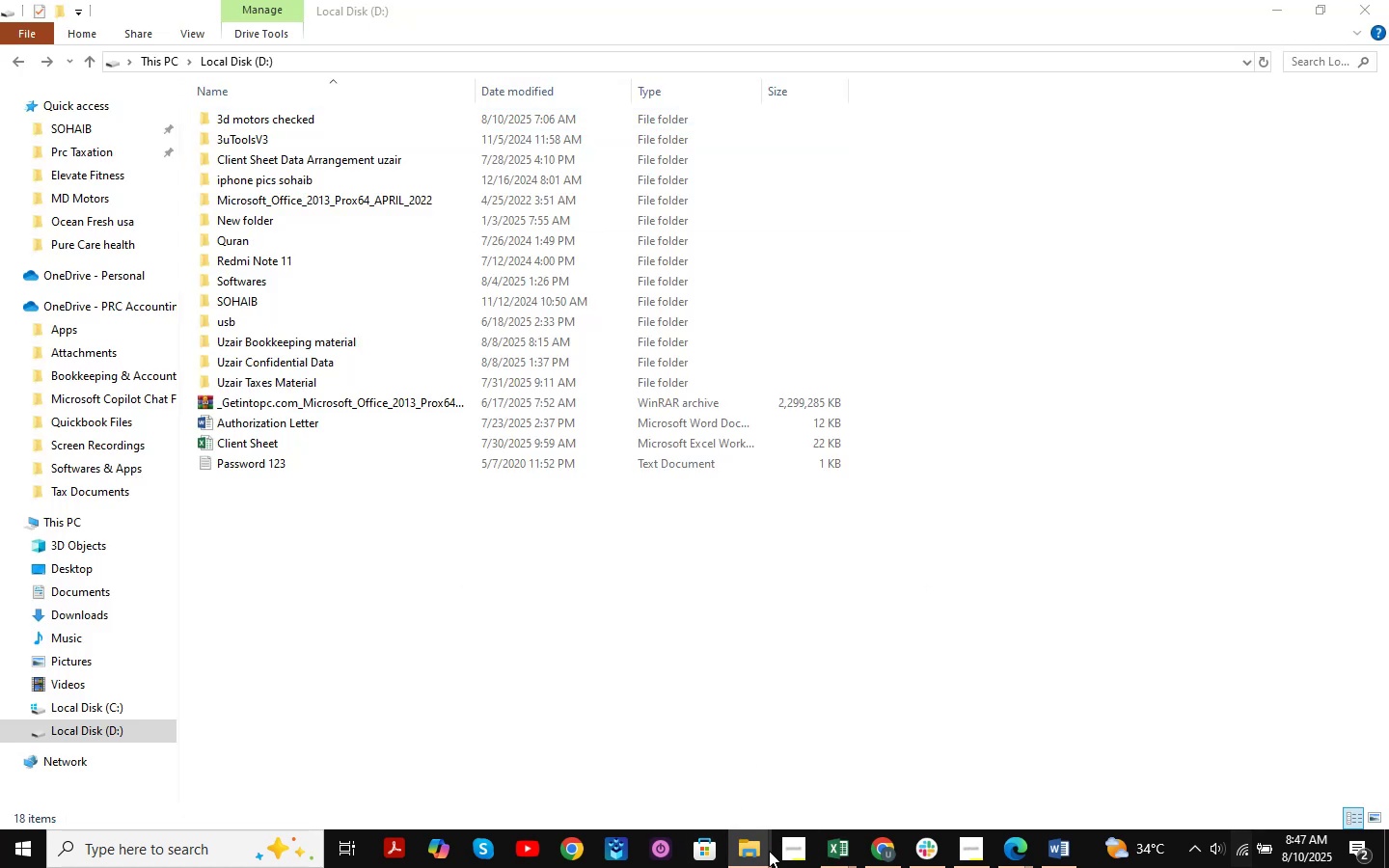 
double_click([858, 753])
 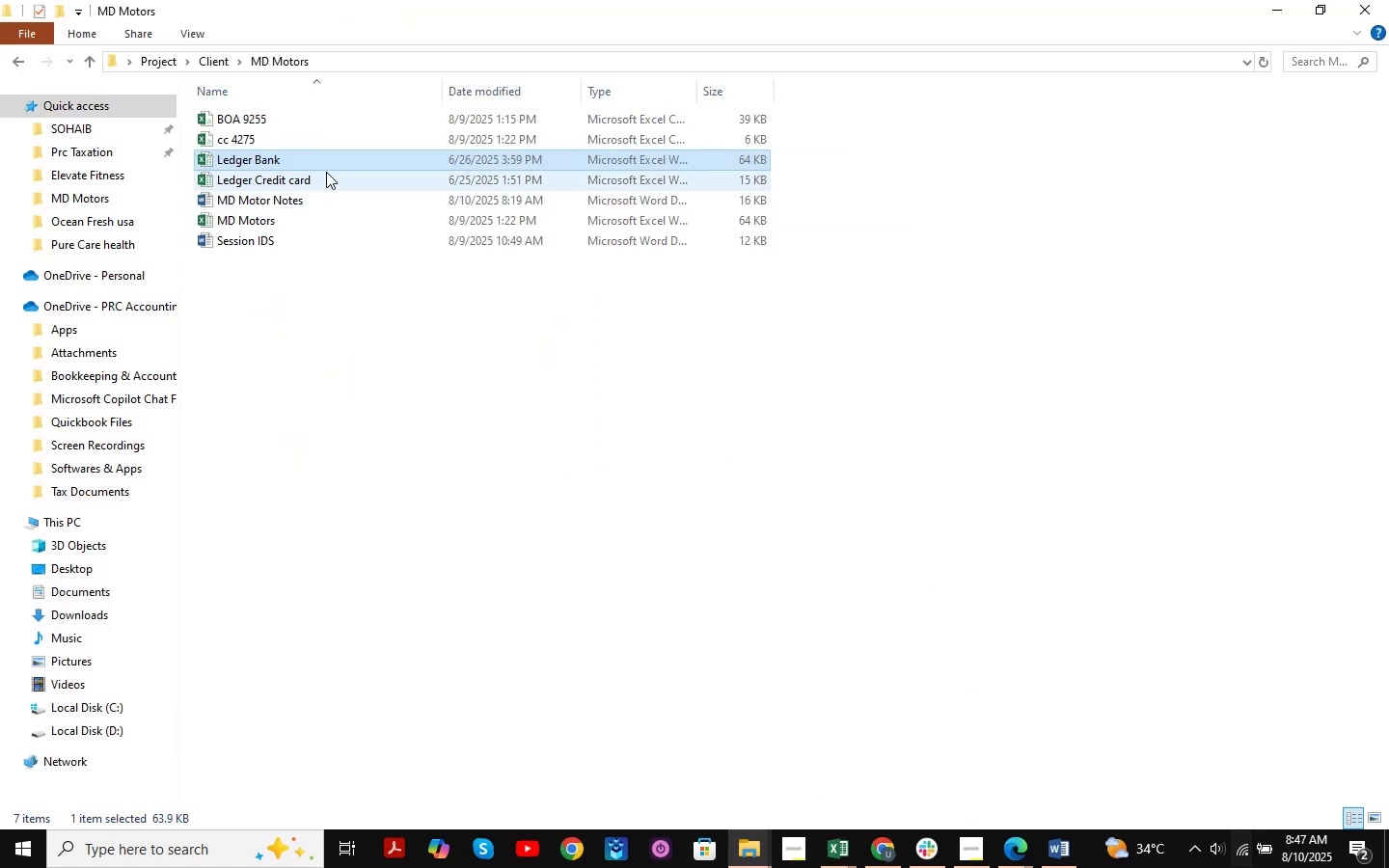 
double_click([338, 160])
 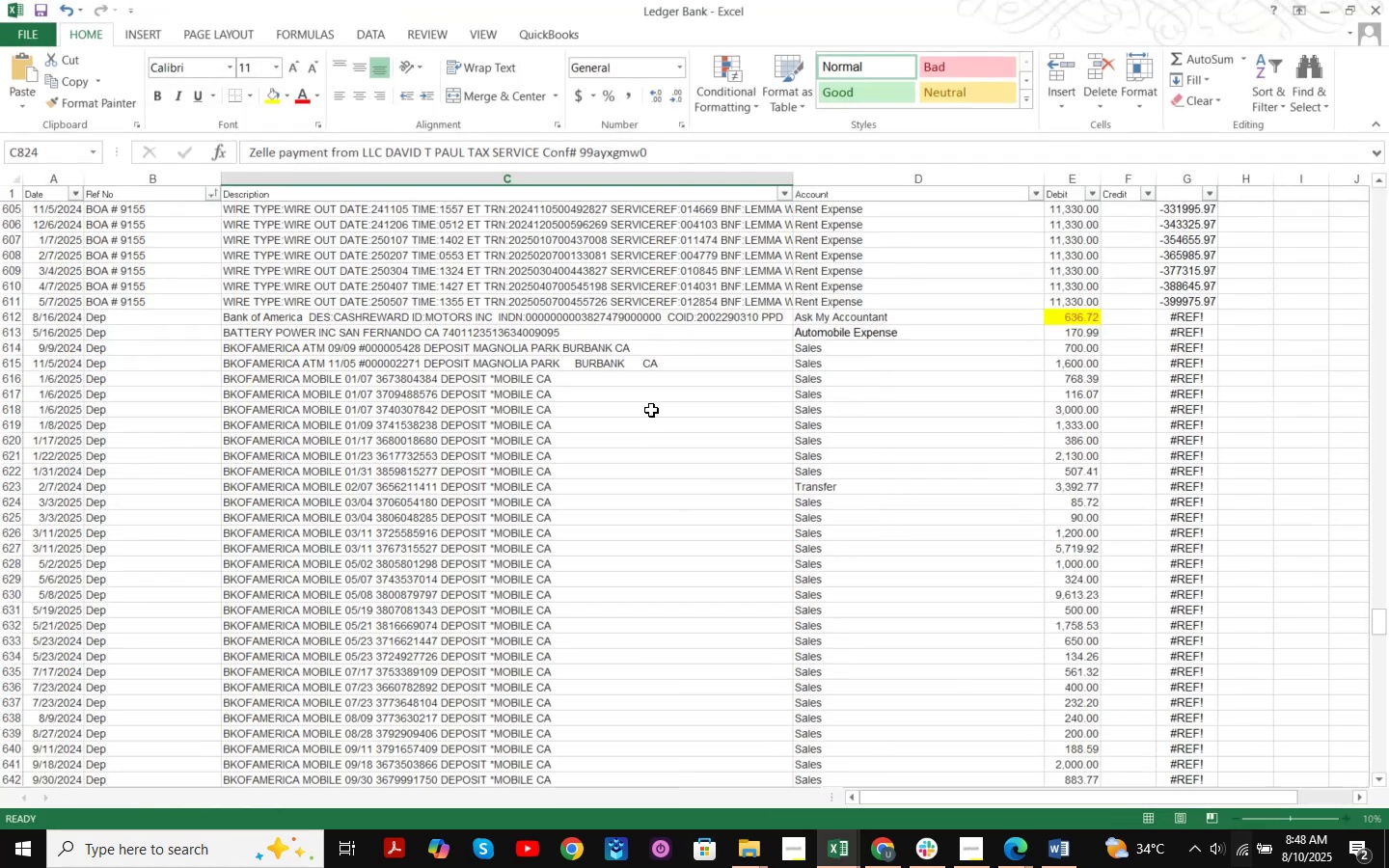 
scroll: coordinate [454, 383], scroll_direction: down, amount: 9.0
 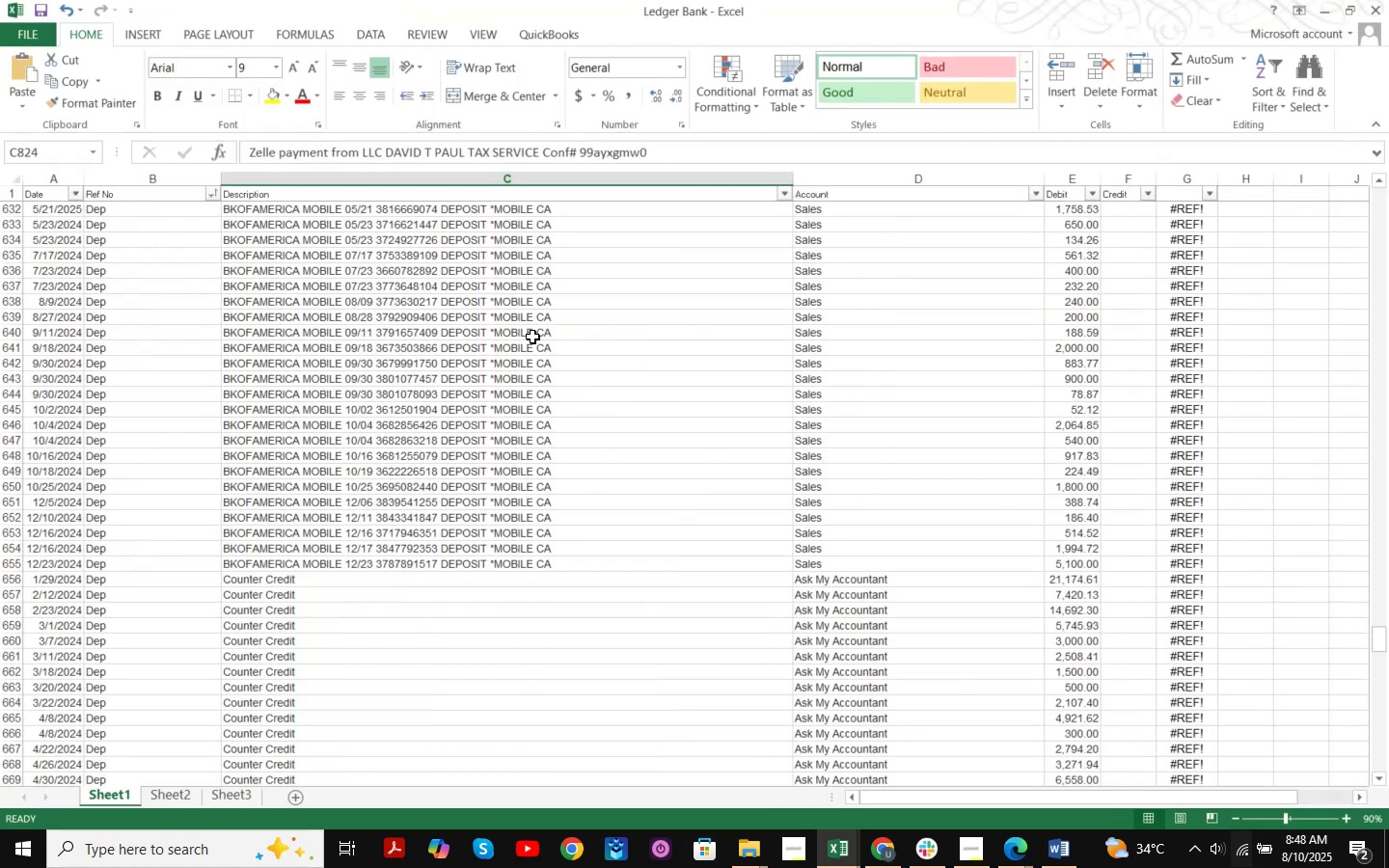 
left_click([532, 337])
 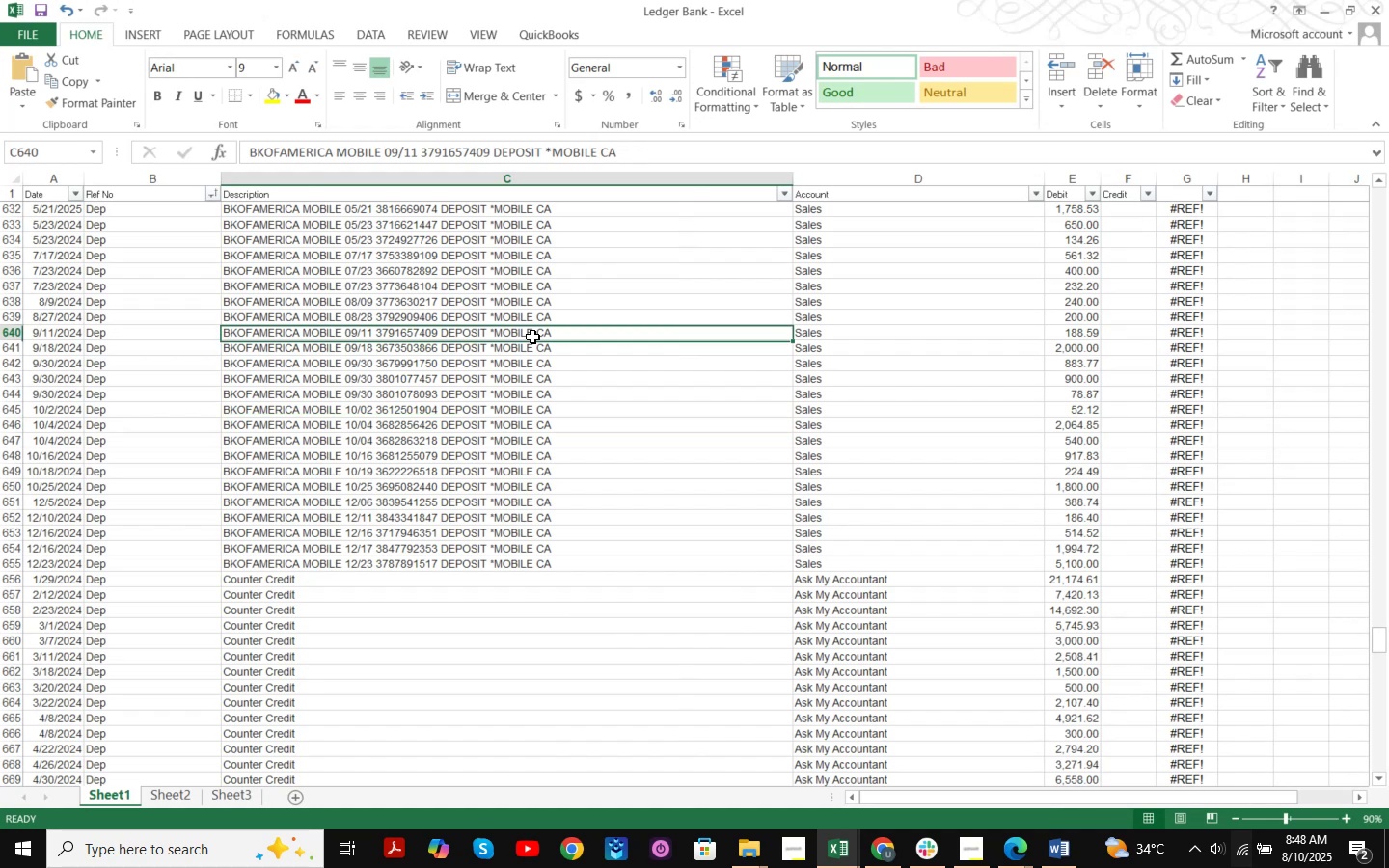 
key(Control+F)
 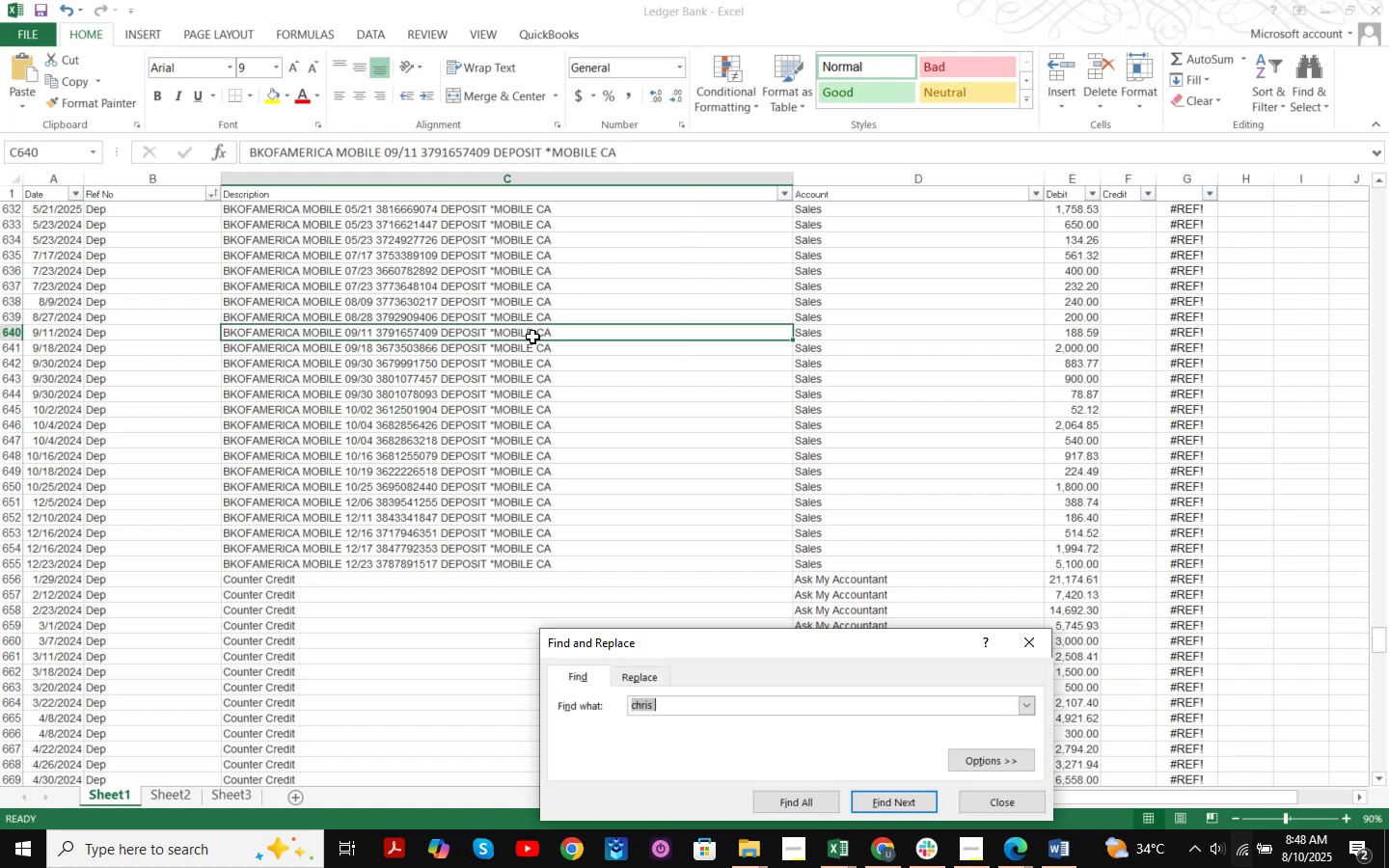 
key(Control+ControlLeft)
 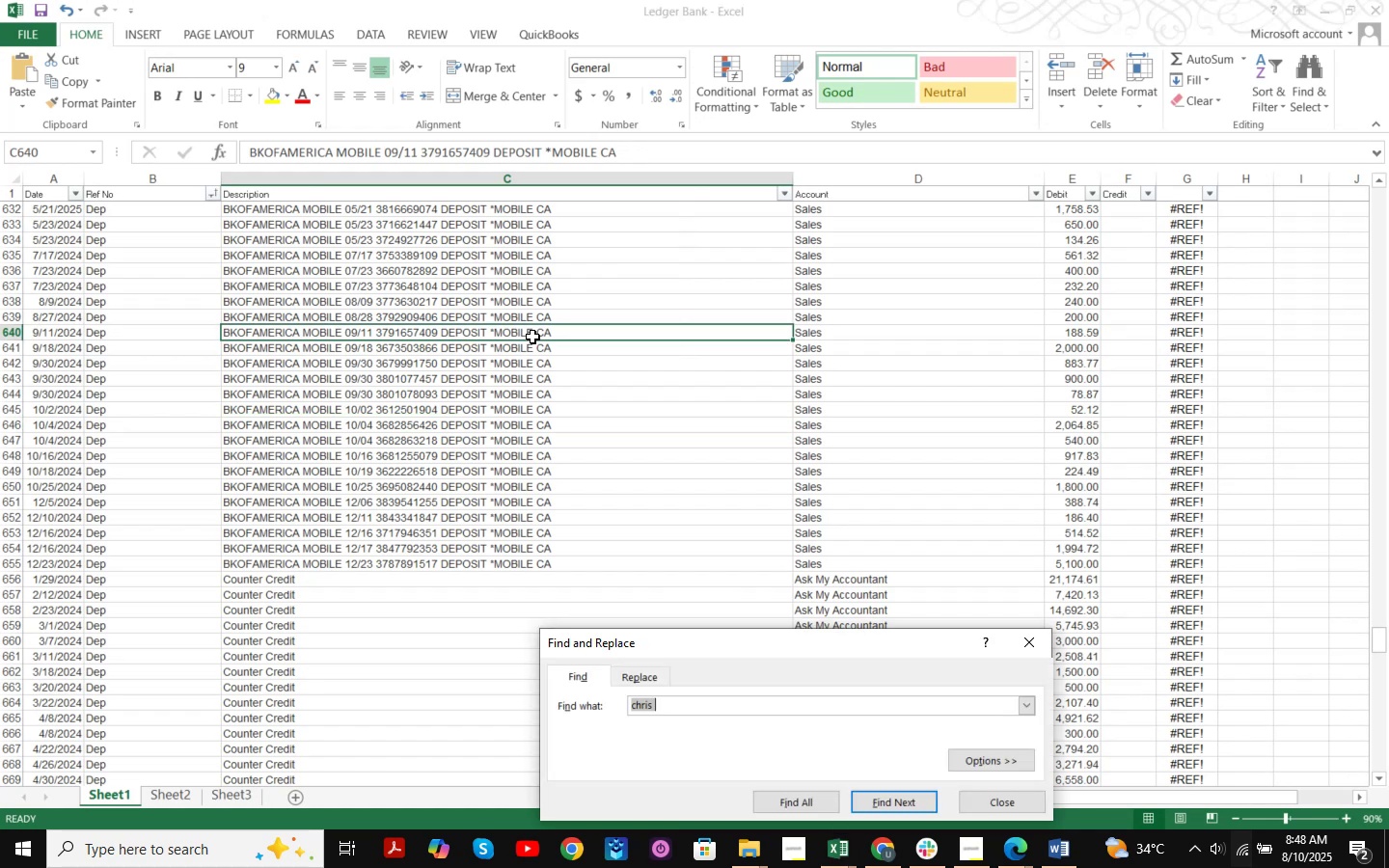 
key(Control+V)
 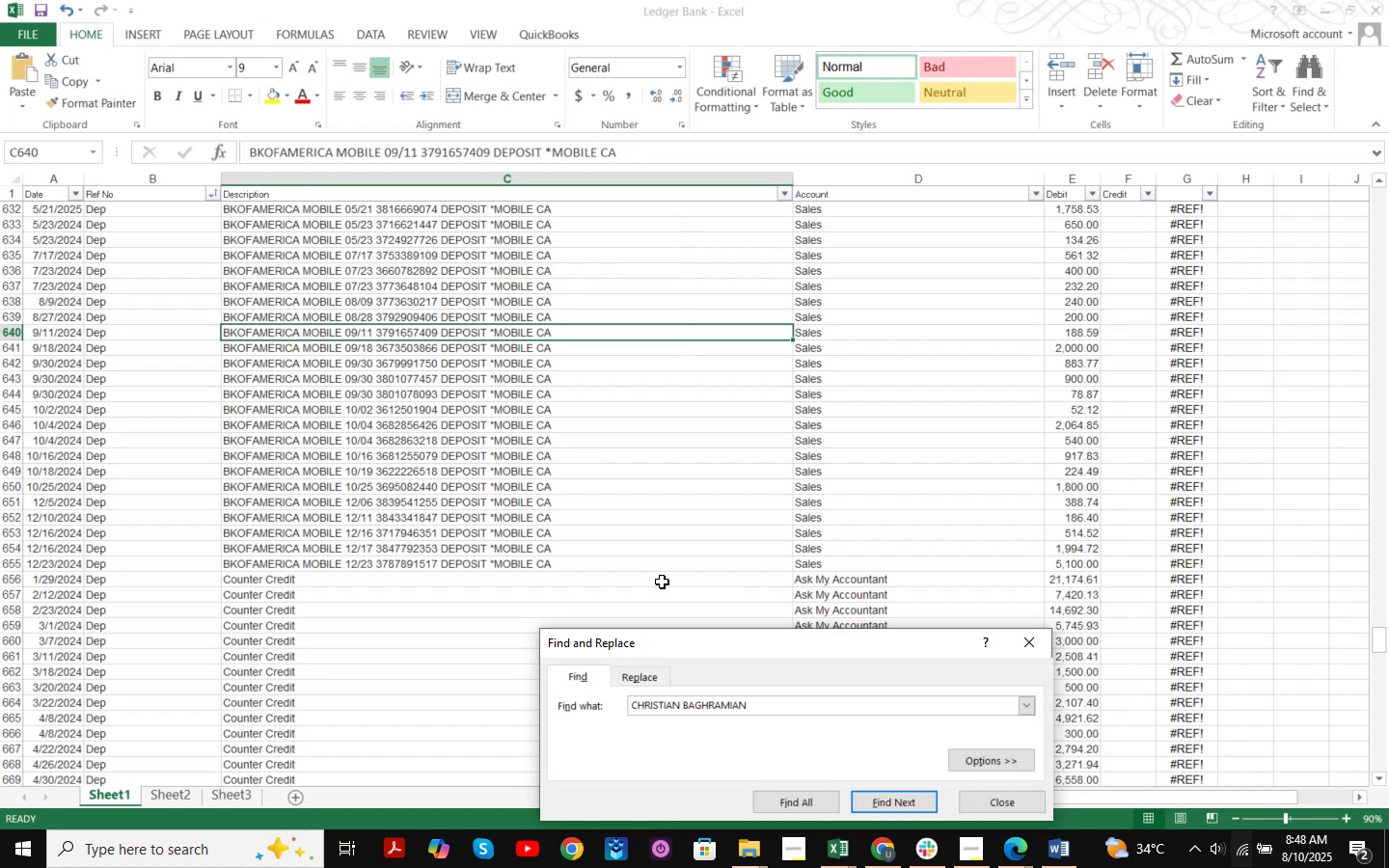 
key(NumpadEnter)
 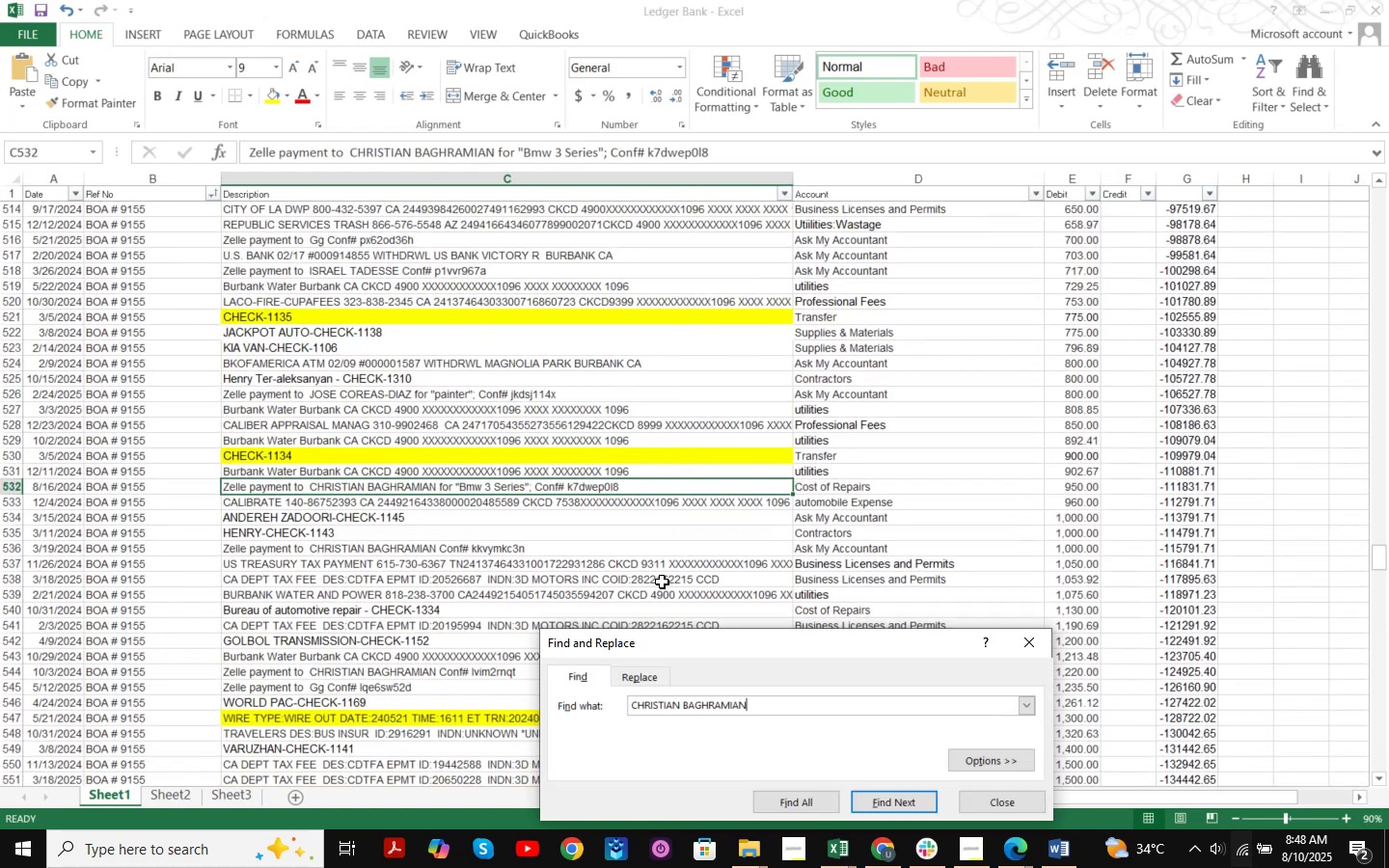 
key(NumpadEnter)
 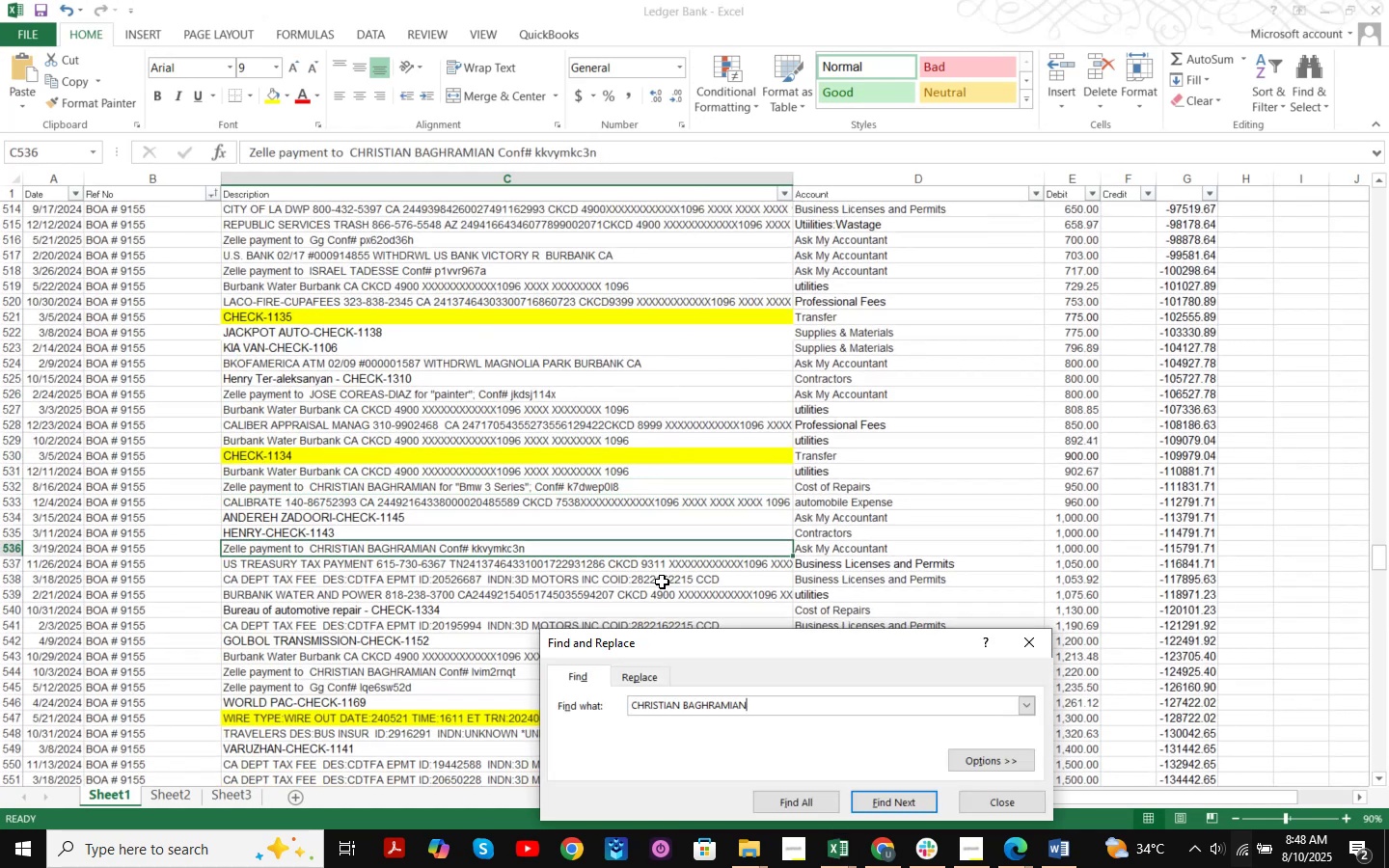 
key(NumpadEnter)
 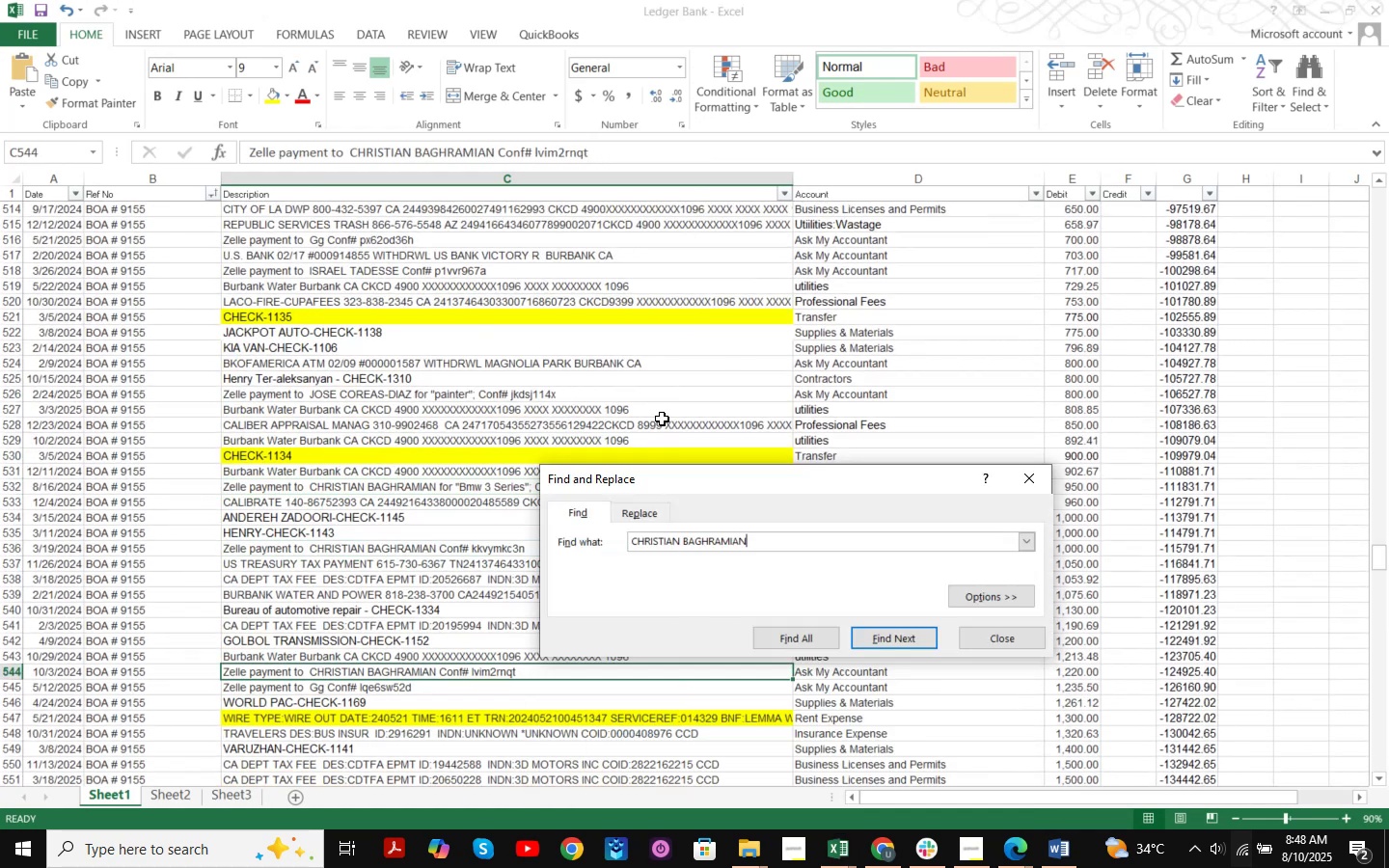 
key(NumpadEnter)
 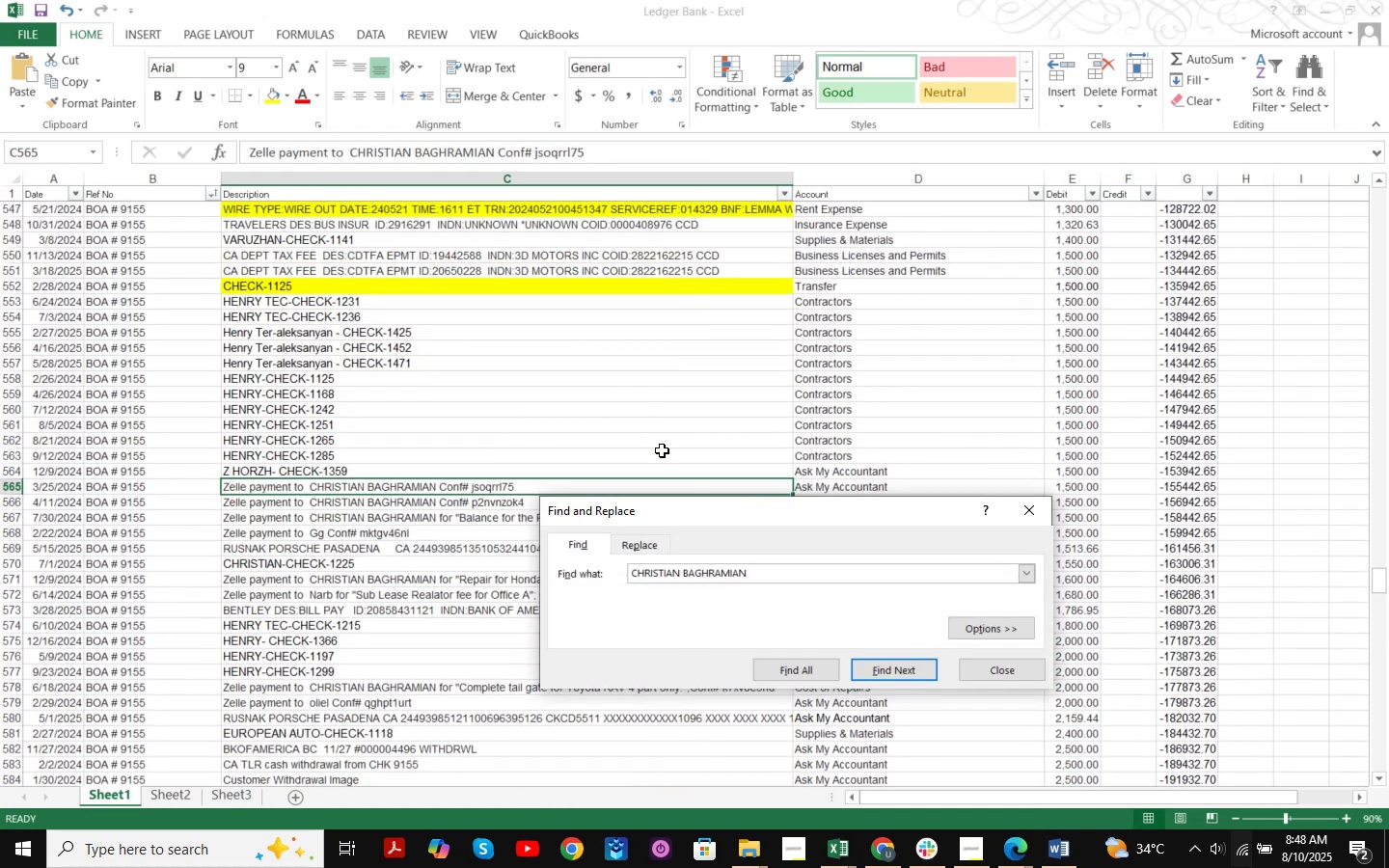 
key(NumpadEnter)
 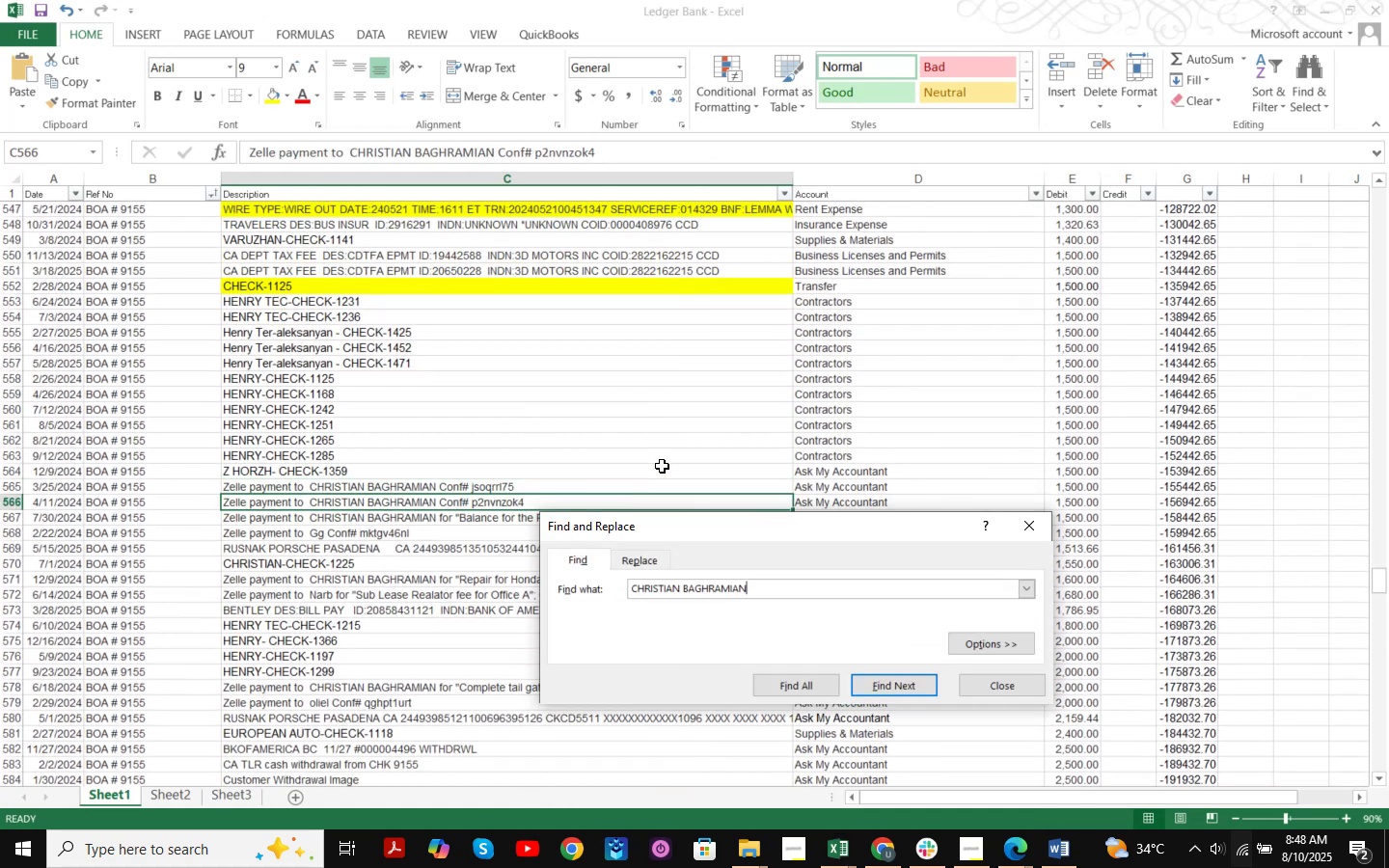 
key(NumpadEnter)
 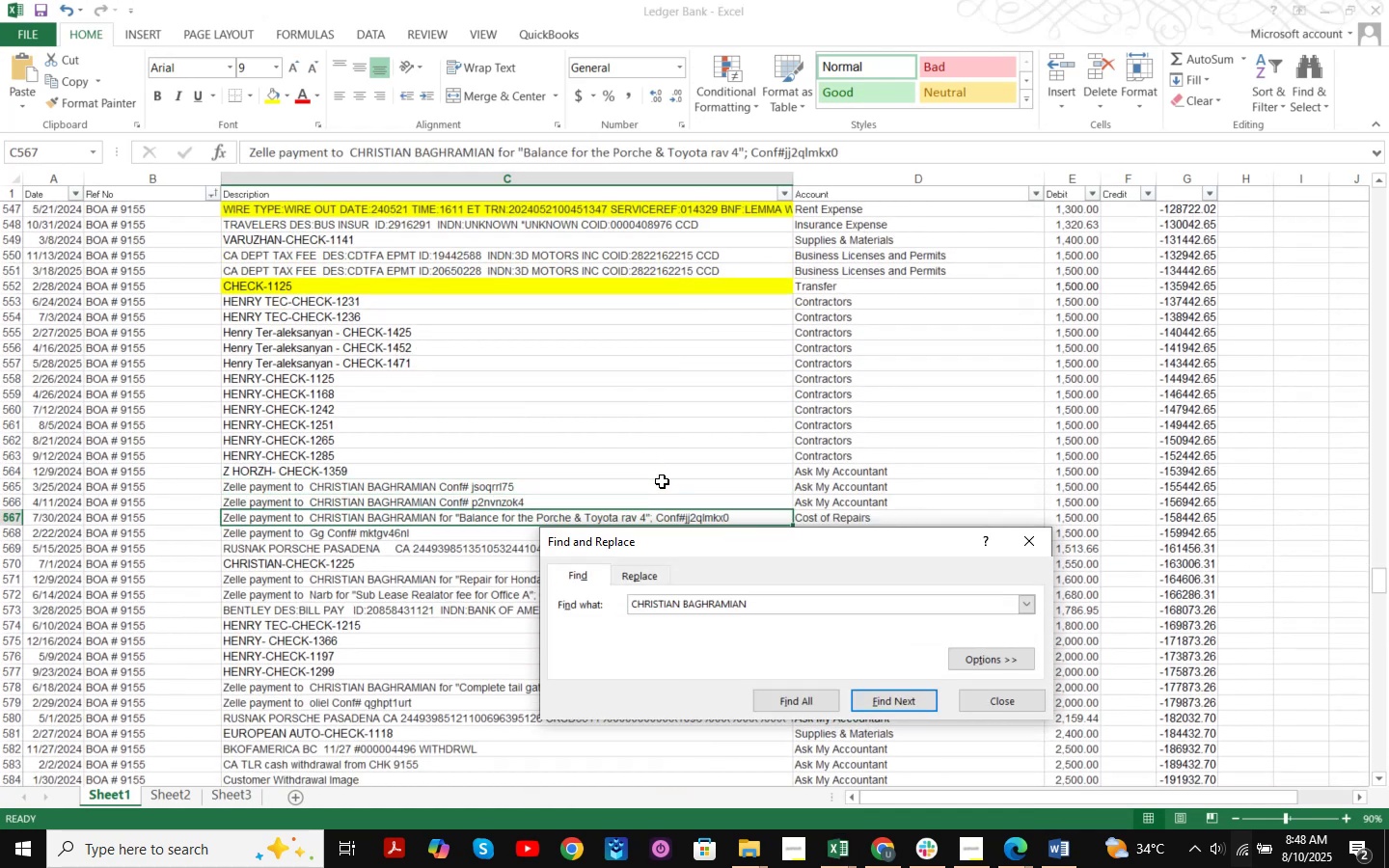 
key(NumpadEnter)
 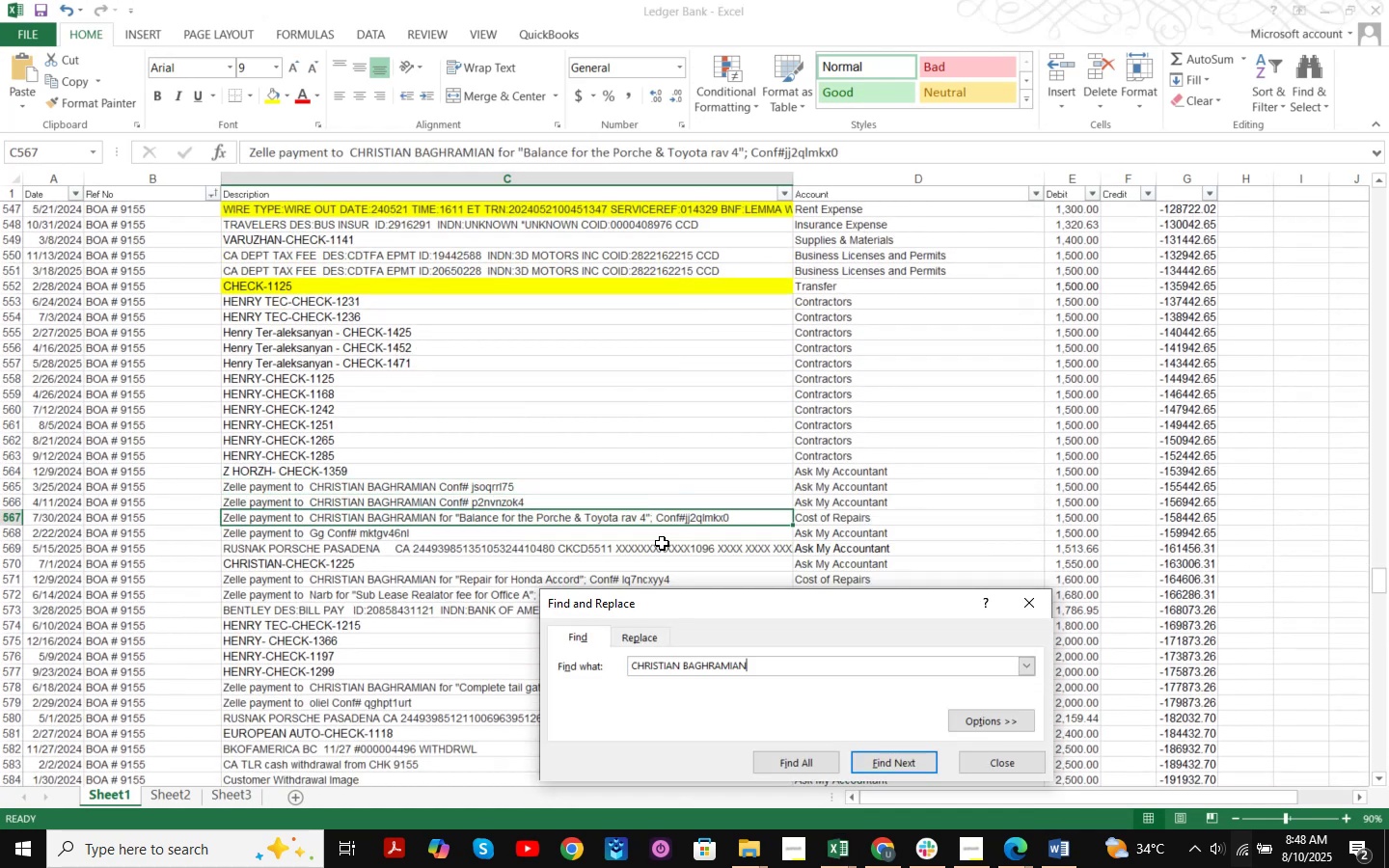 
key(NumpadEnter)
 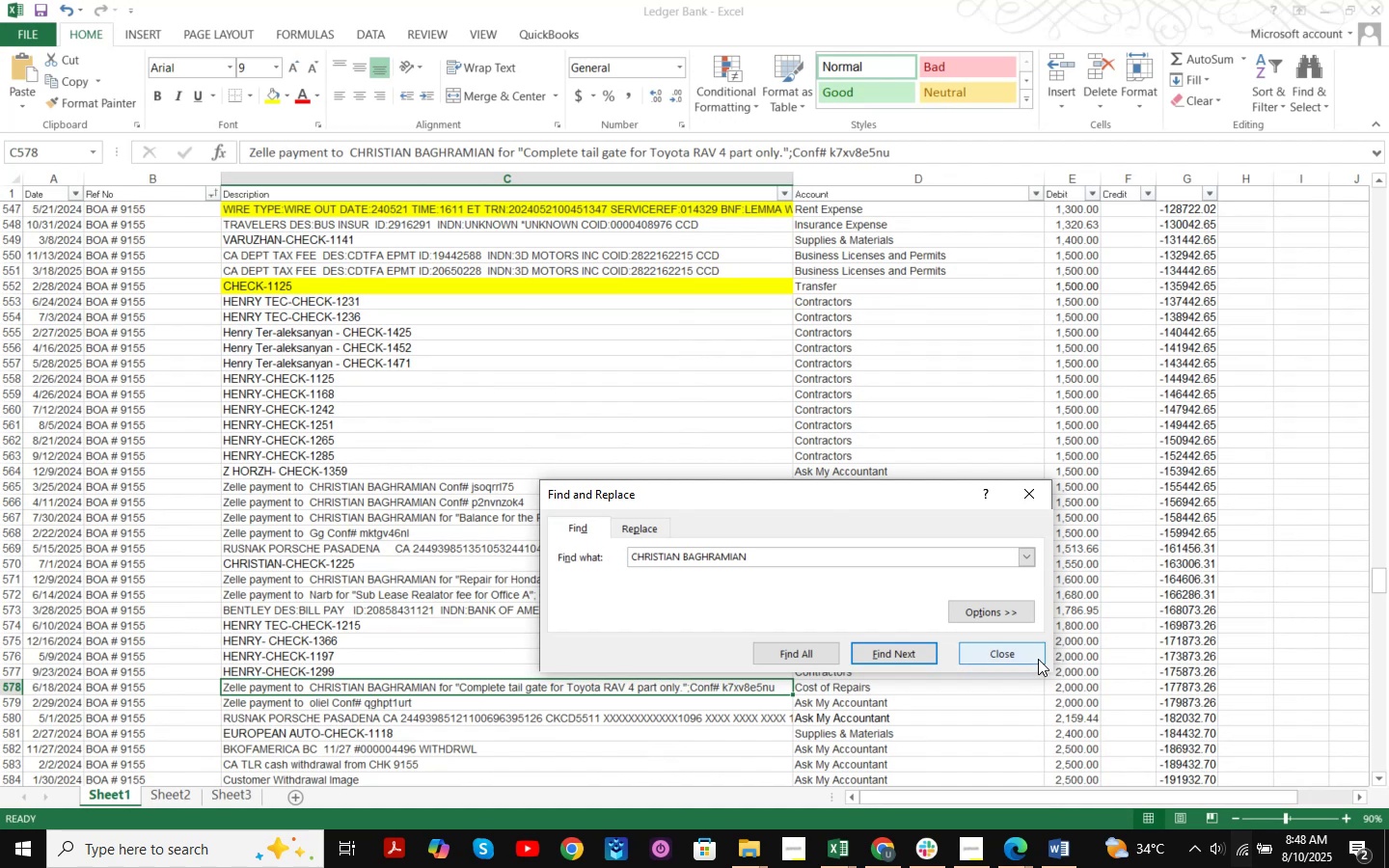 
left_click([1026, 651])
 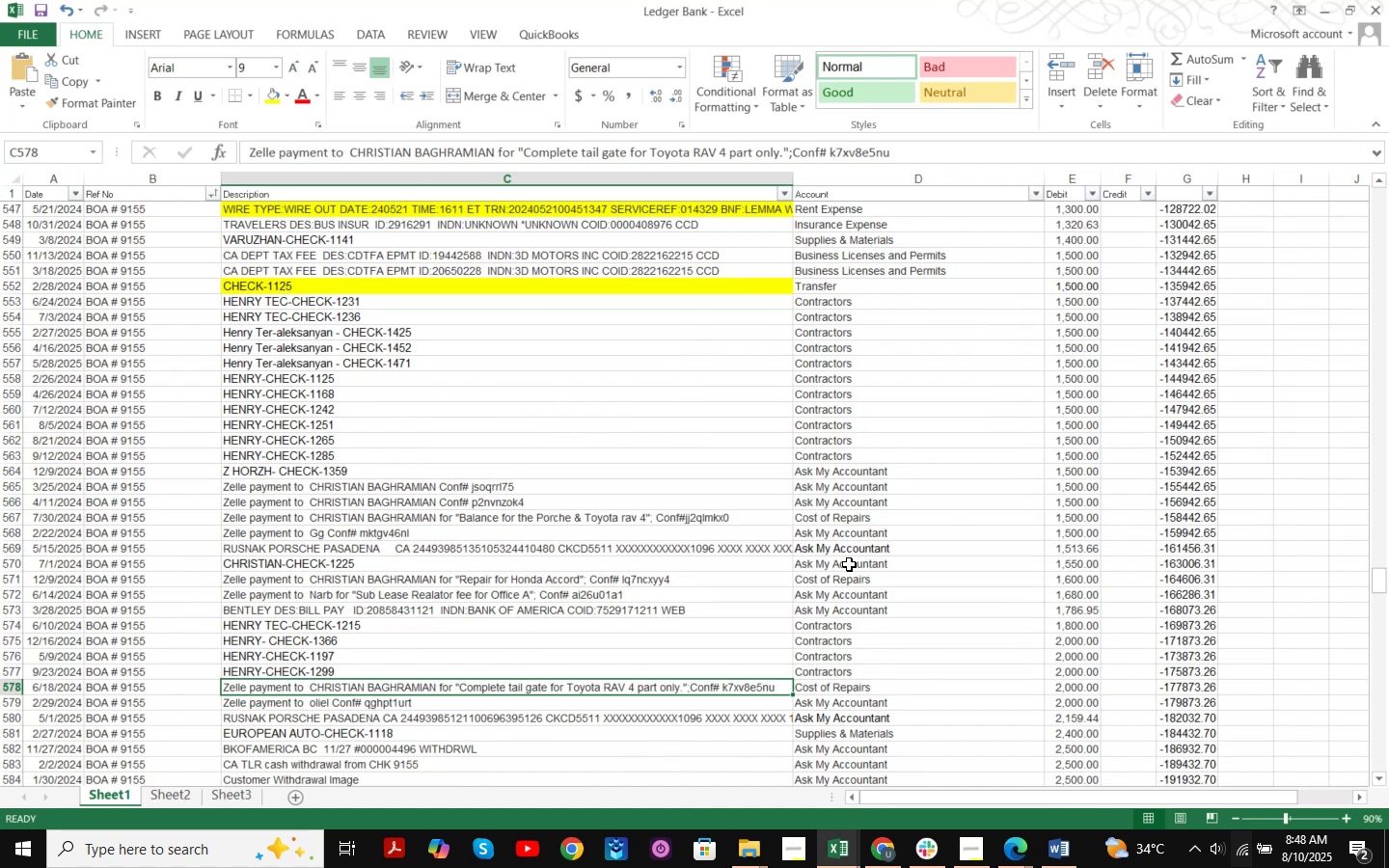 
scroll: coordinate [840, 565], scroll_direction: down, amount: 2.0
 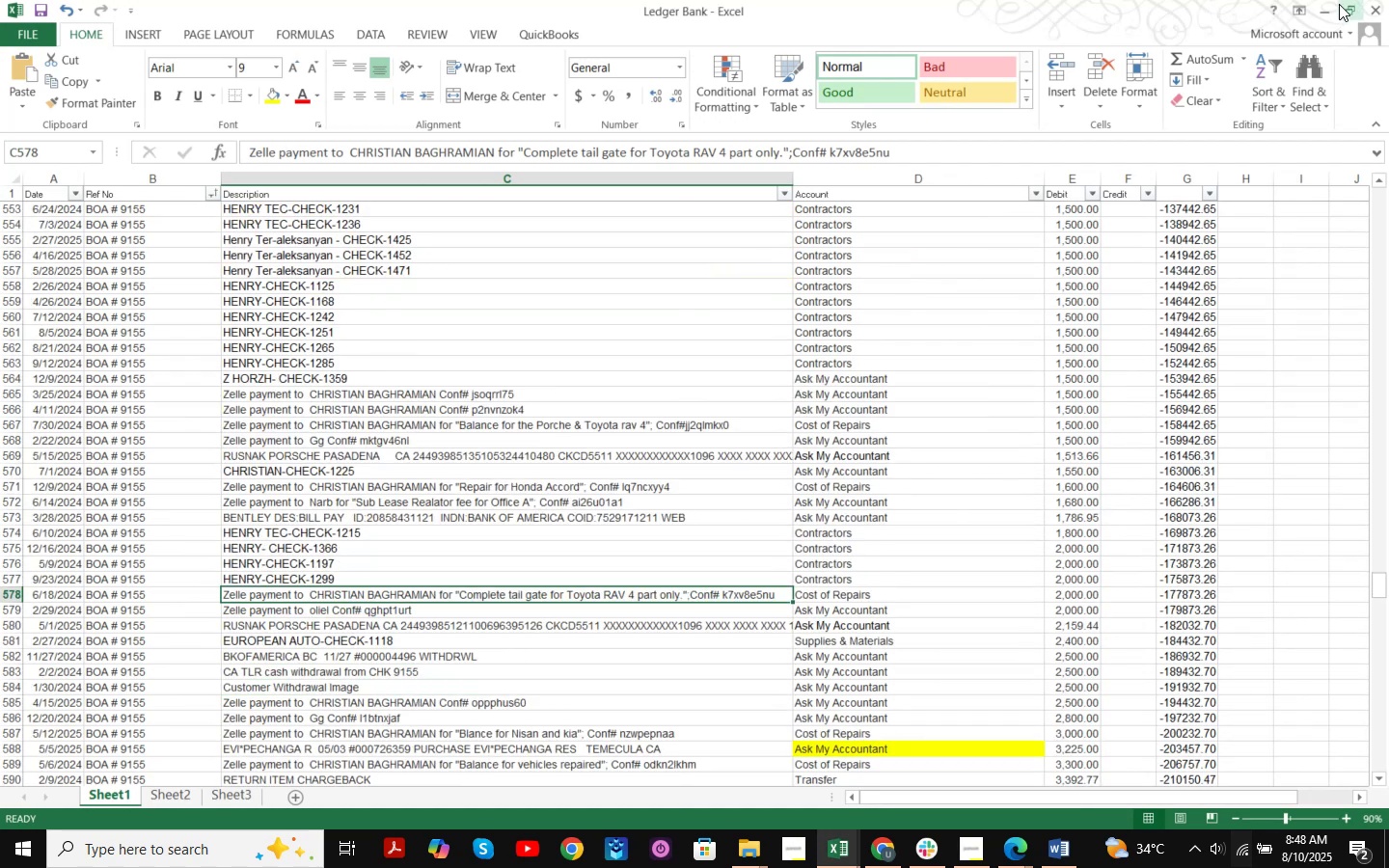 
left_click([1321, 10])
 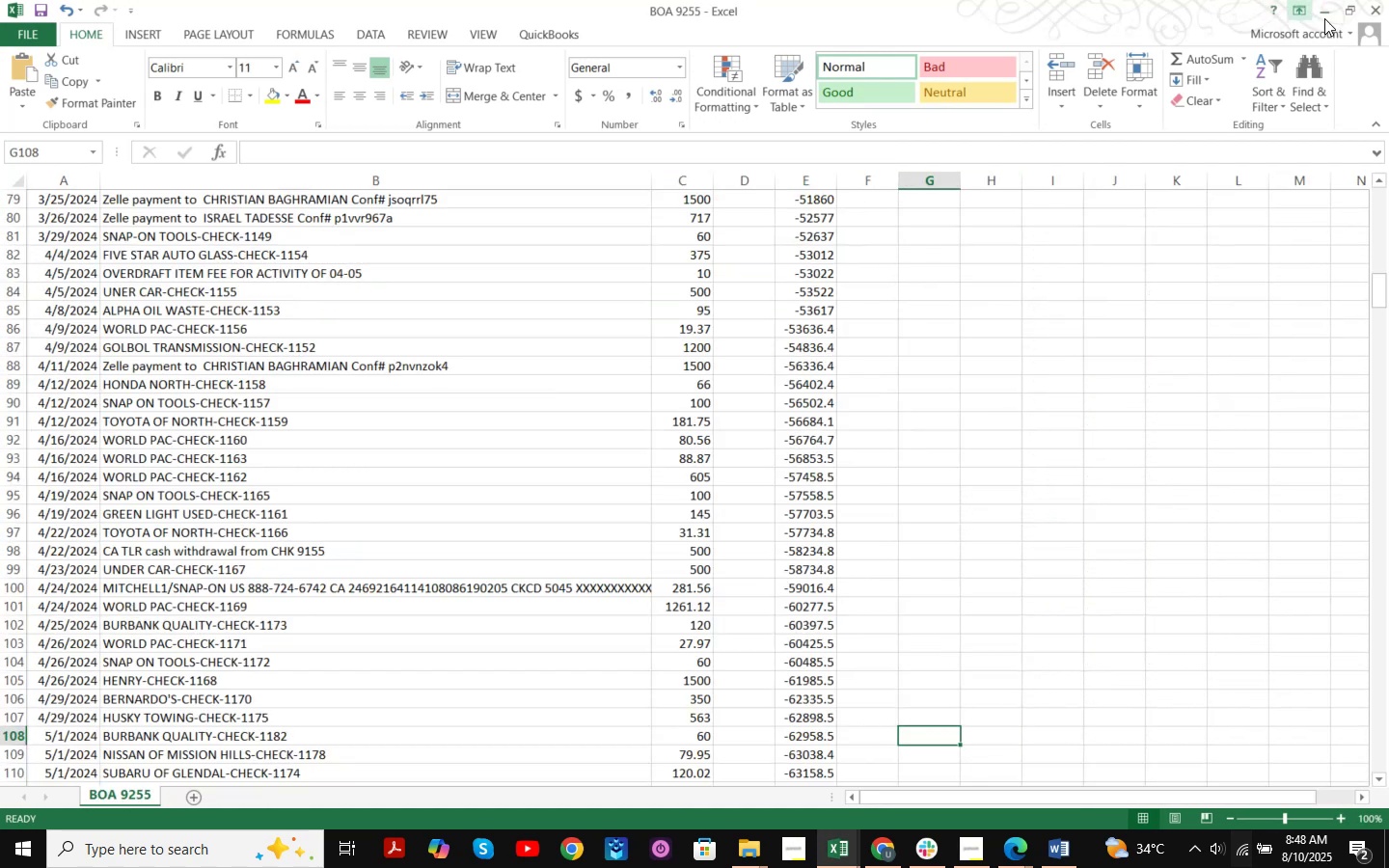 
left_click([1330, 14])
 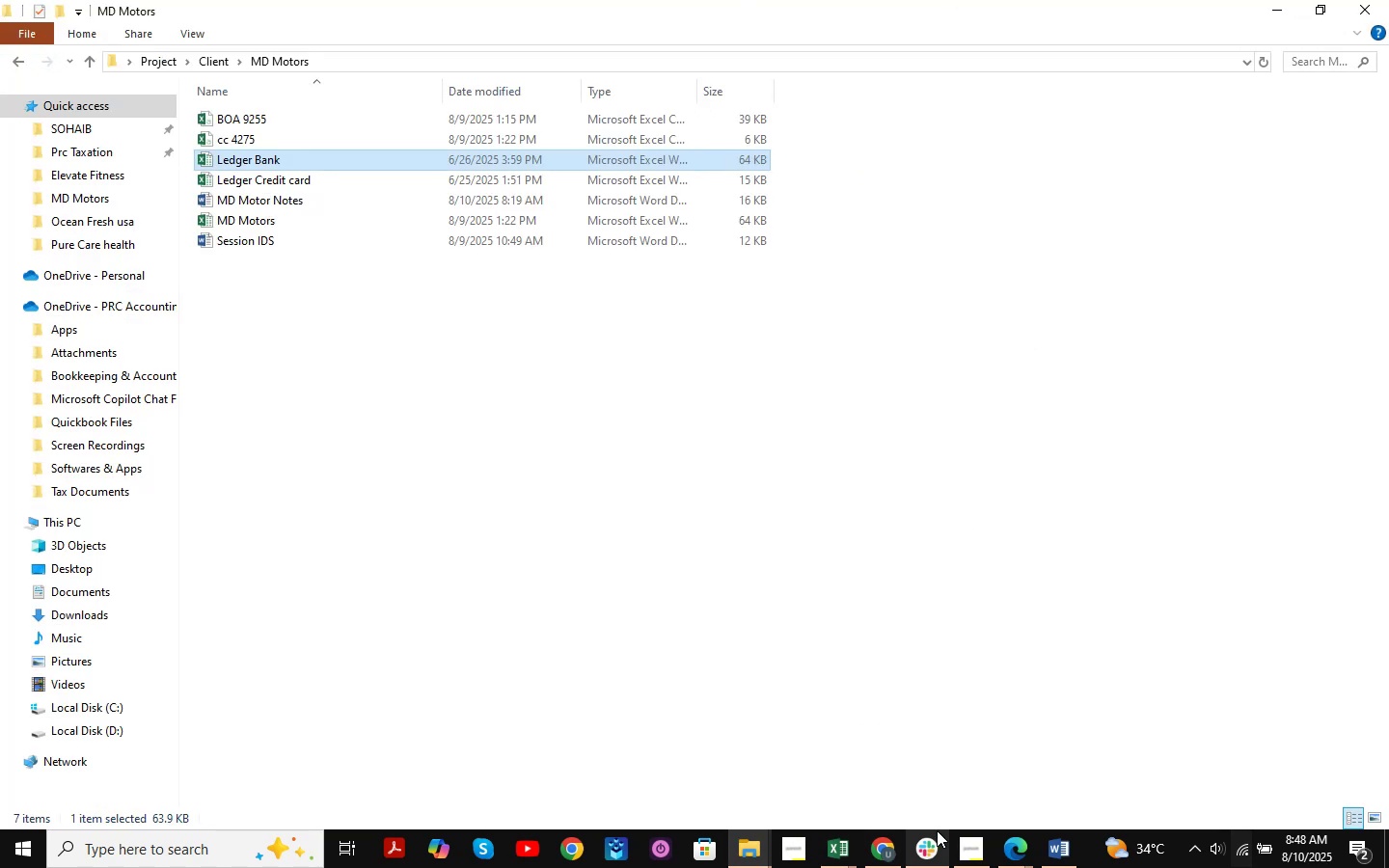 
left_click([874, 858])
 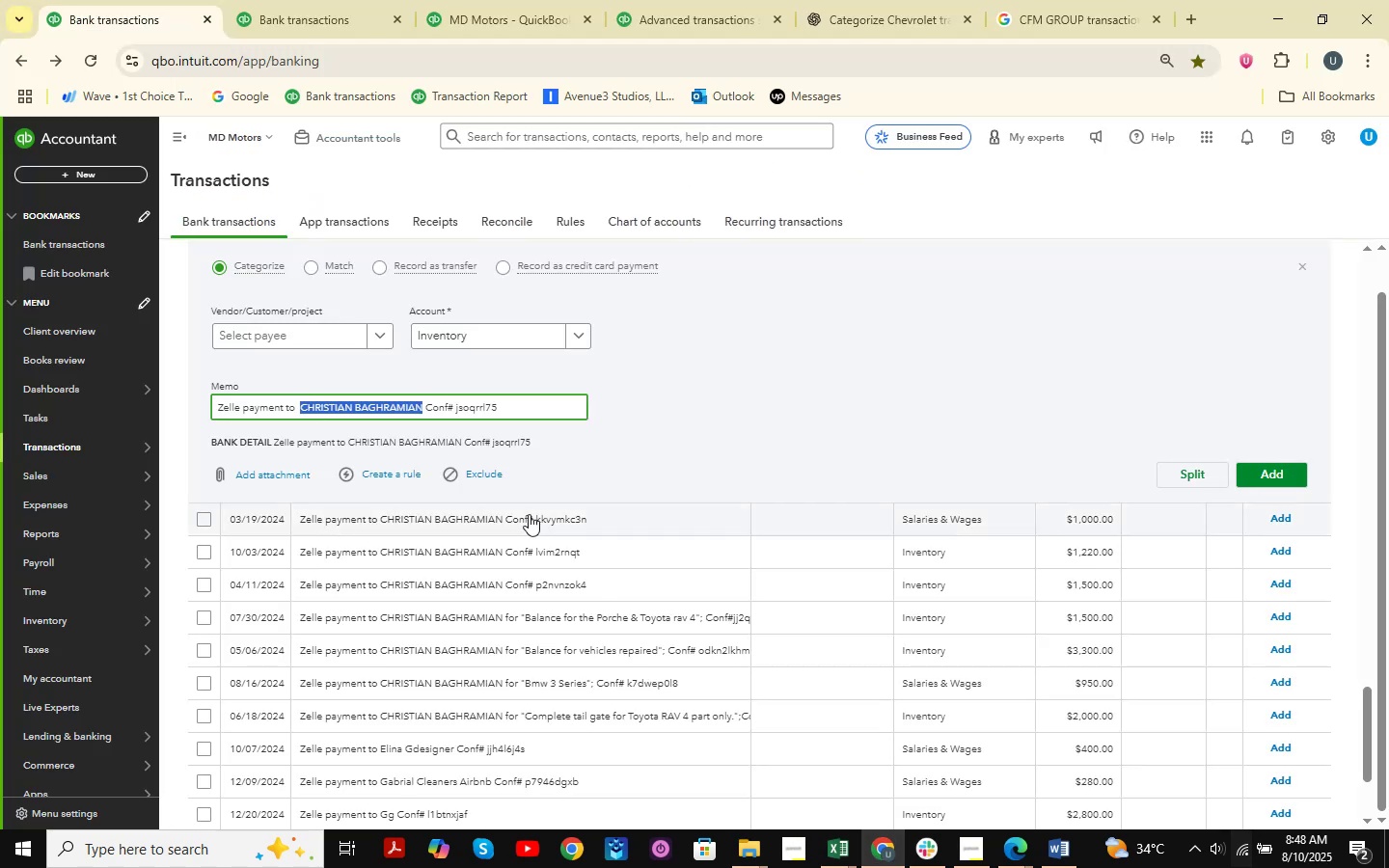 
scroll: coordinate [610, 457], scroll_direction: up, amount: 2.0
 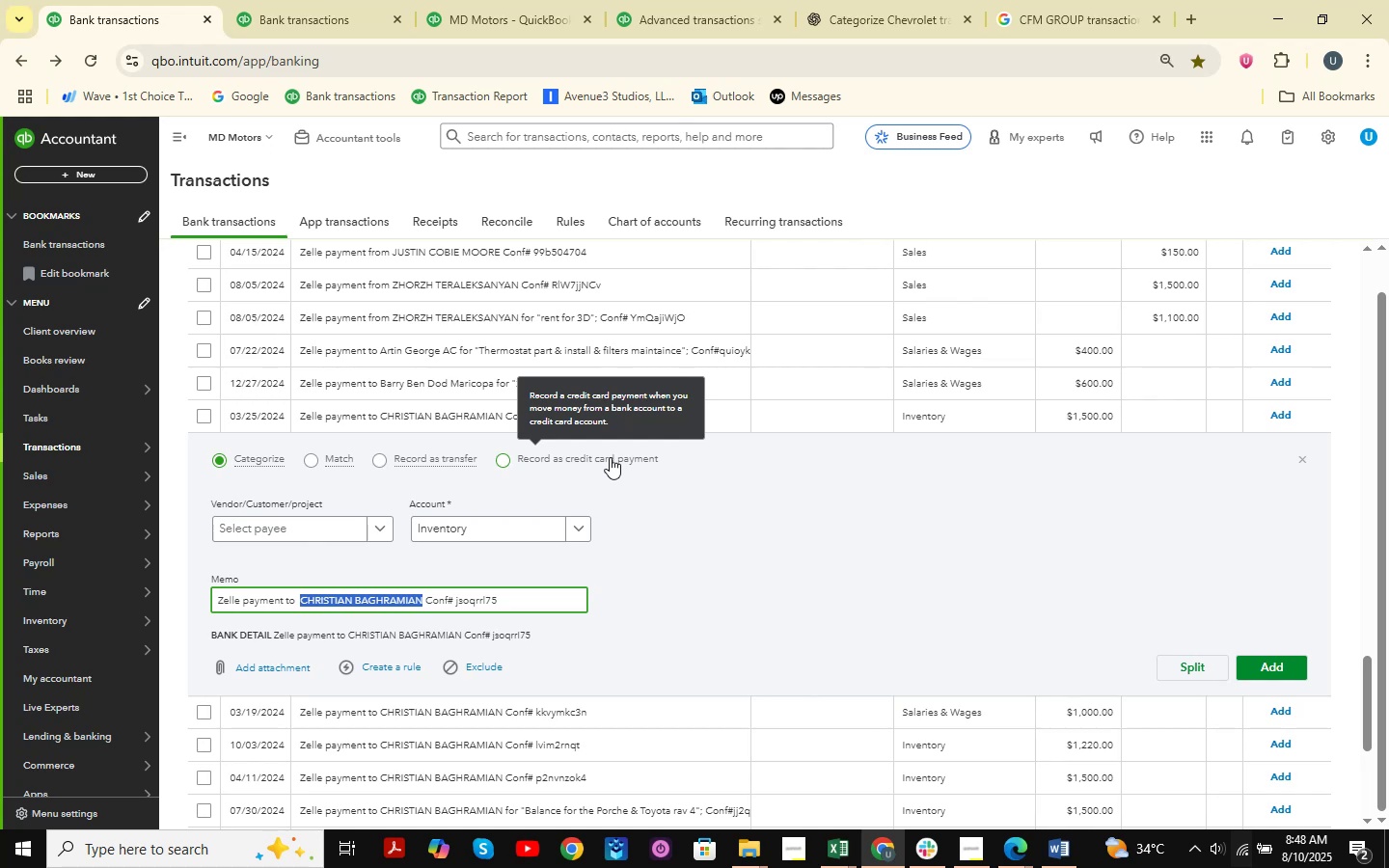 
left_click([1302, 460])
 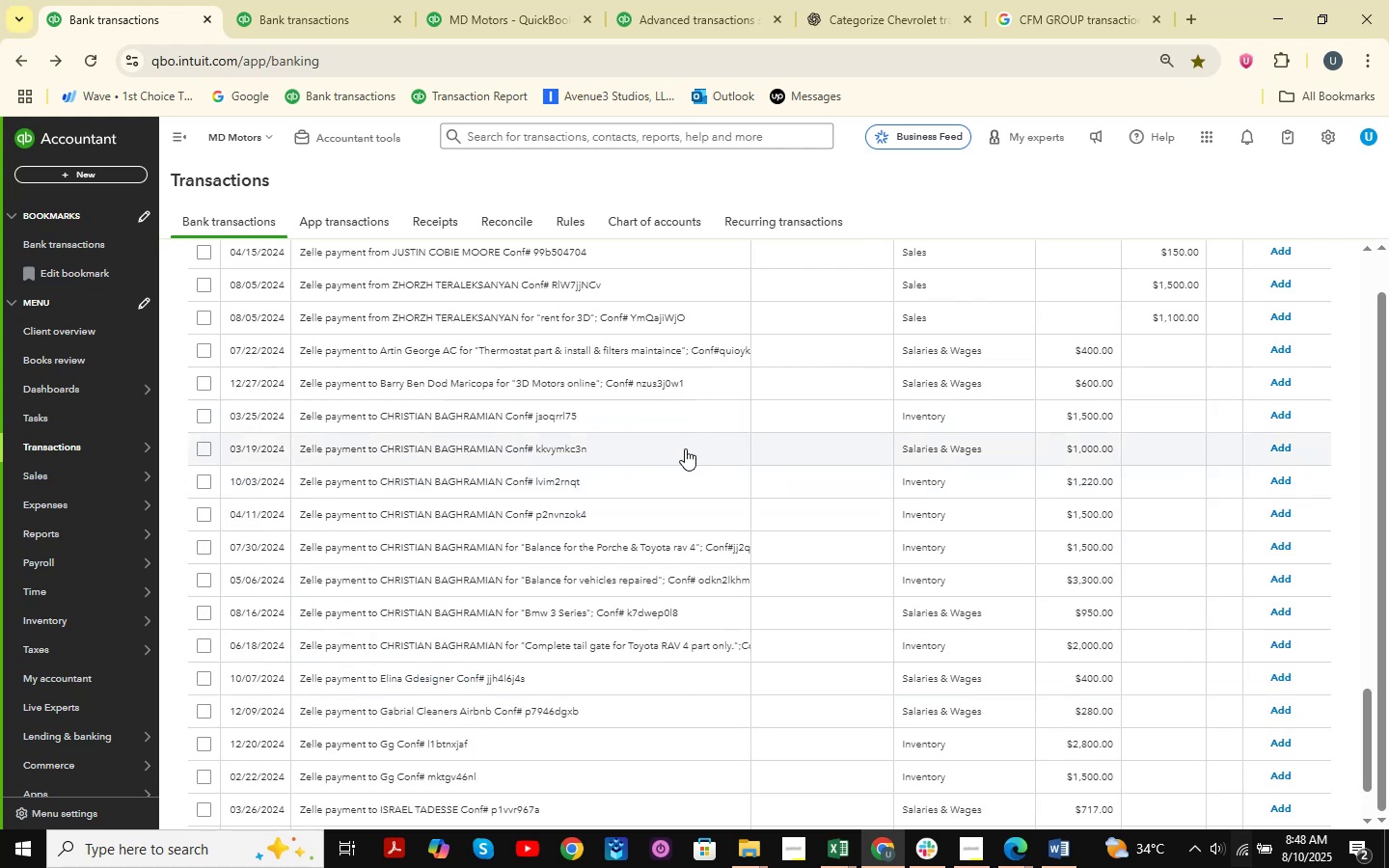 
wait(6.44)
 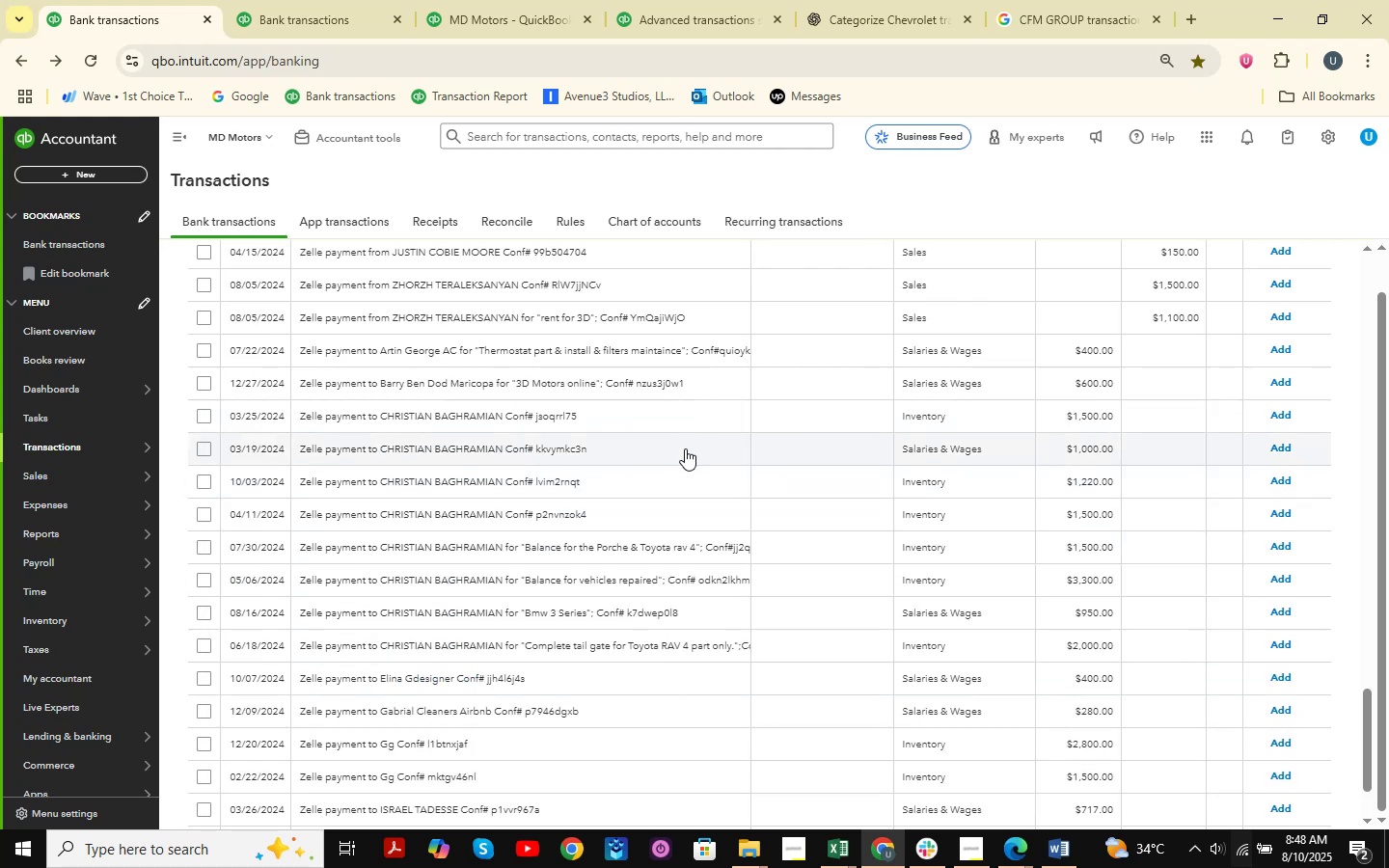 
left_click([201, 420])
 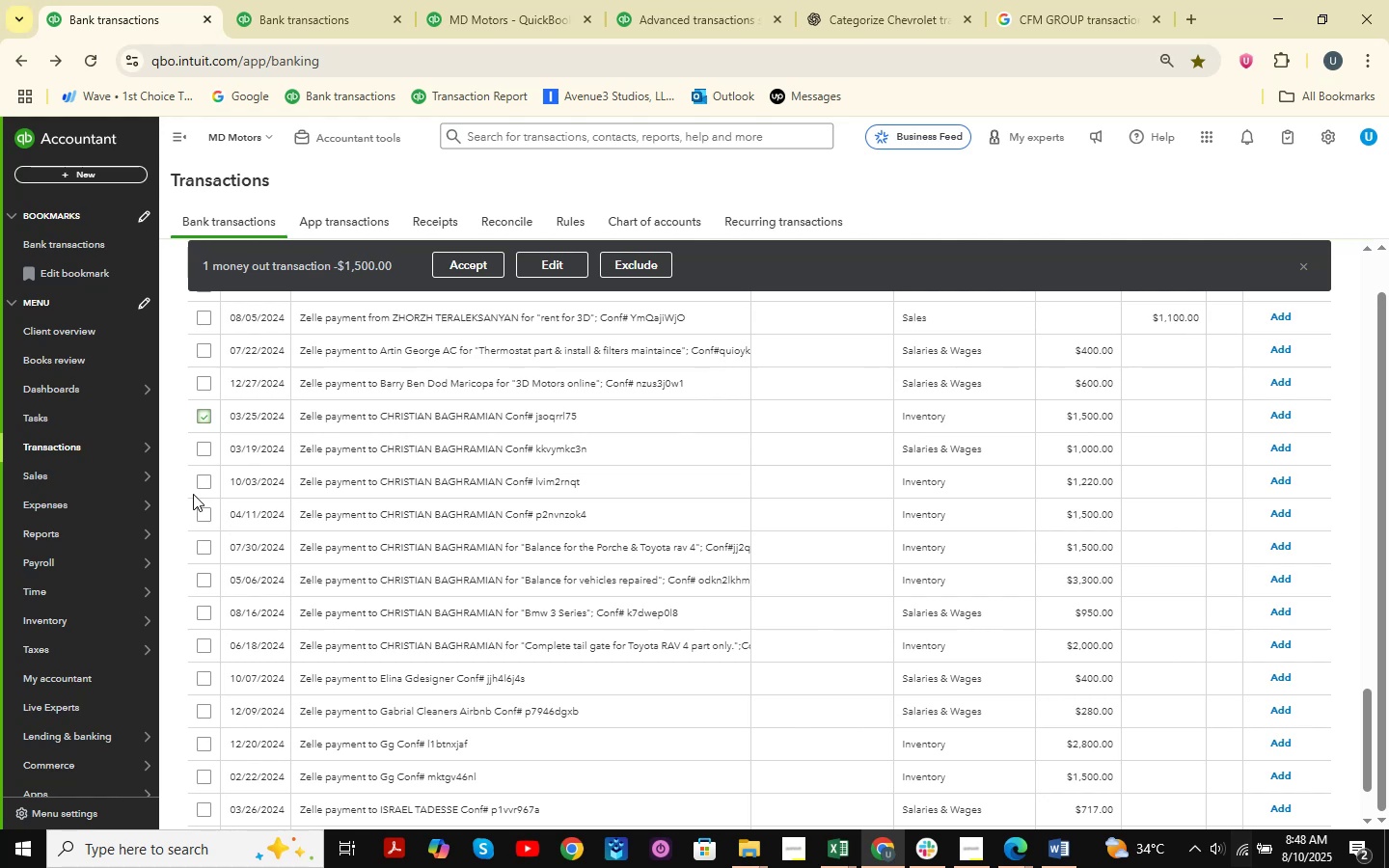 
hold_key(key=ShiftLeft, duration=1.07)
left_click([204, 517])
 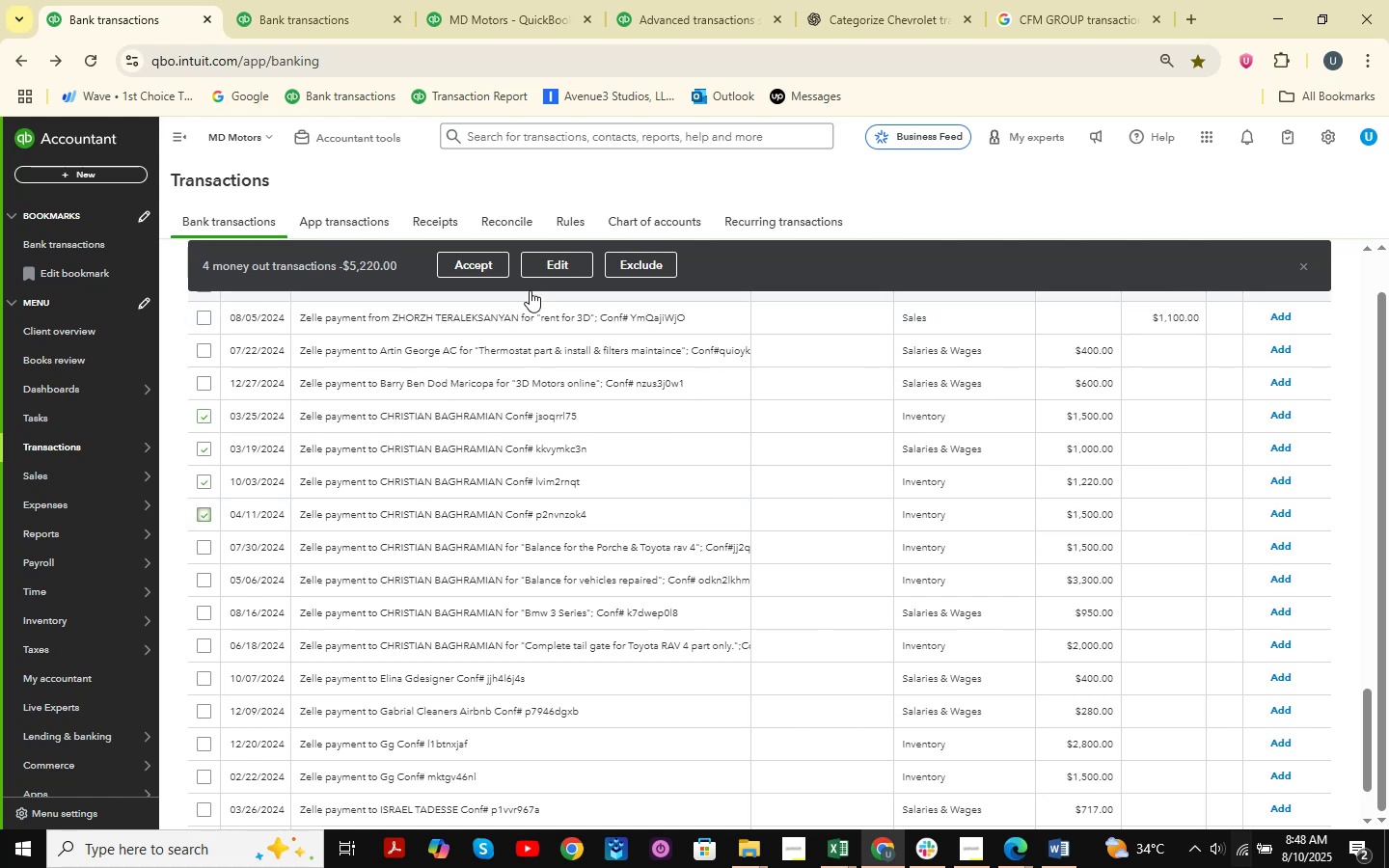 
left_click([545, 271])
 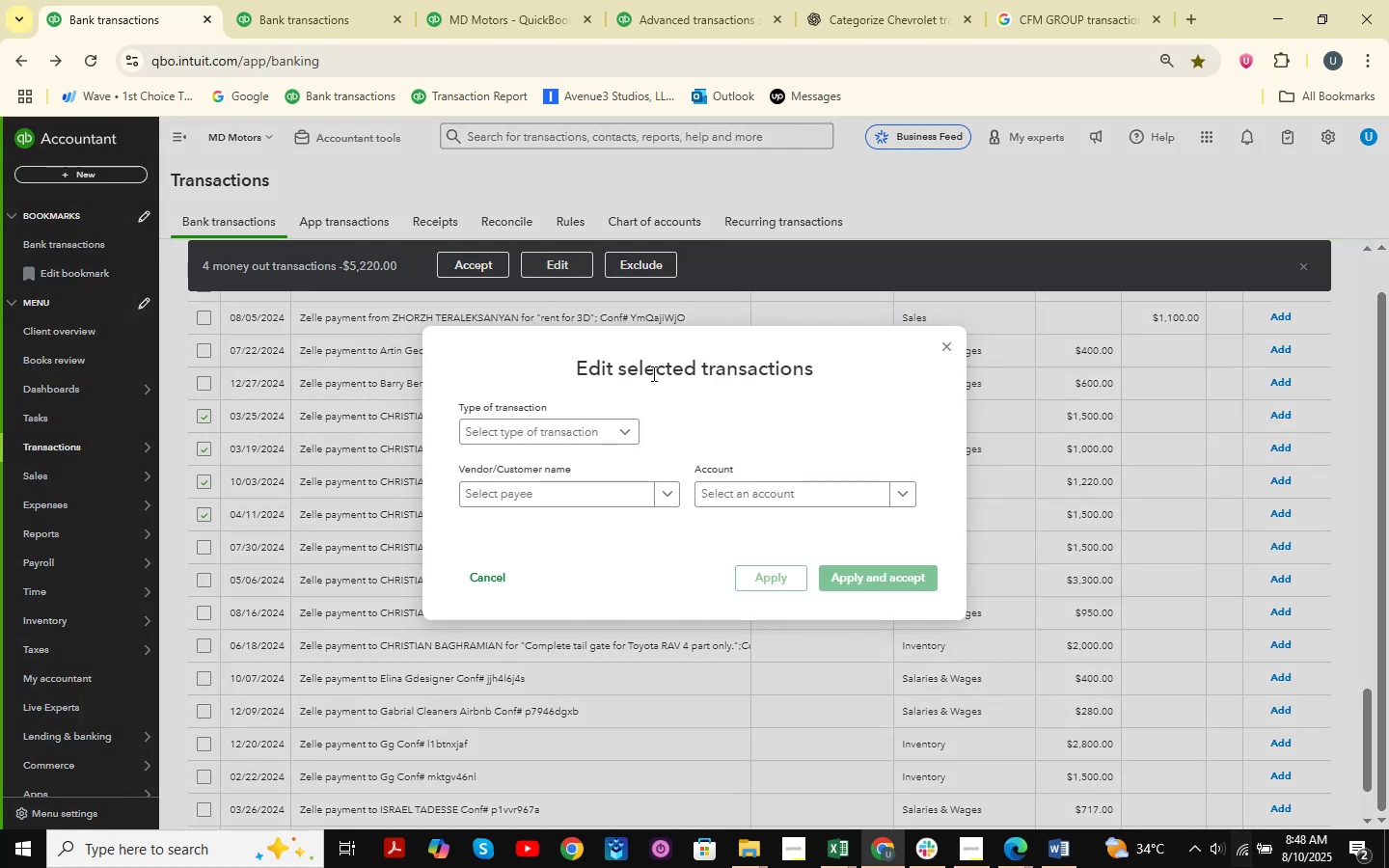 
left_click([563, 433])
 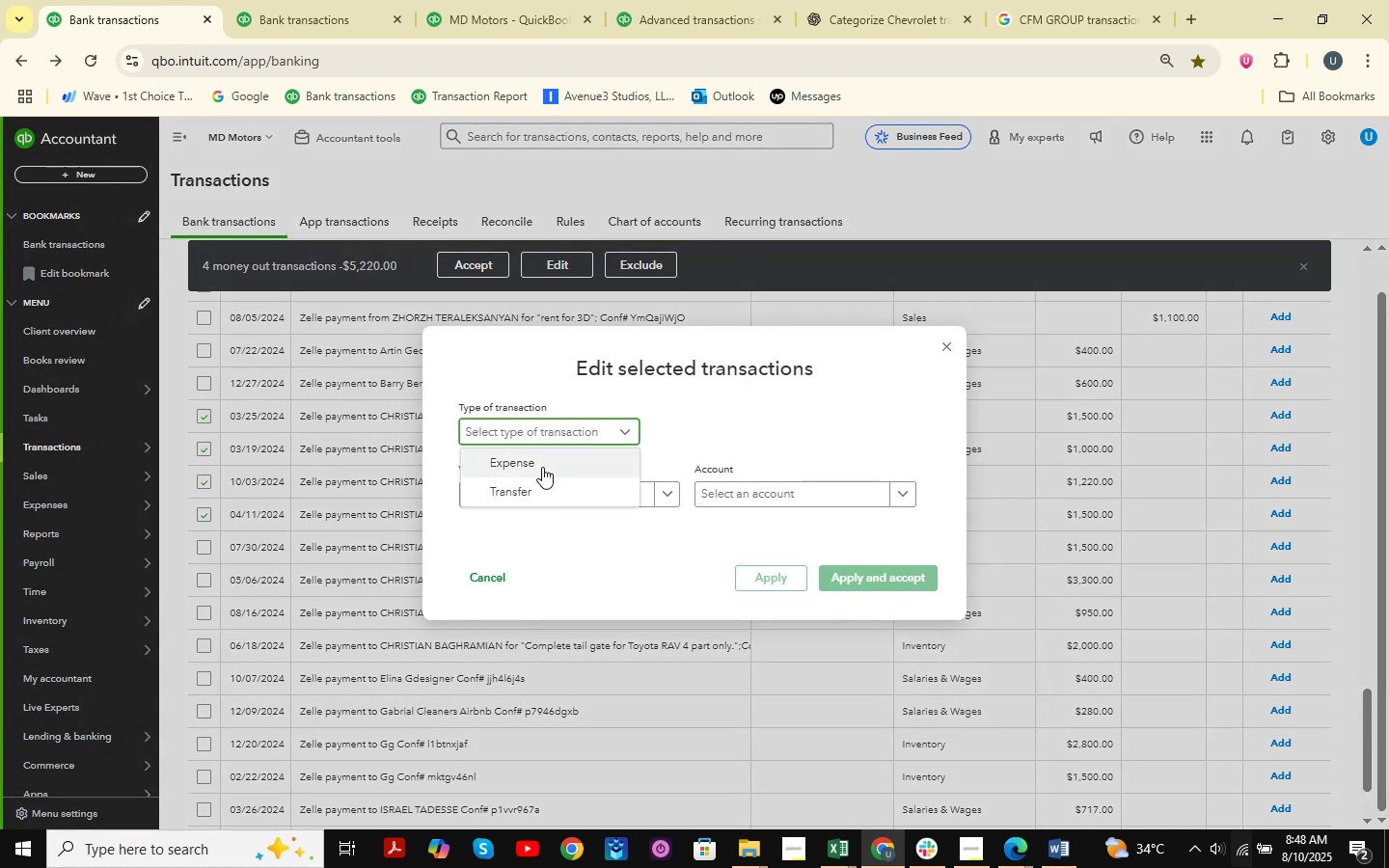 
left_click([542, 467])
 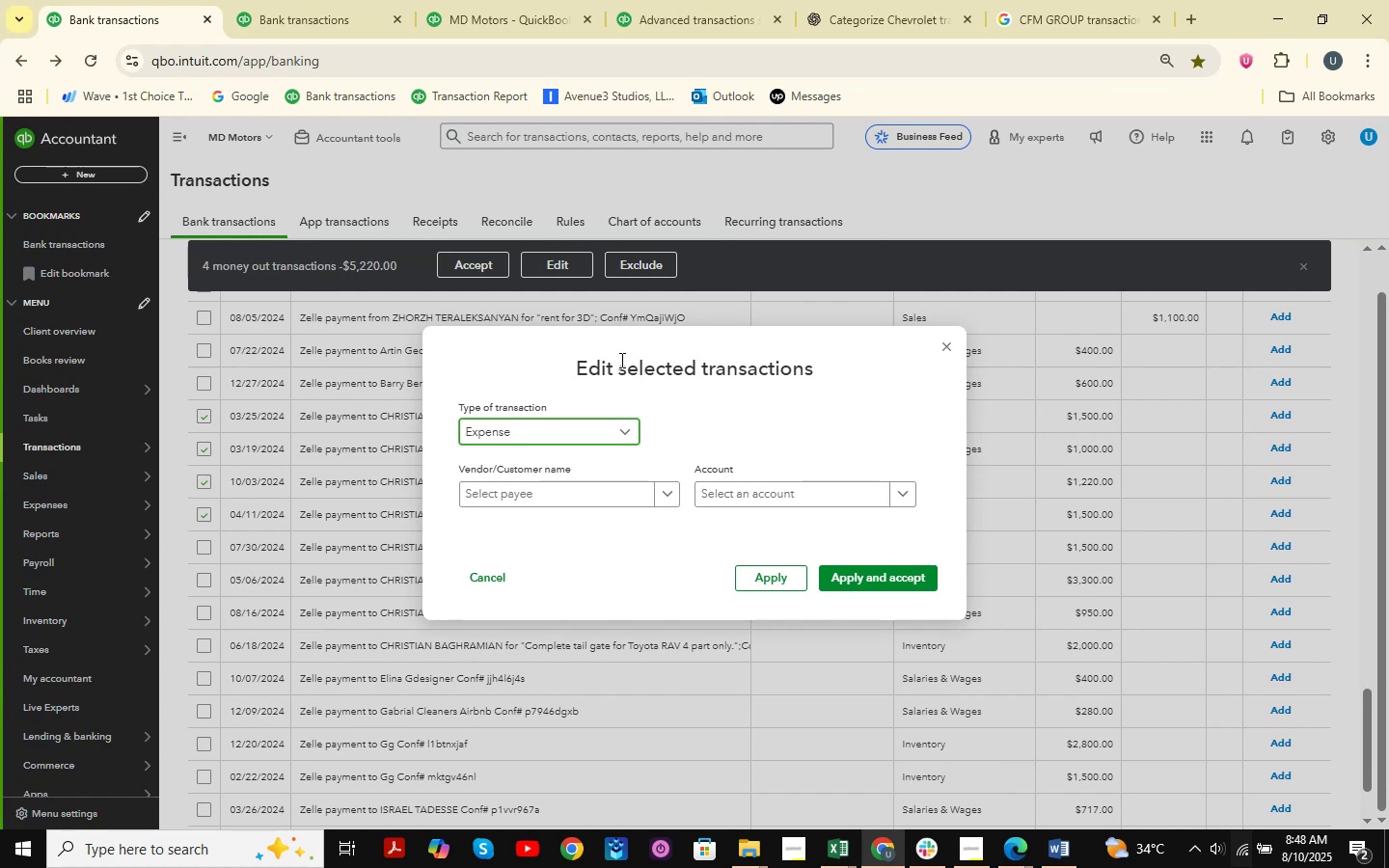 
wait(7.79)
 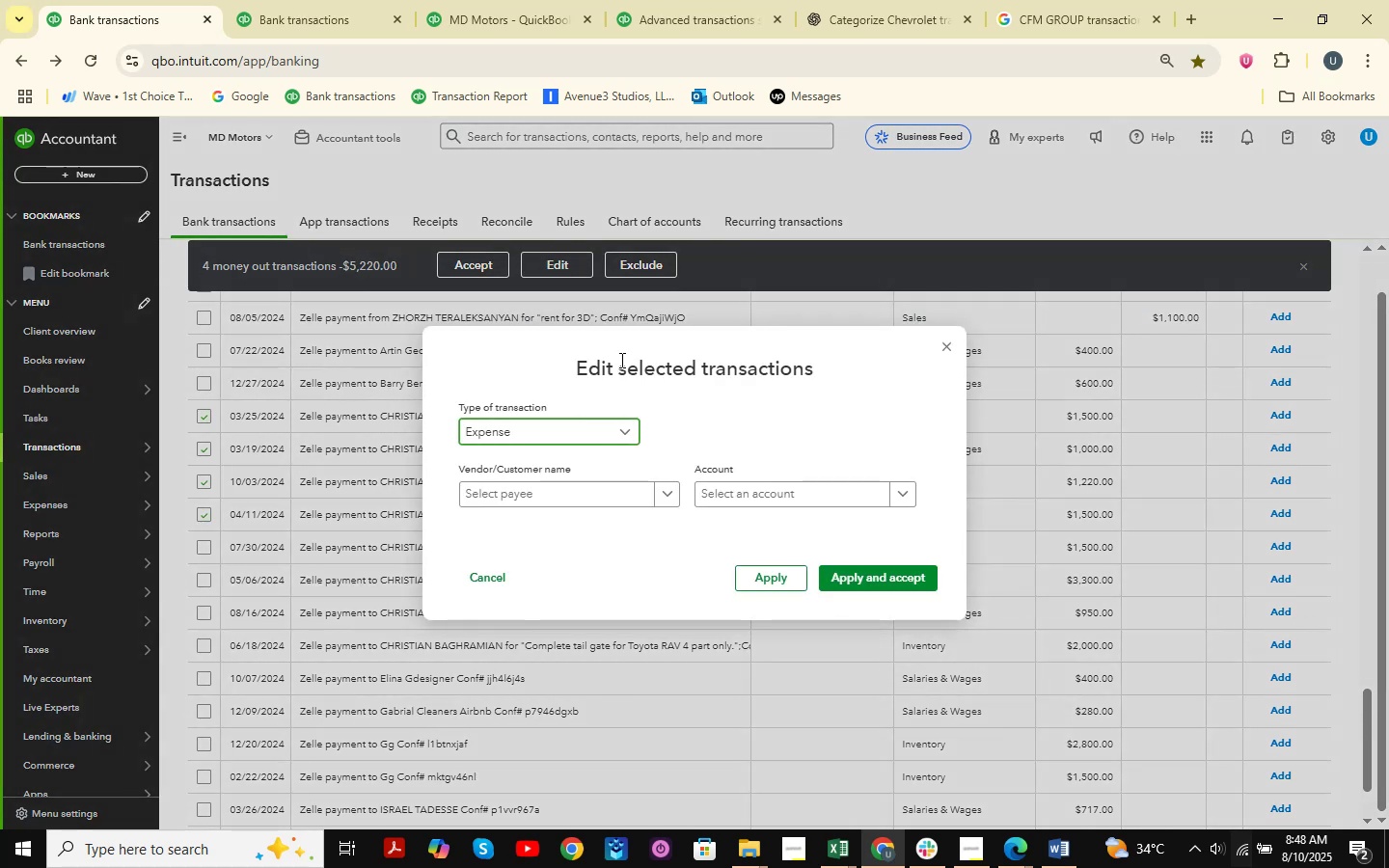 
left_click_drag(start_coordinate=[785, 490], to_coordinate=[787, 495])
 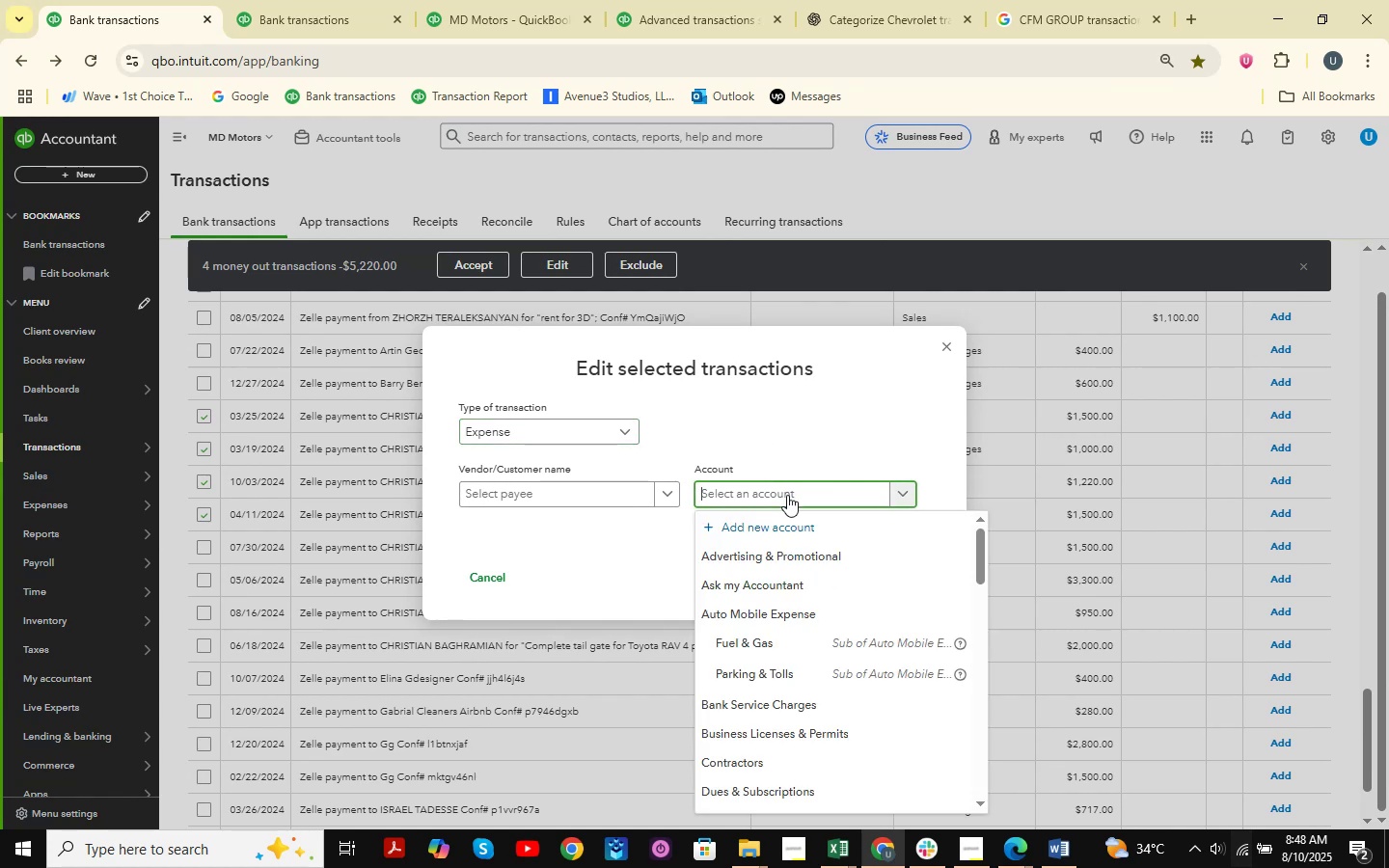 
type(ask )
 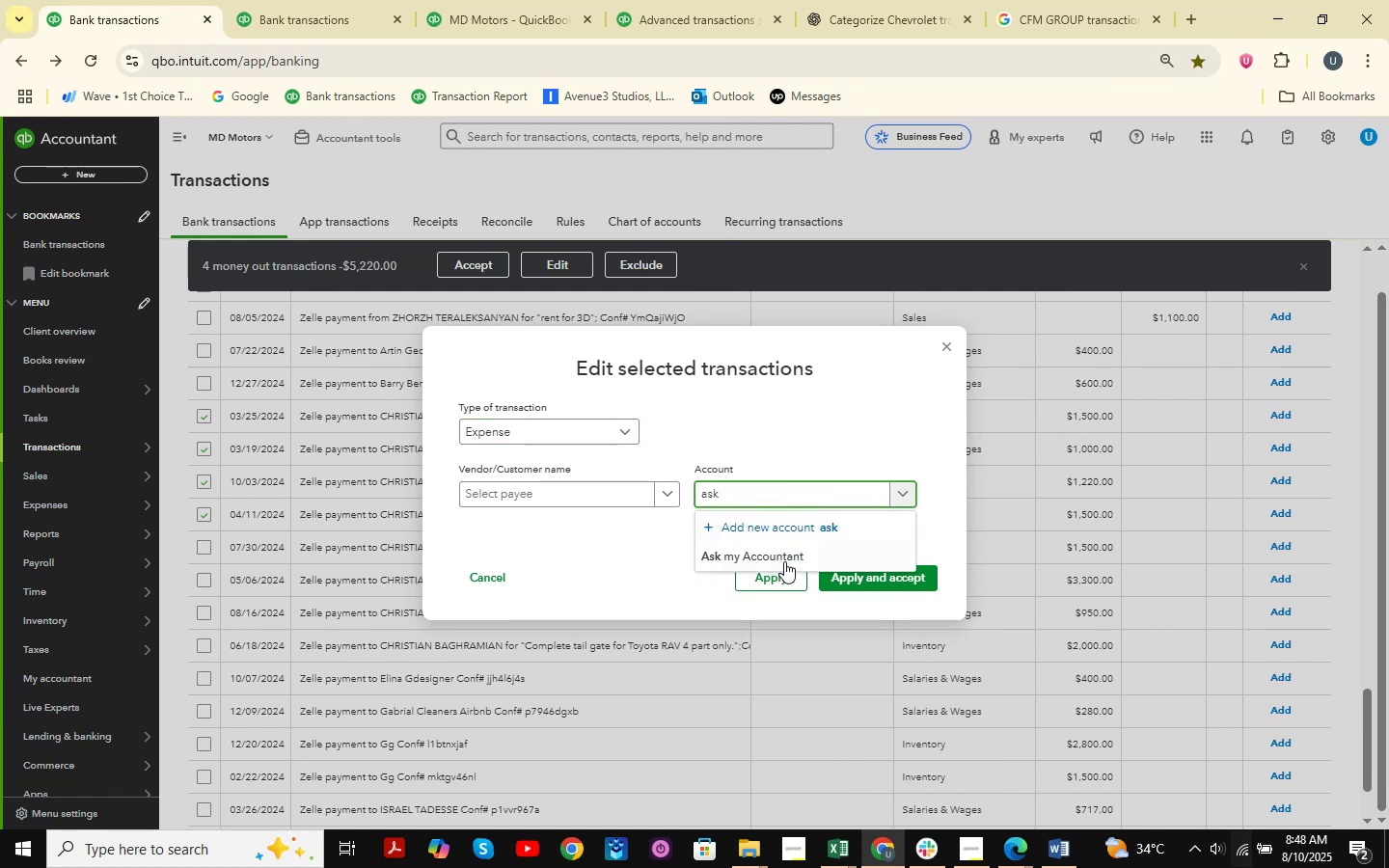 
left_click([782, 562])
 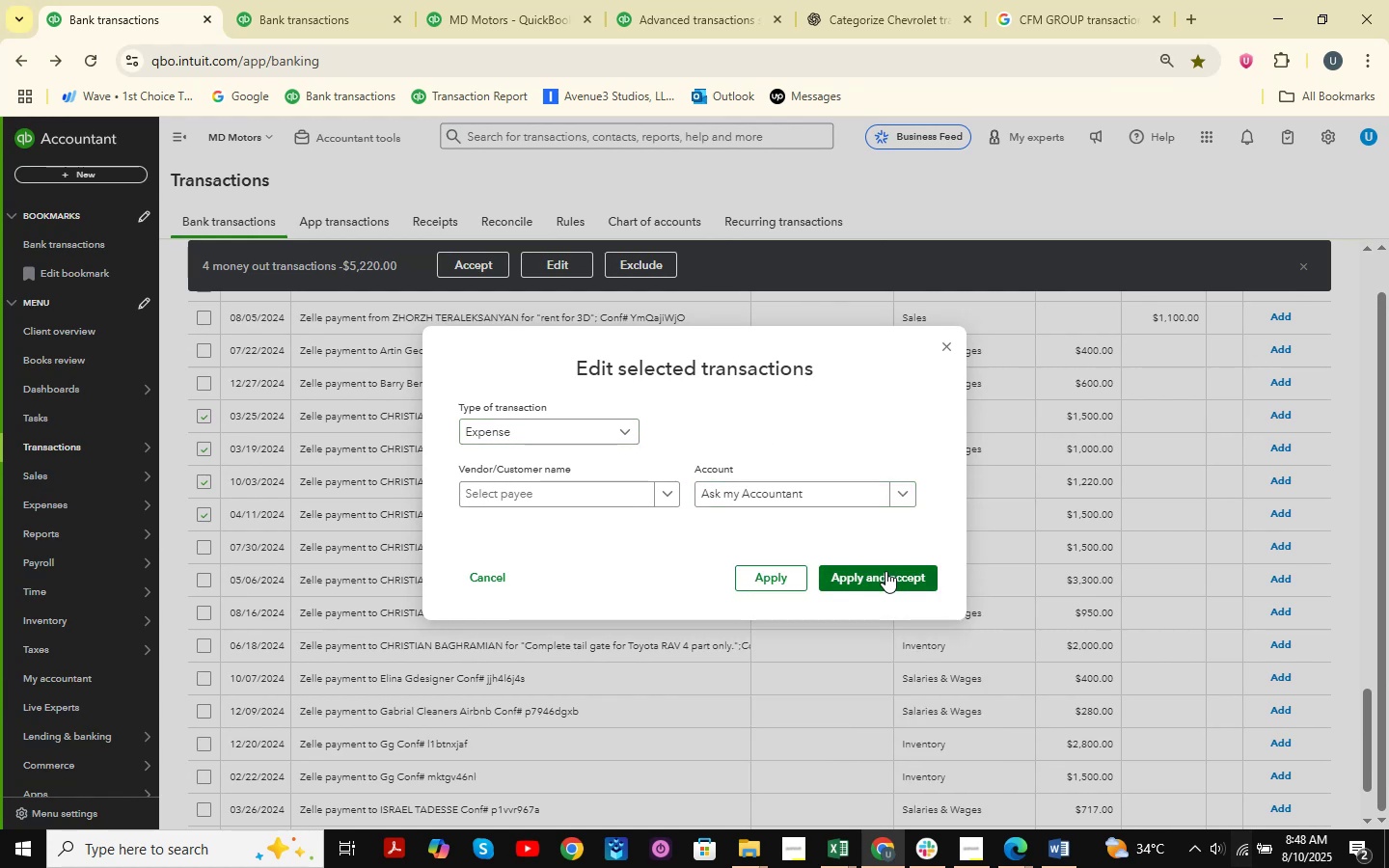 
left_click([885, 571])
 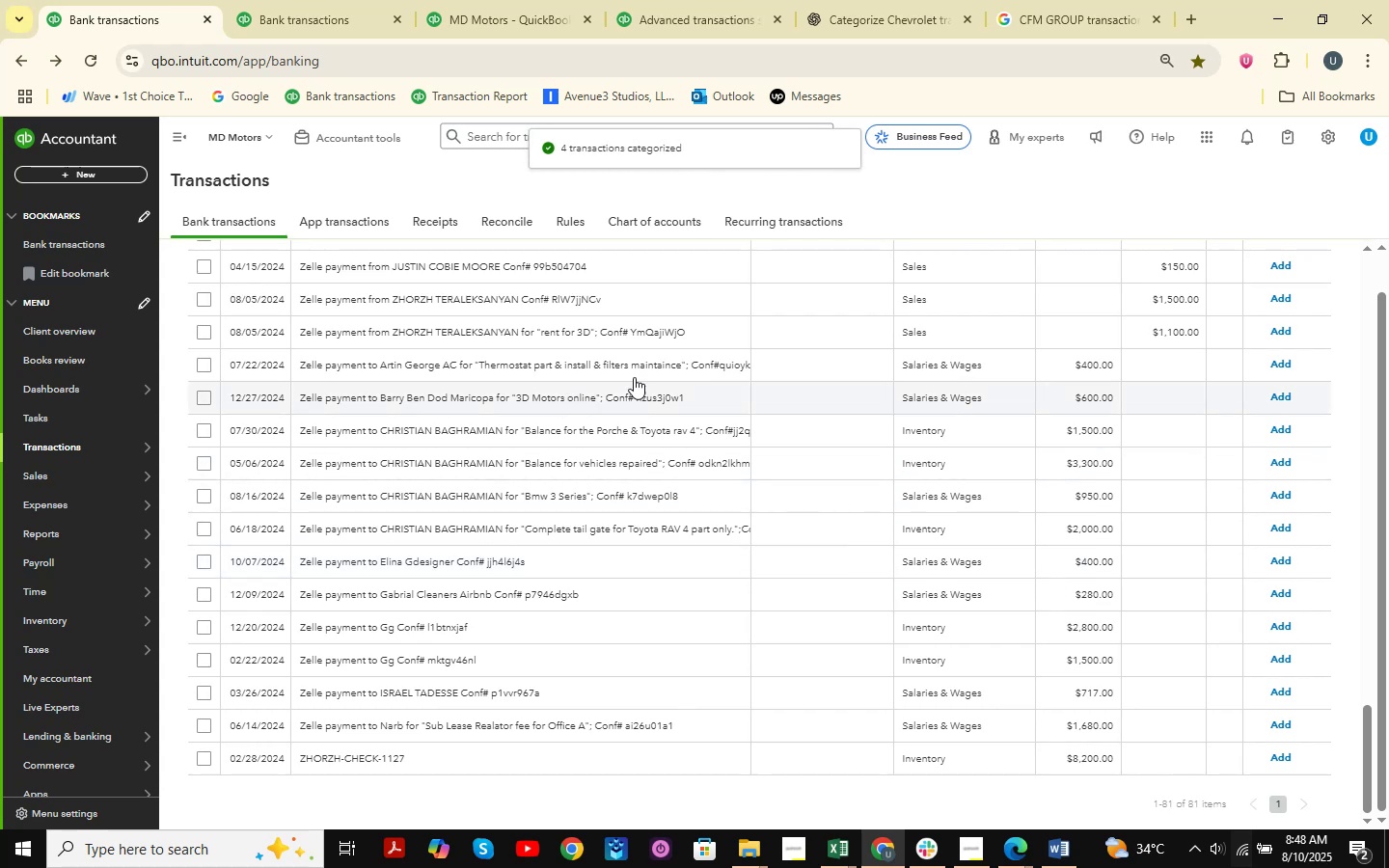 
wait(6.89)
 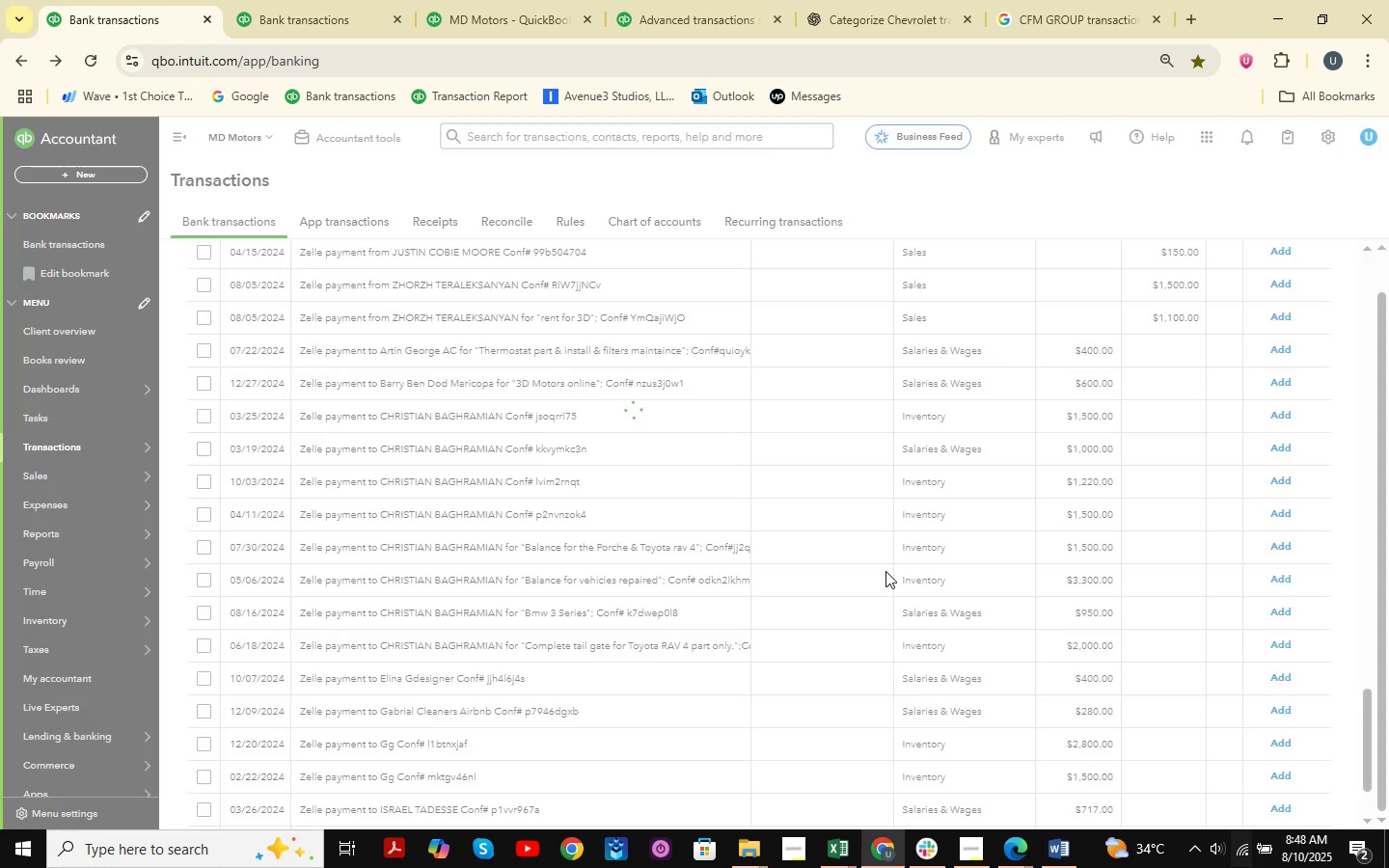 
scroll: coordinate [788, 398], scroll_direction: up, amount: 33.0
 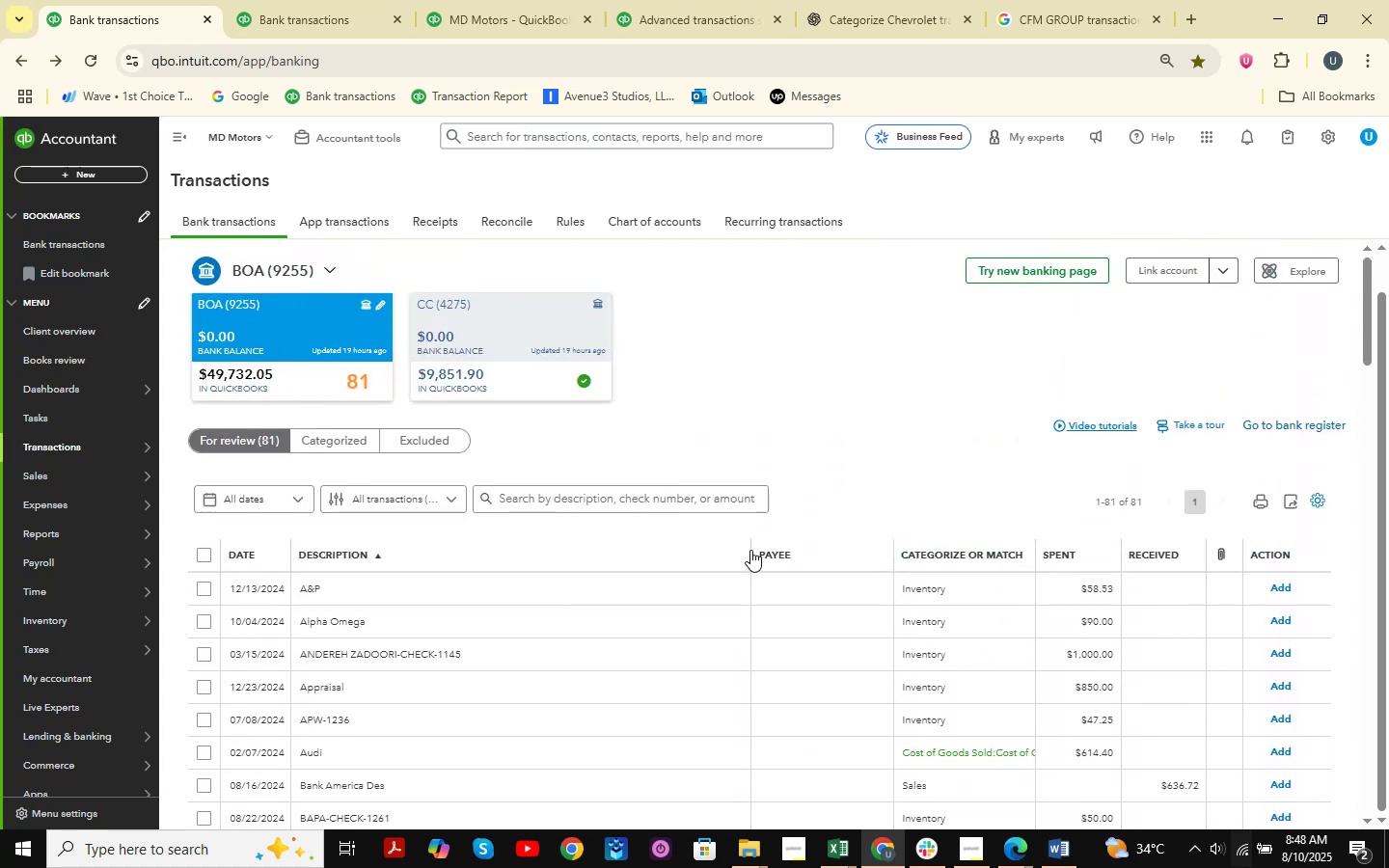 
left_click_drag(start_coordinate=[748, 552], to_coordinate=[790, 552])
 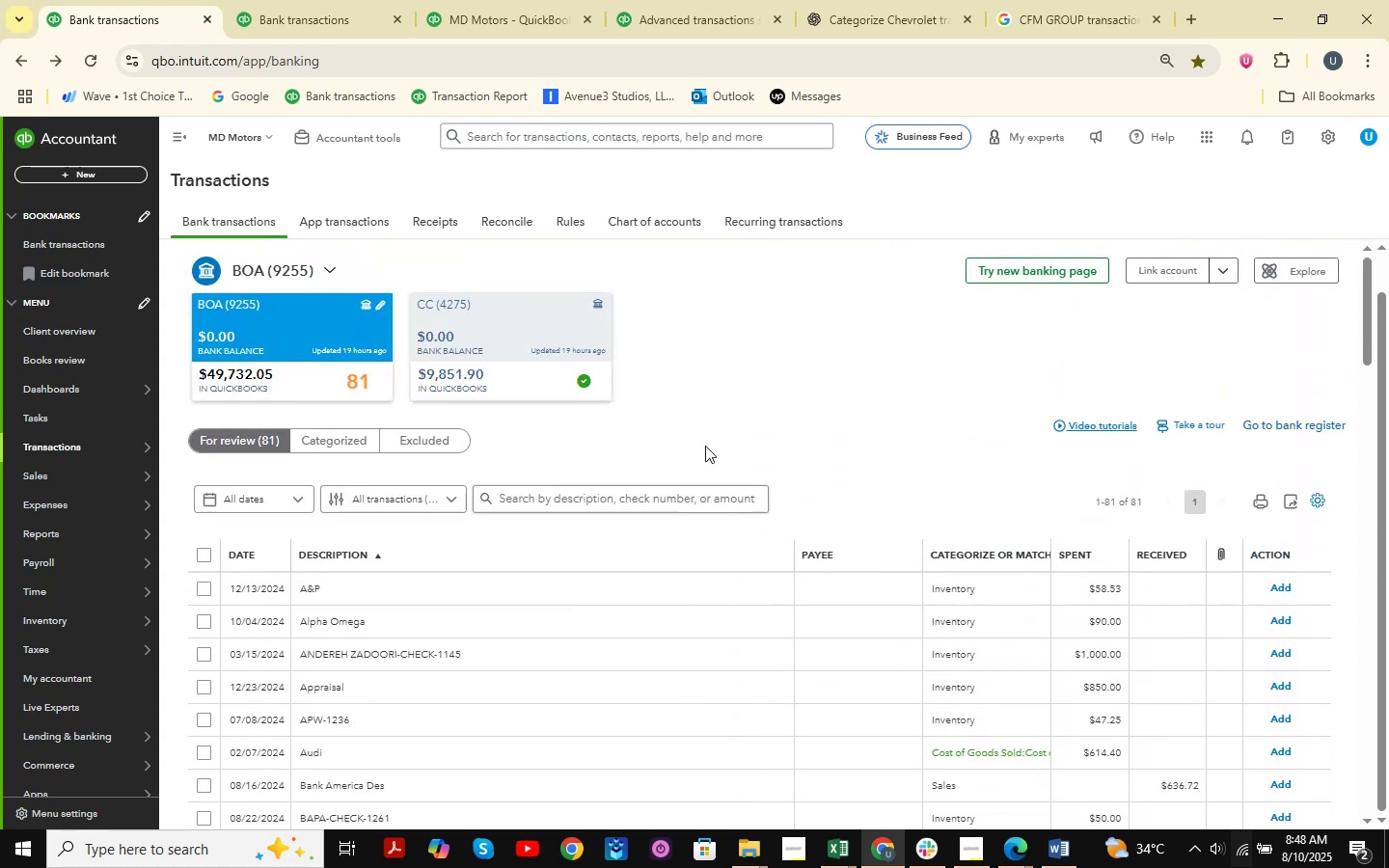 
scroll: coordinate [688, 430], scroll_direction: down, amount: 33.0
 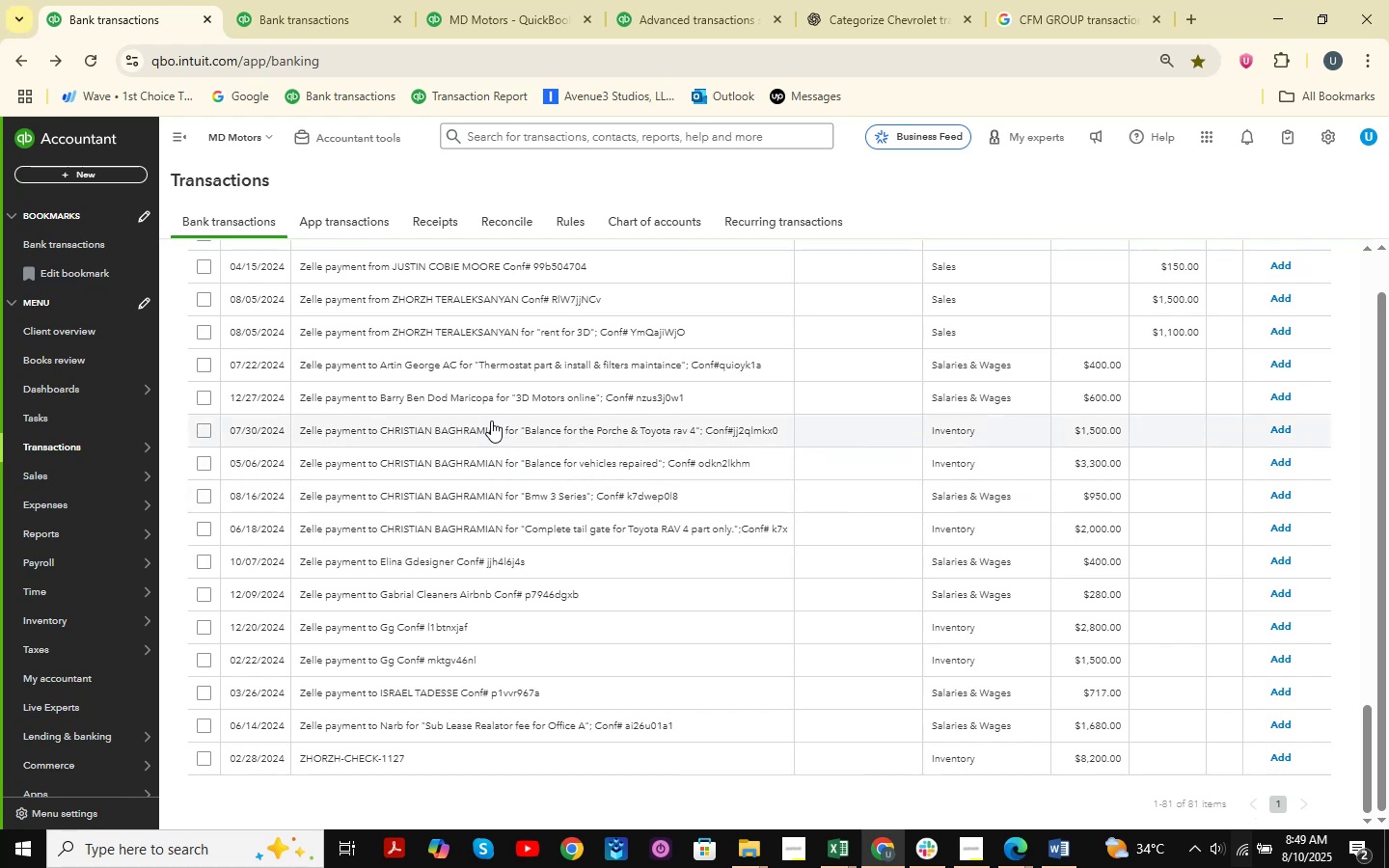 
wait(7.14)
 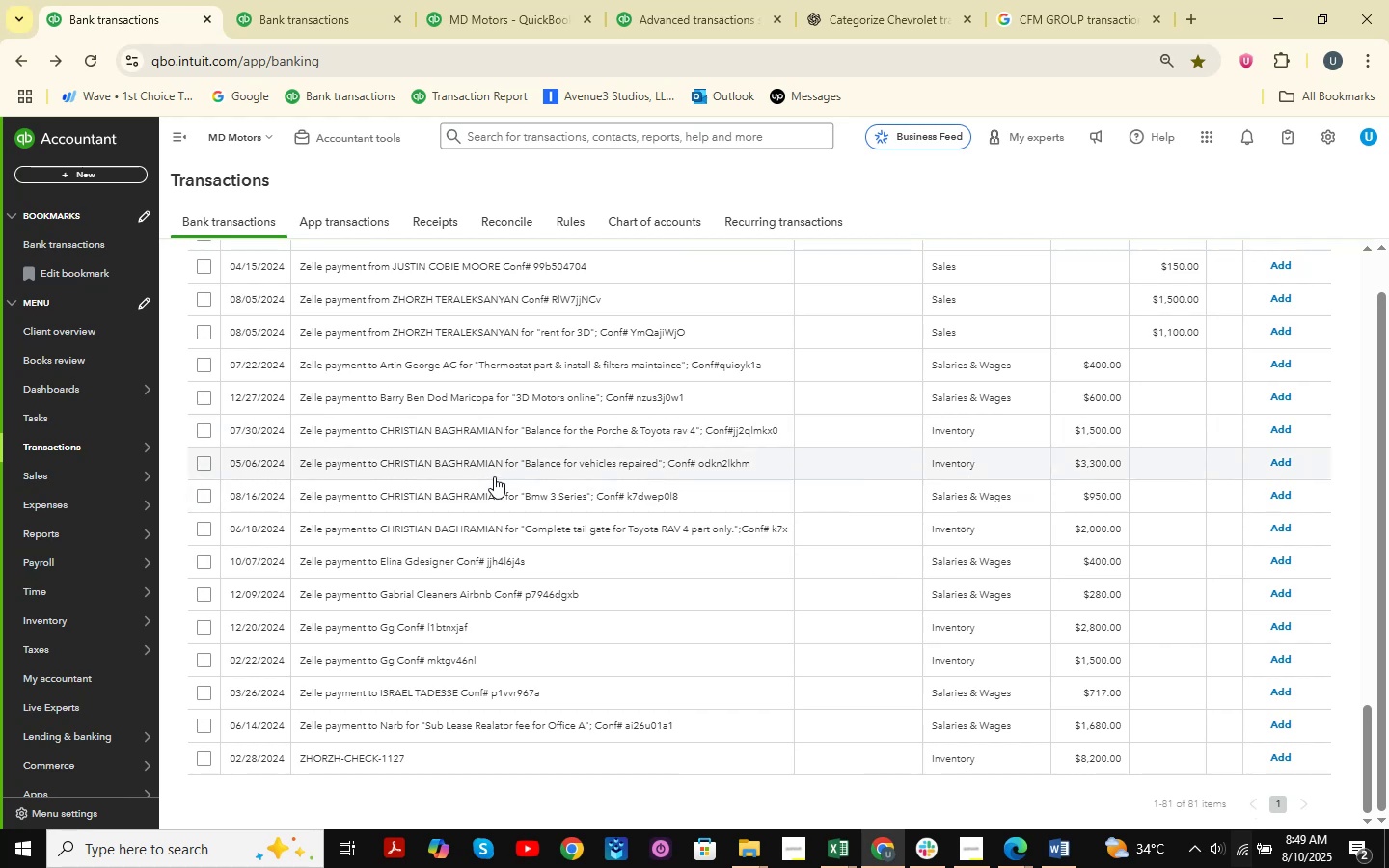 
left_click([201, 397])
 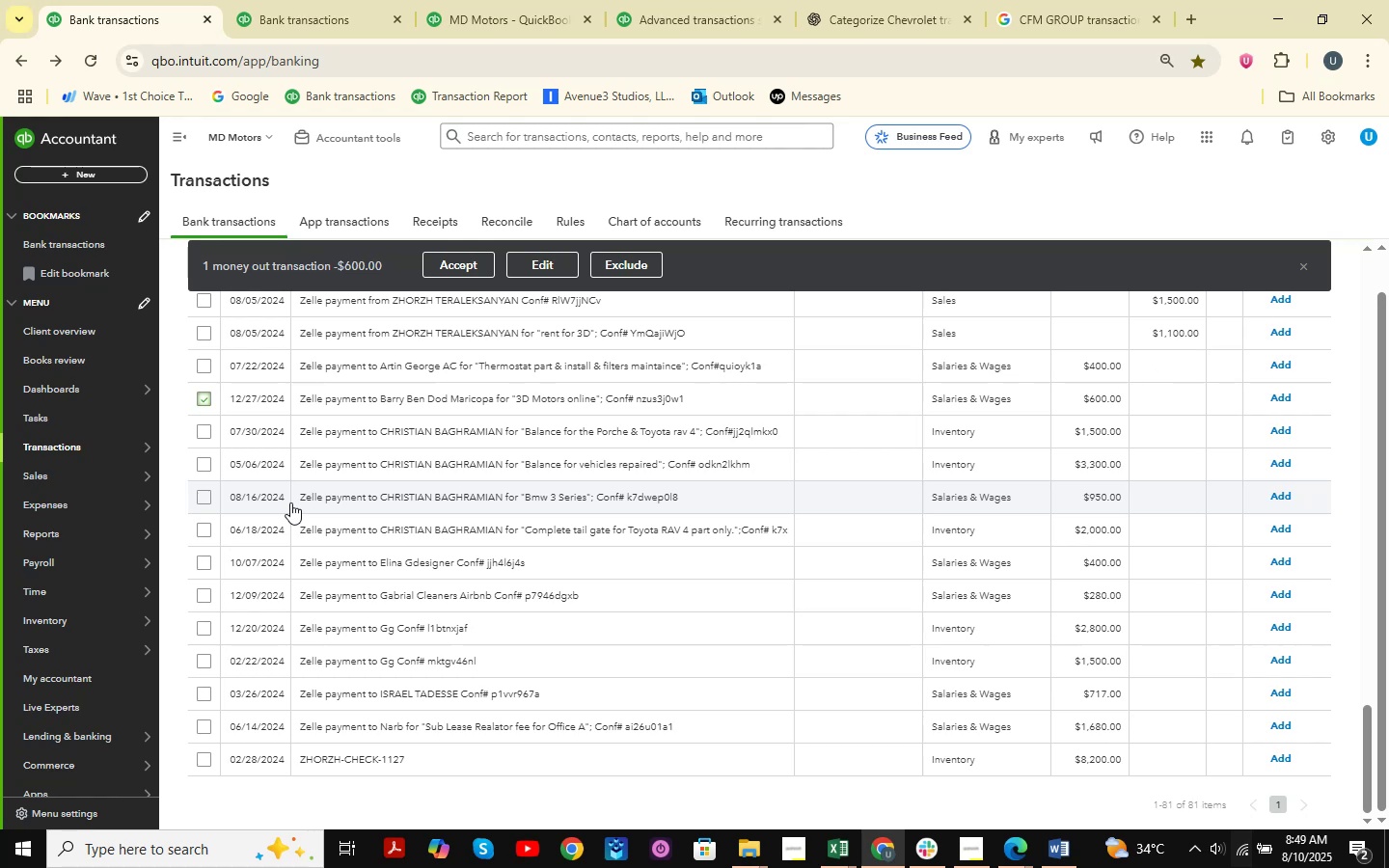 
hold_key(key=ShiftLeft, duration=1.32)
left_click([207, 530])
 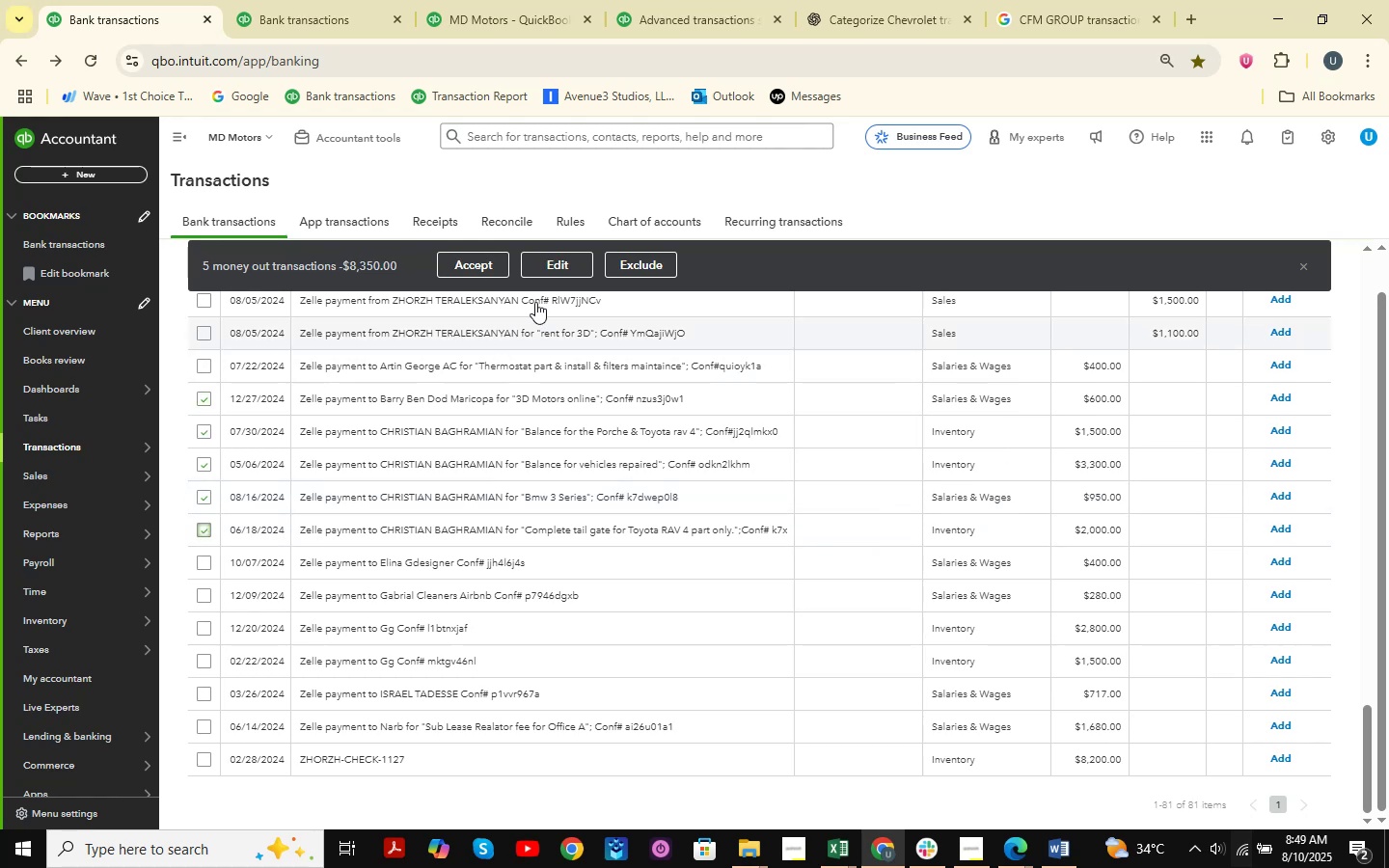 
left_click([559, 270])
 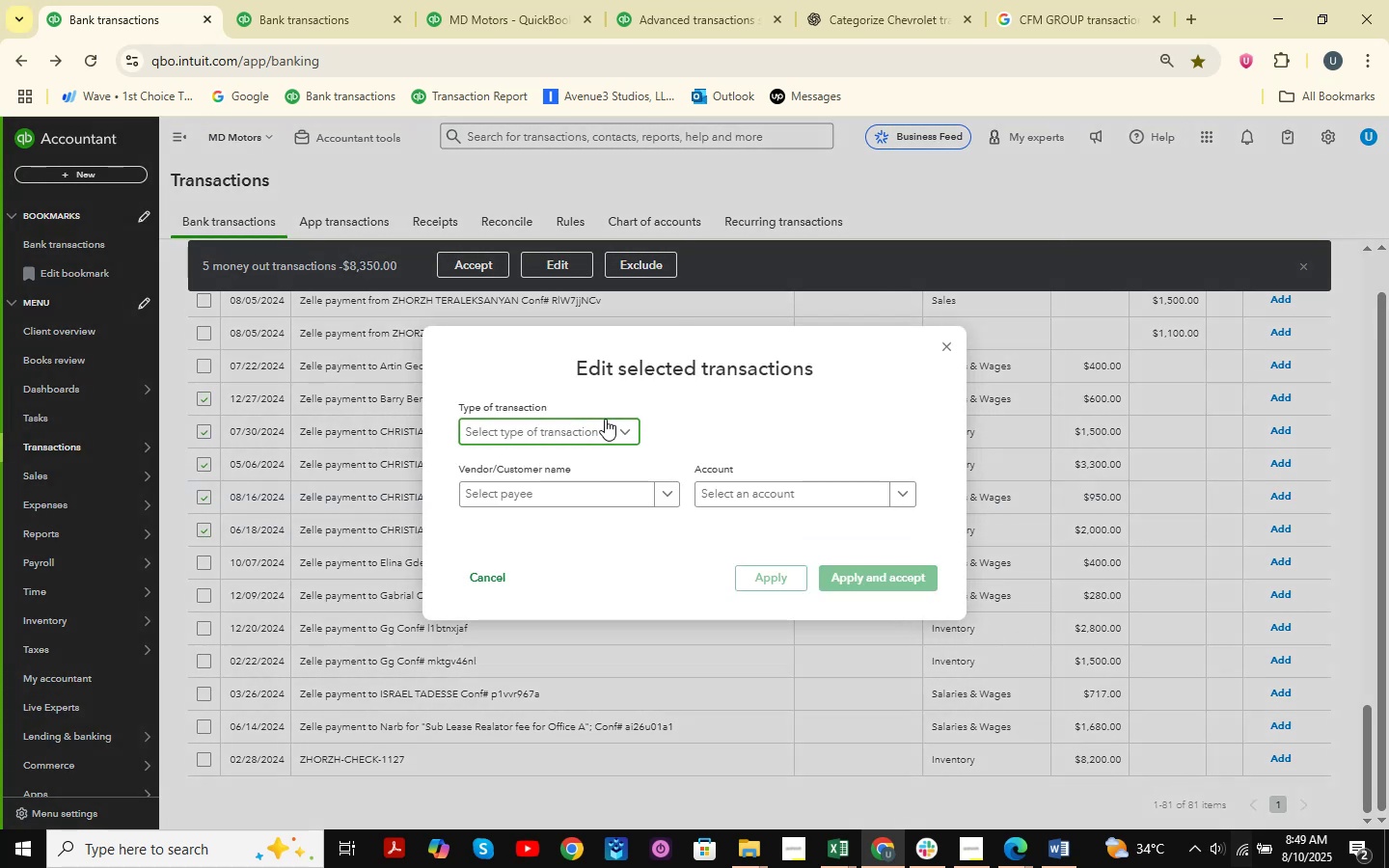 
double_click([545, 445])
 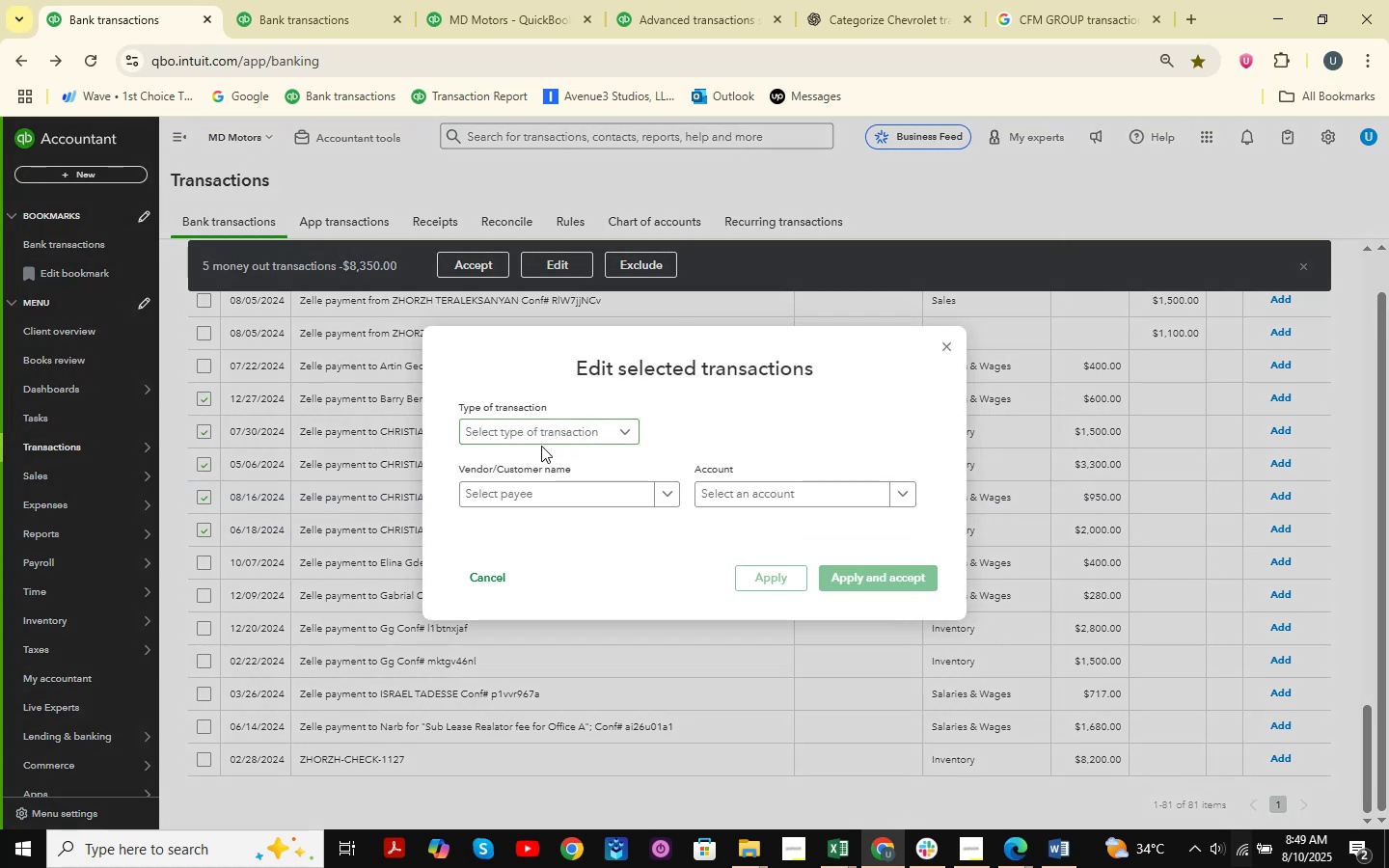 
triple_click([546, 436])
 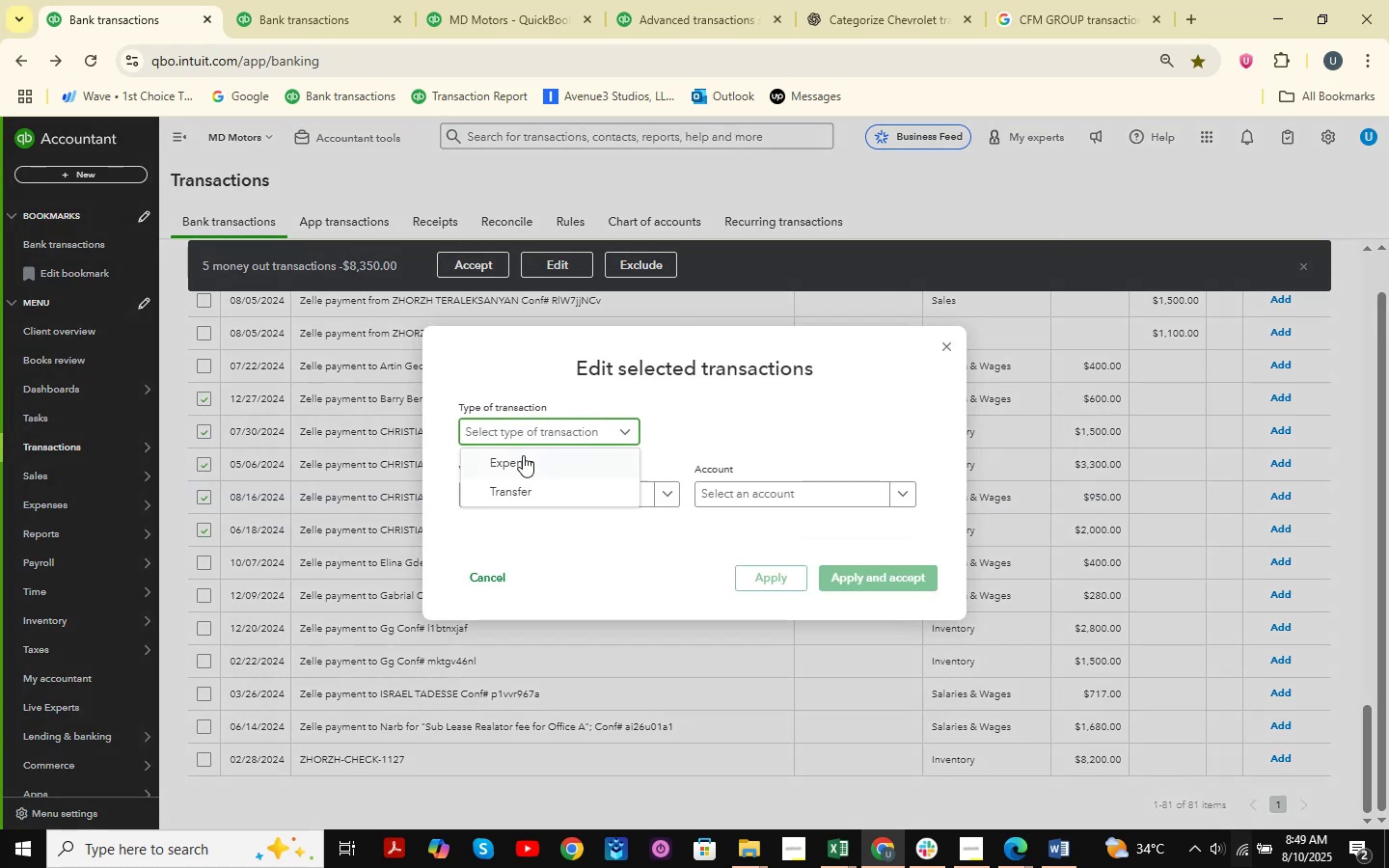 
triple_click([523, 455])
 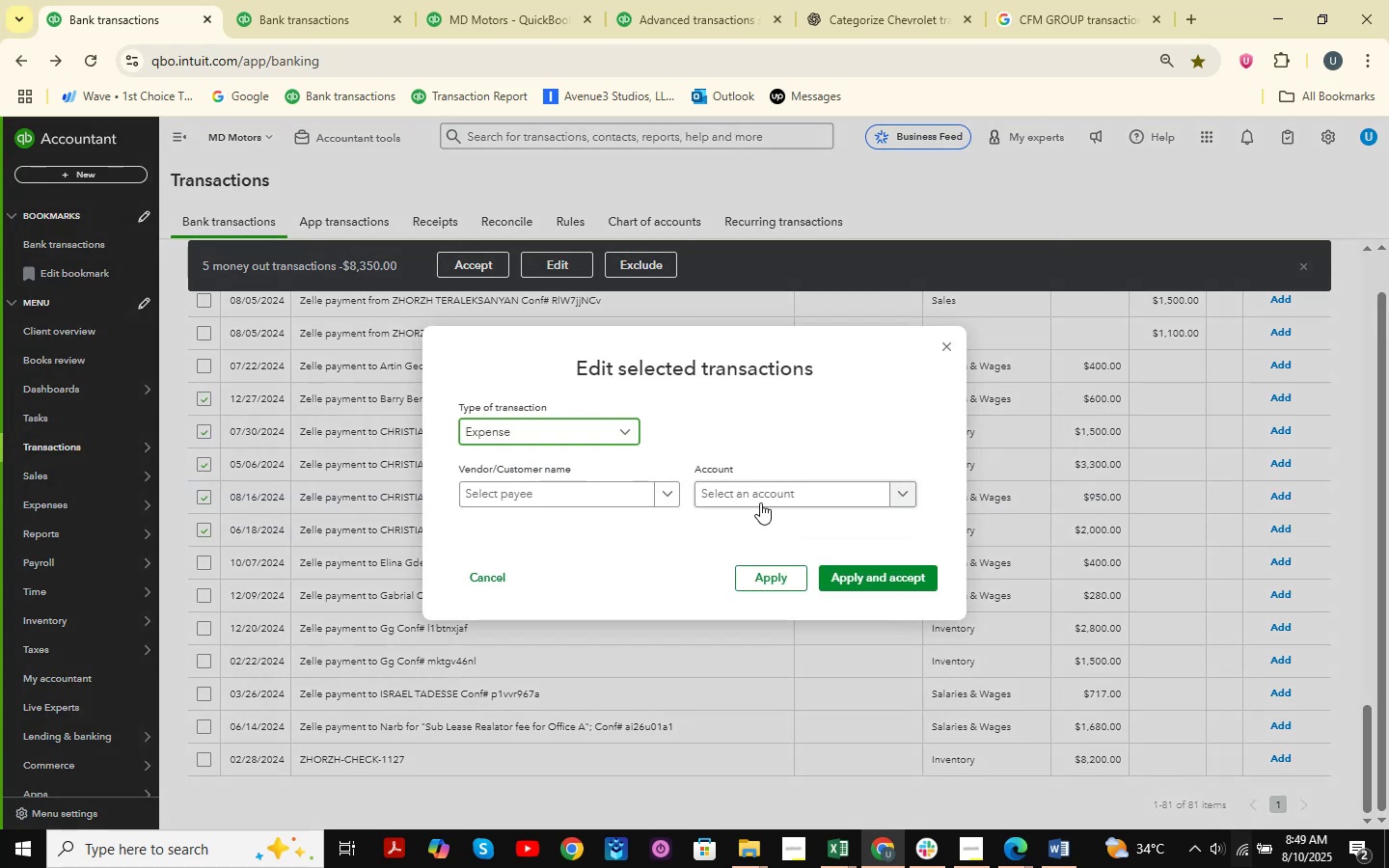 
triple_click([760, 502])
 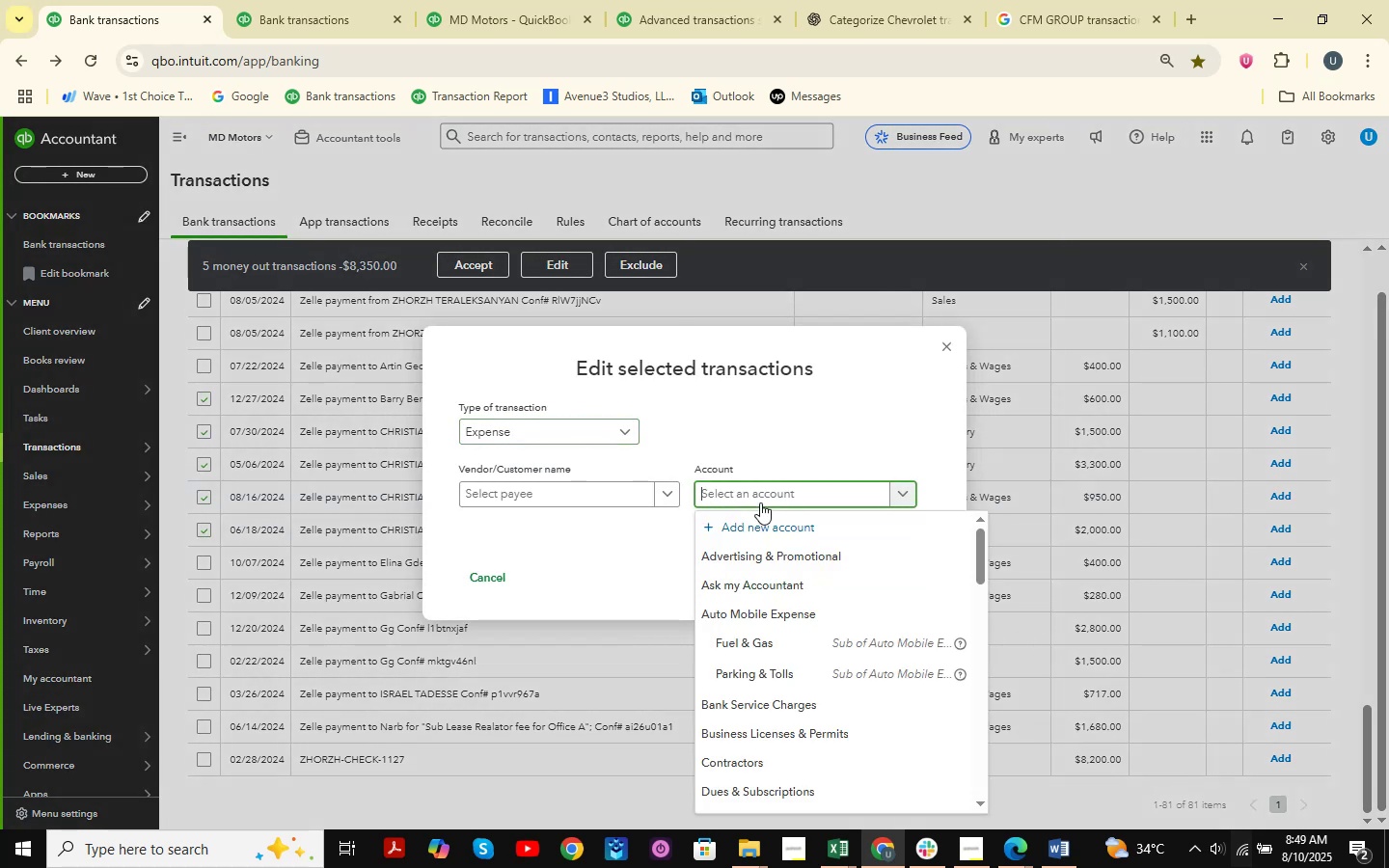 
type(cost )
 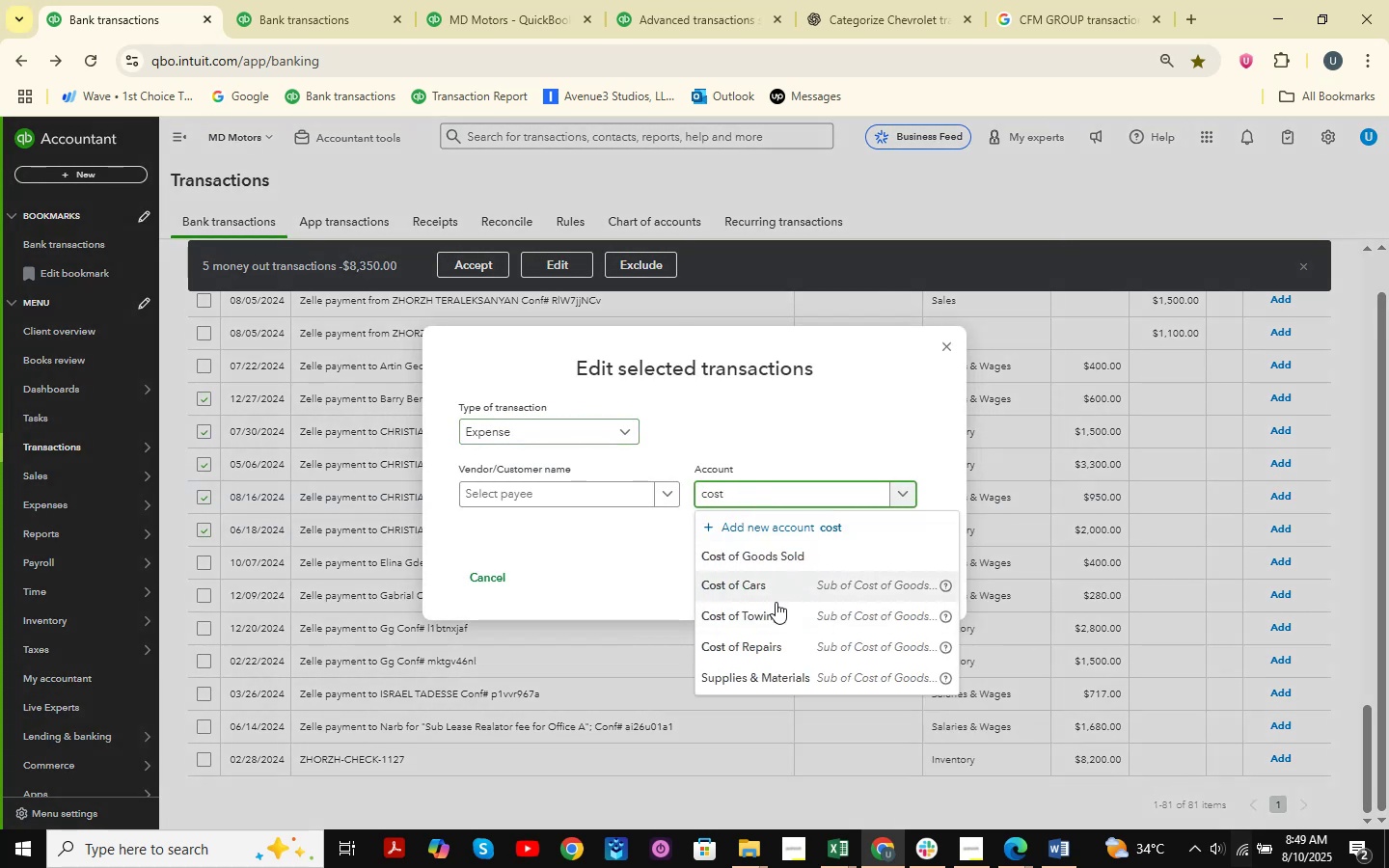 
left_click([759, 654])
 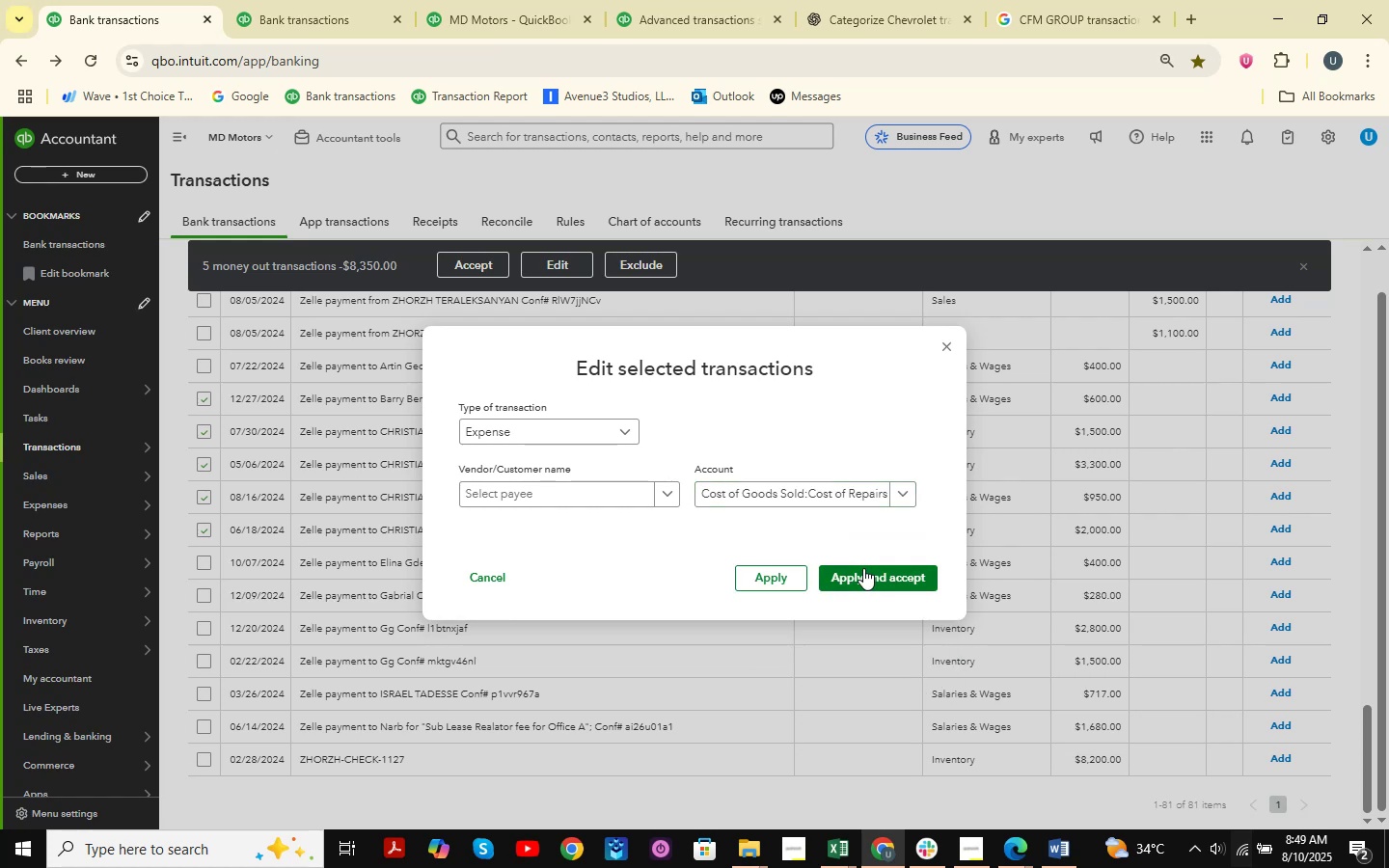 
scroll: coordinate [863, 568], scroll_direction: up, amount: 1.0
 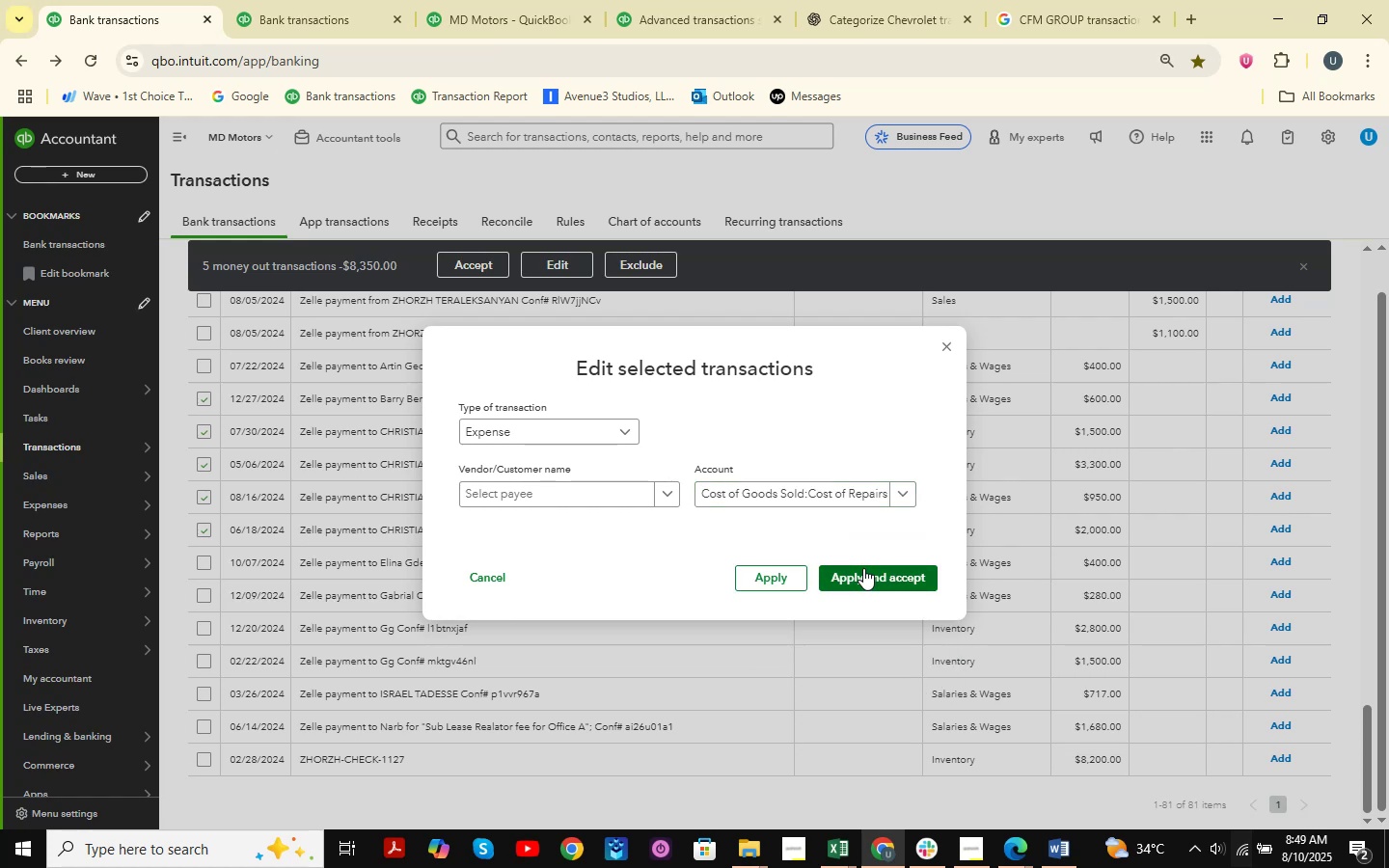 
left_click([863, 568])
 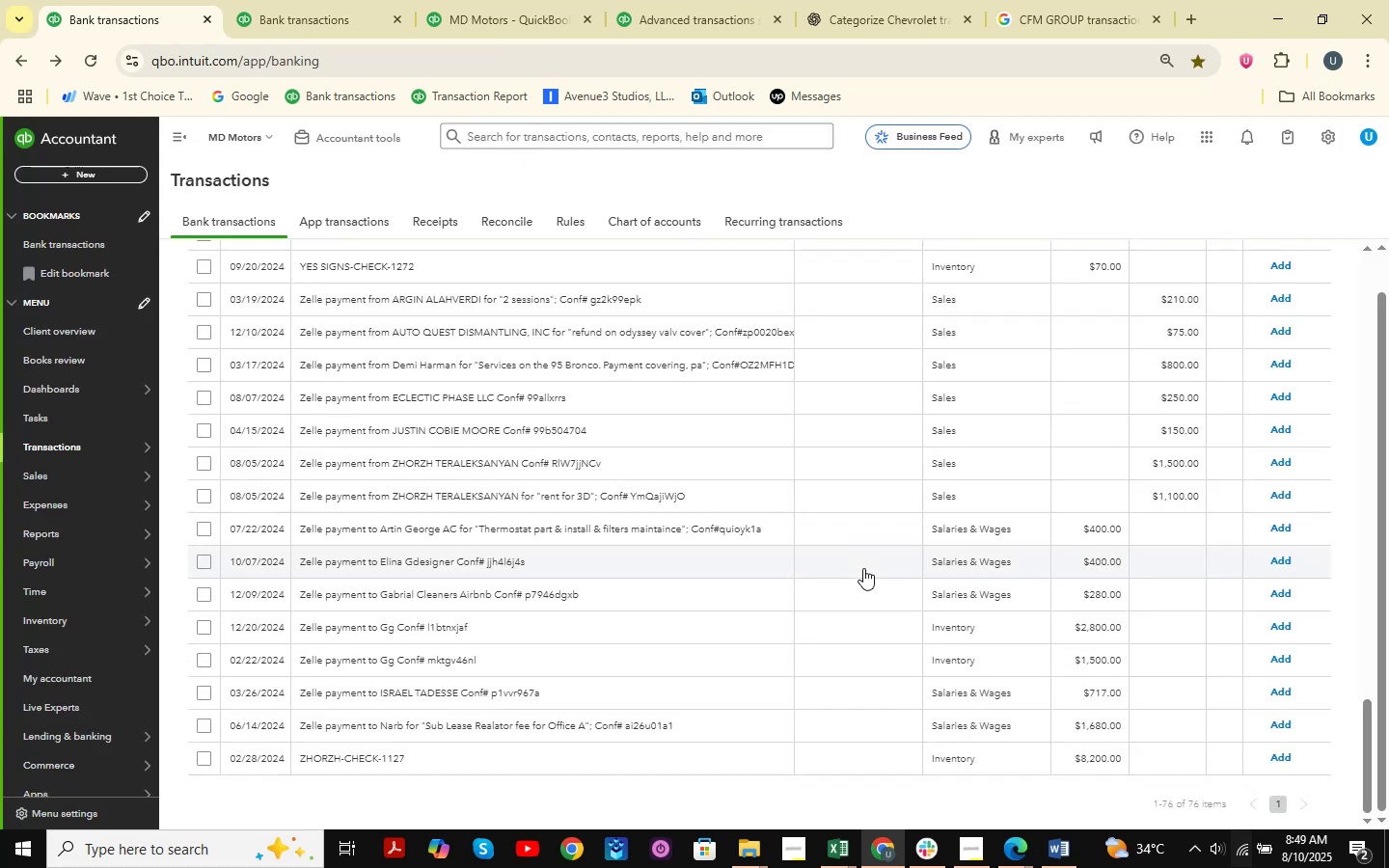 
wait(12.31)
 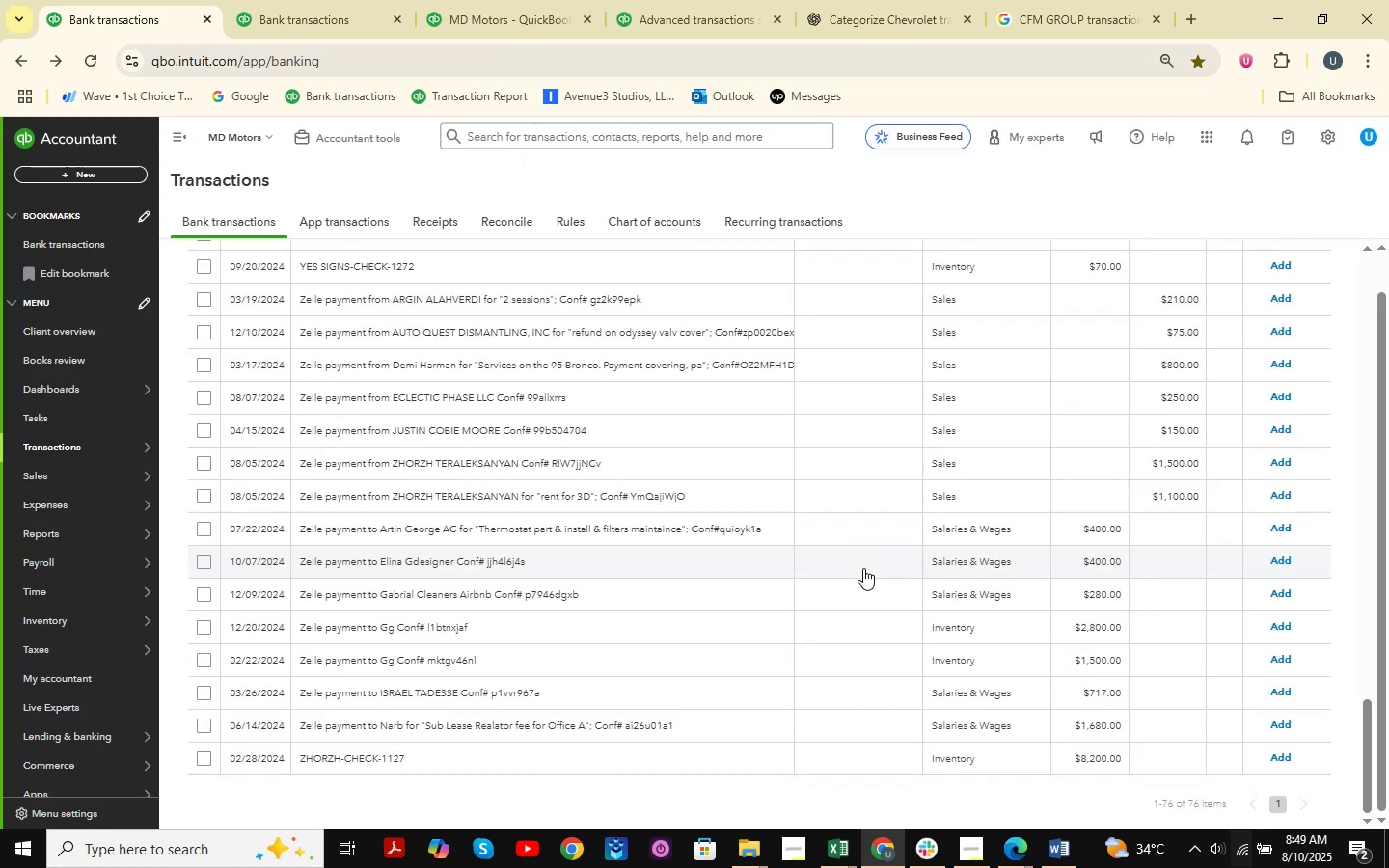 
scroll: coordinate [542, 593], scroll_direction: down, amount: 4.0
 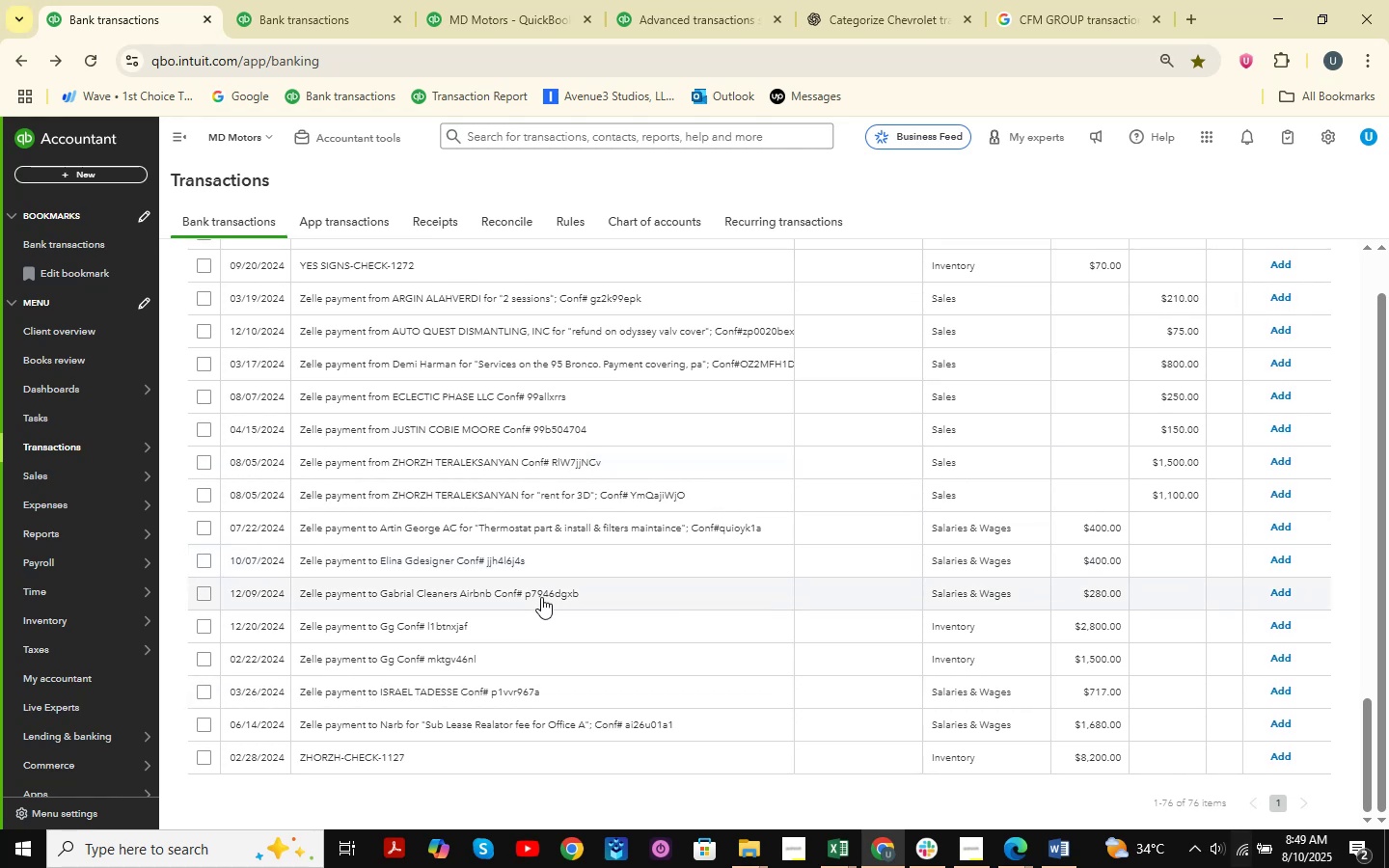 
left_click([541, 597])
 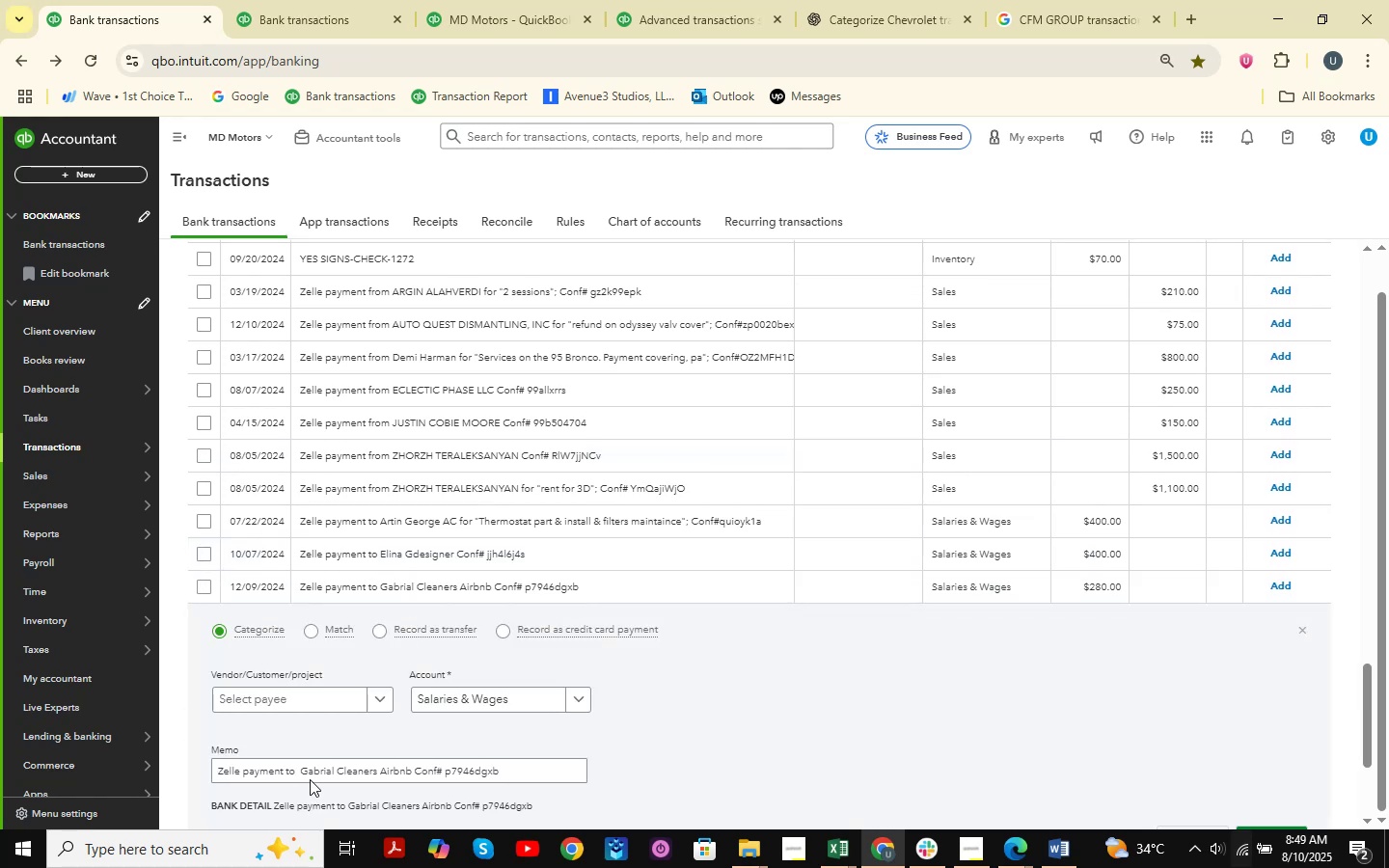 
left_click_drag(start_coordinate=[298, 774], to_coordinate=[411, 784])
 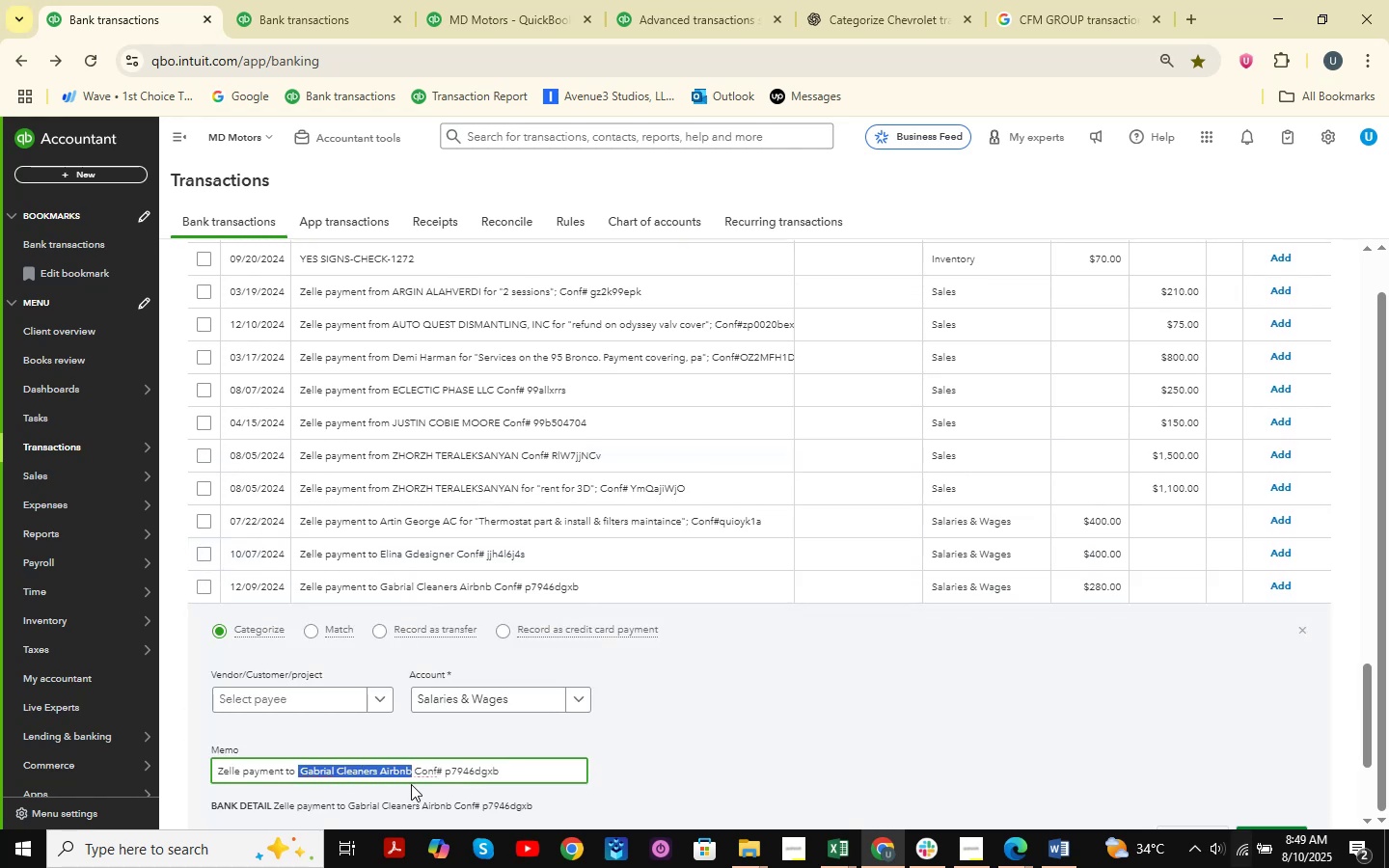 
key(Control+C)
 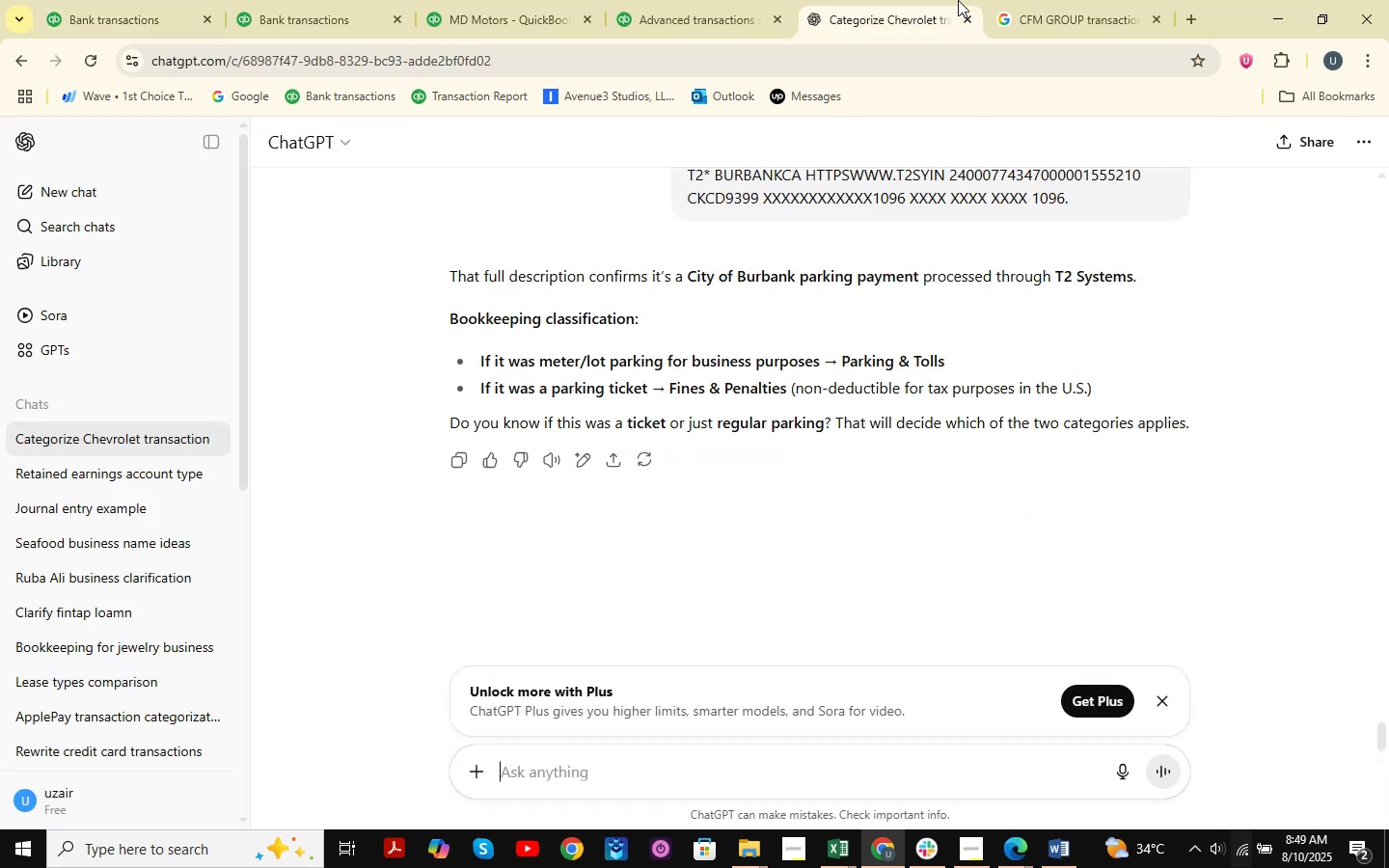 
double_click([1100, 0])
 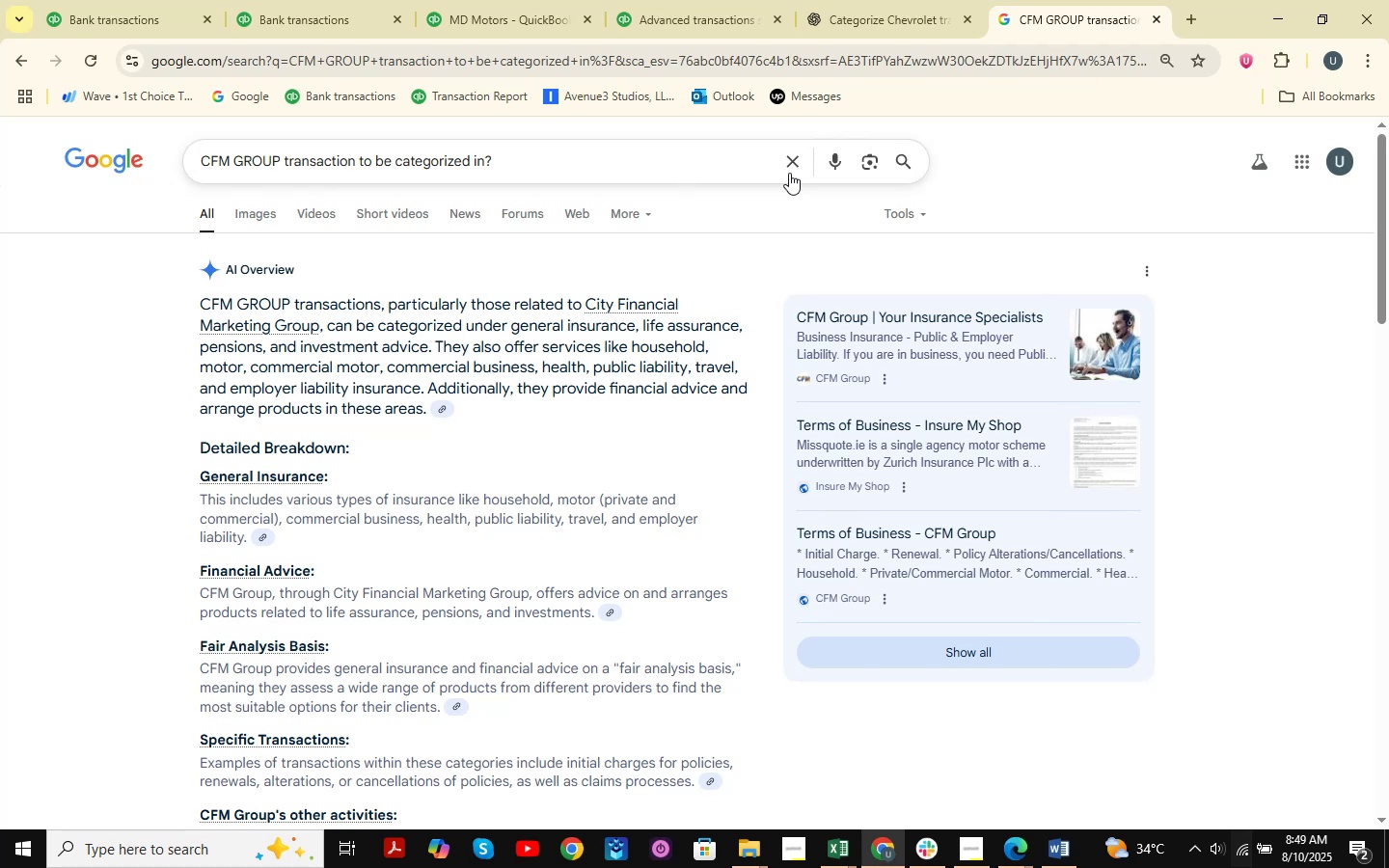 
left_click([790, 164])
 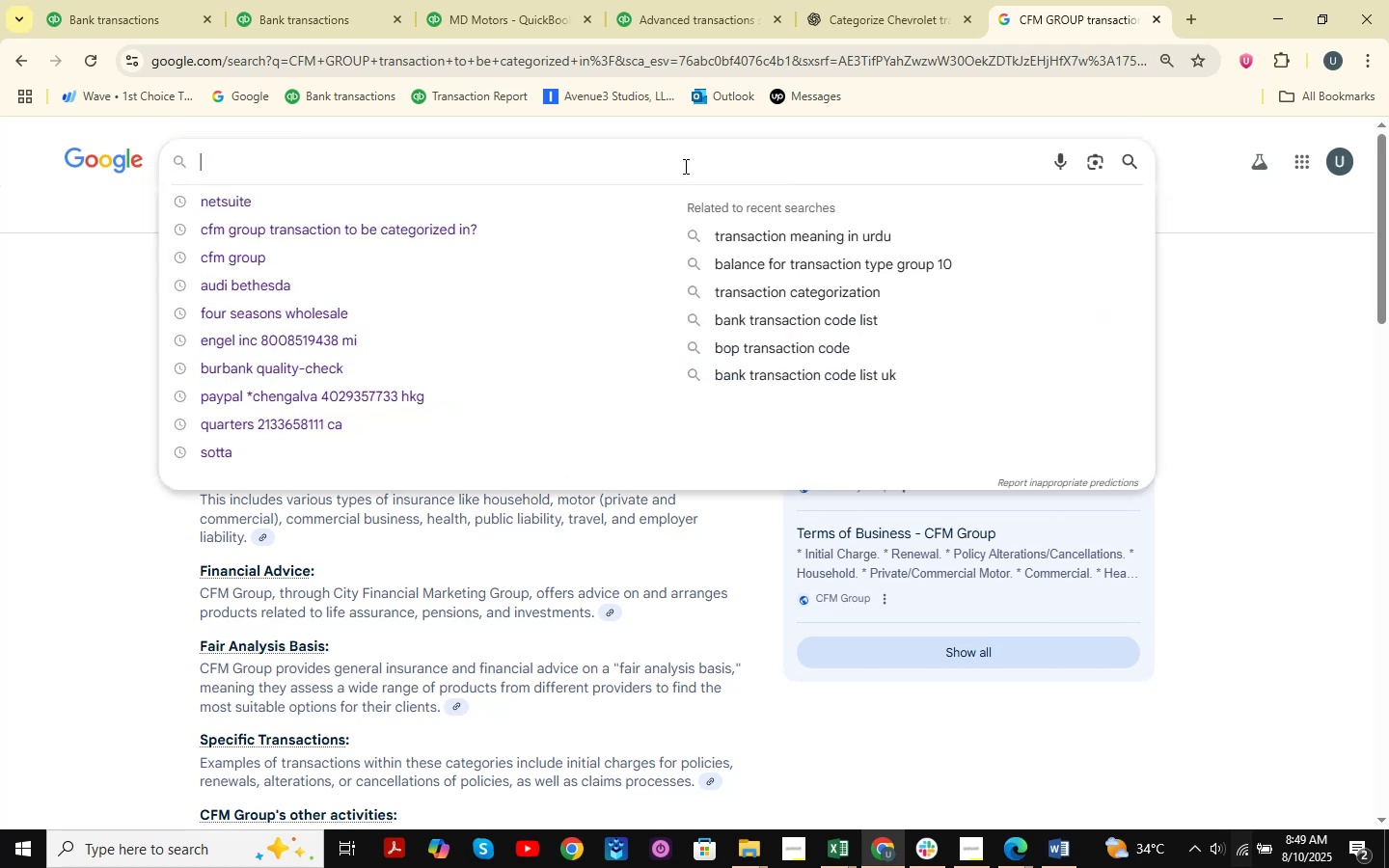 
key(Control+ControlLeft)
 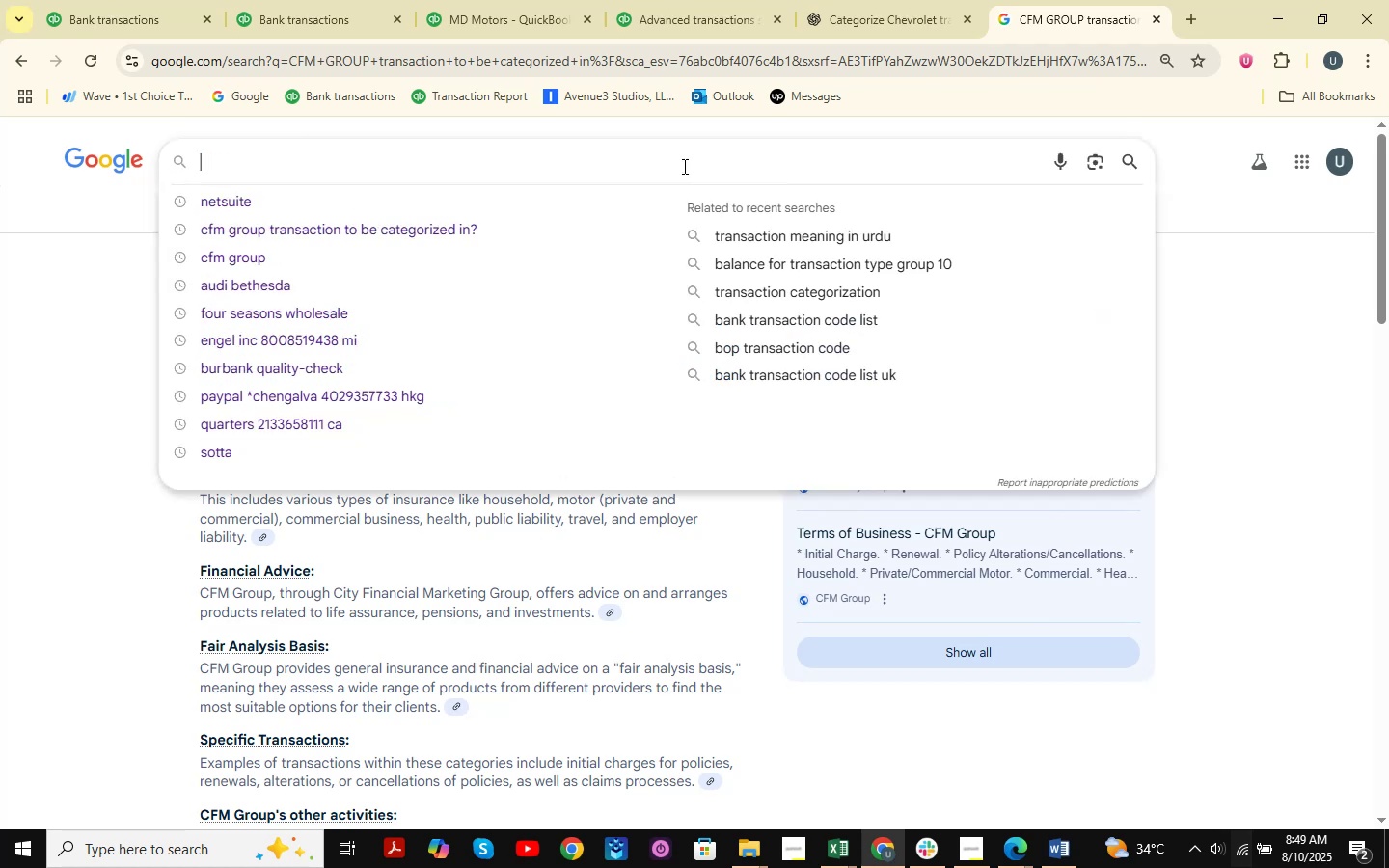 
key(Control+V)
 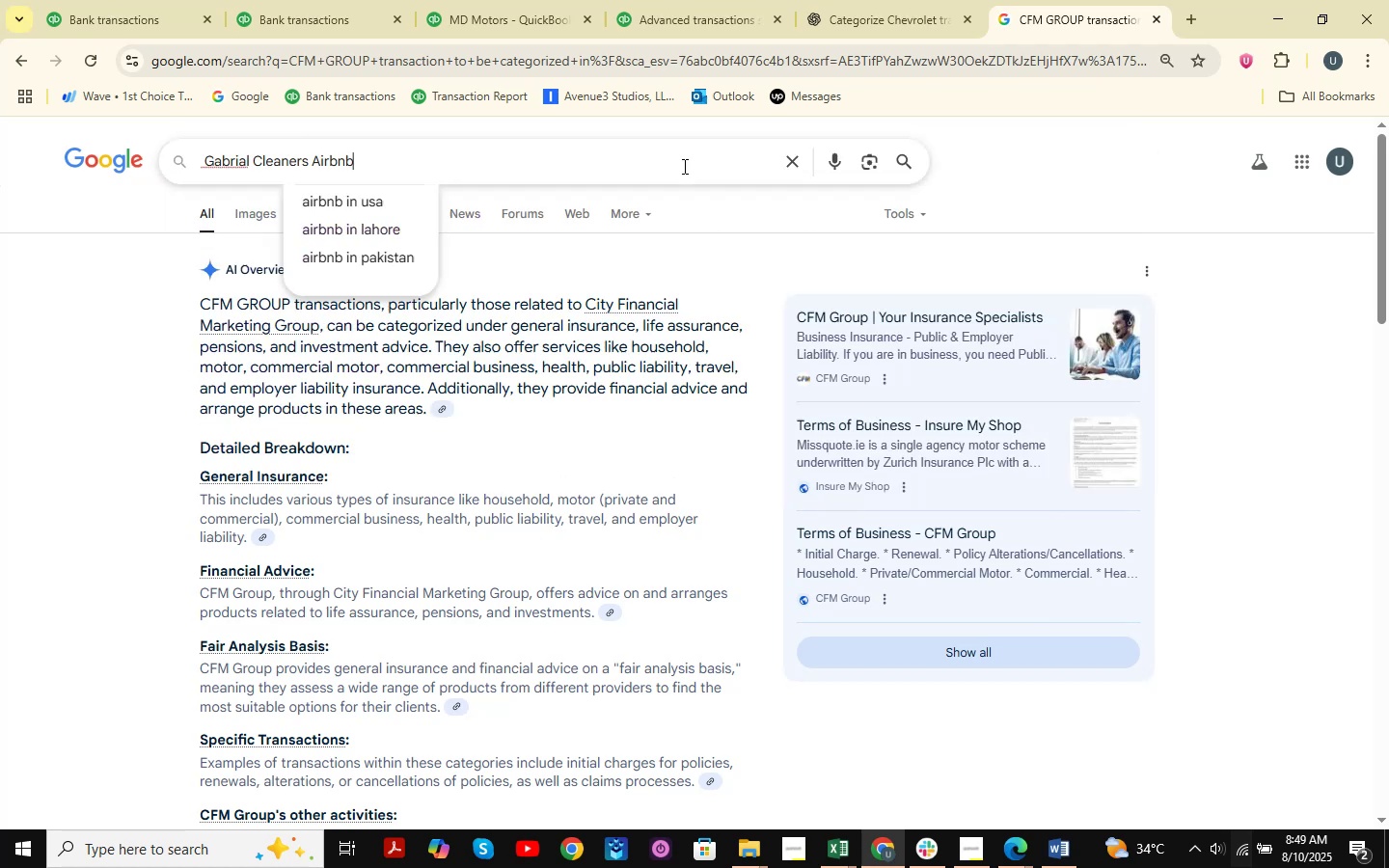 
key(NumpadEnter)
 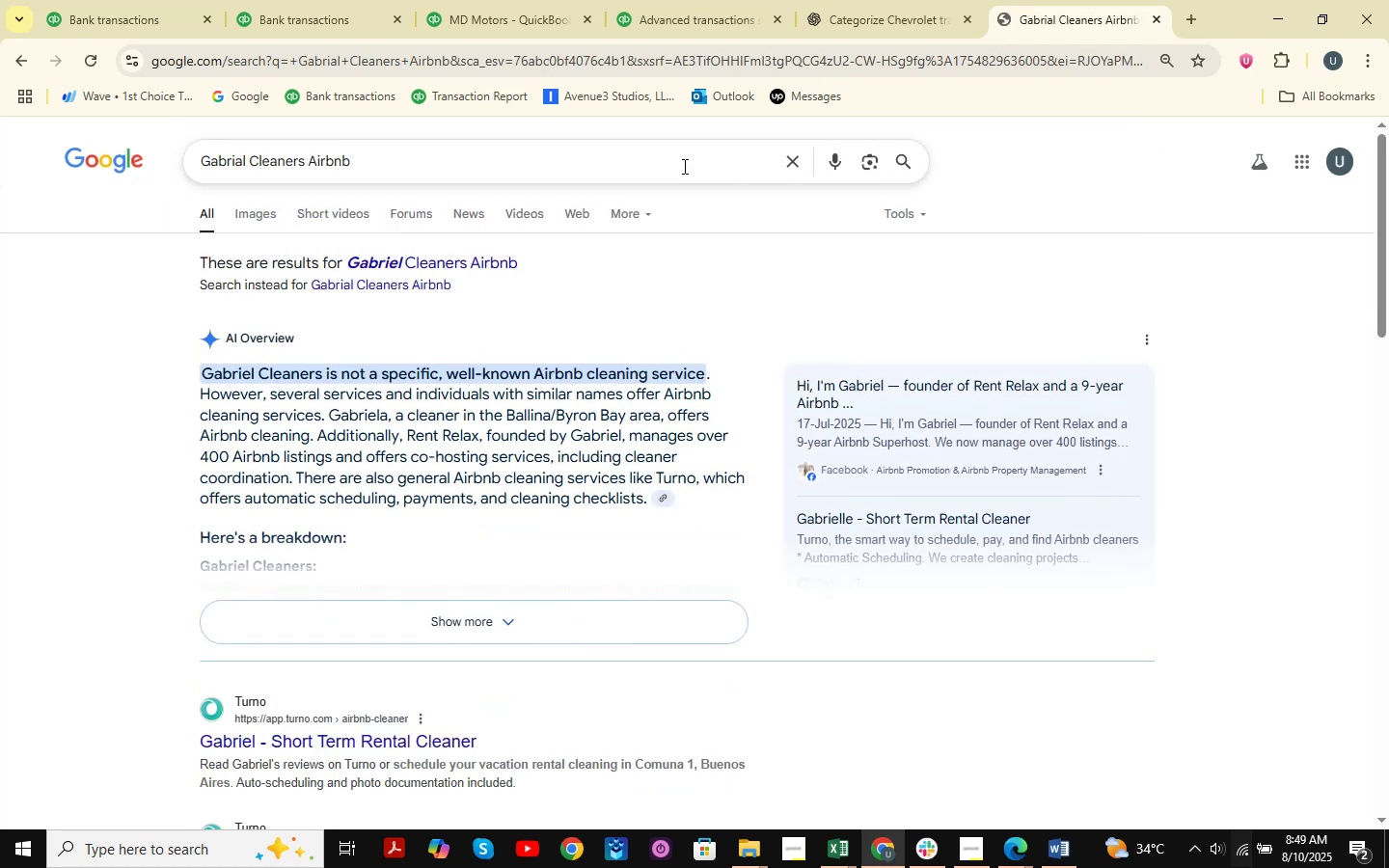 
wait(6.07)
 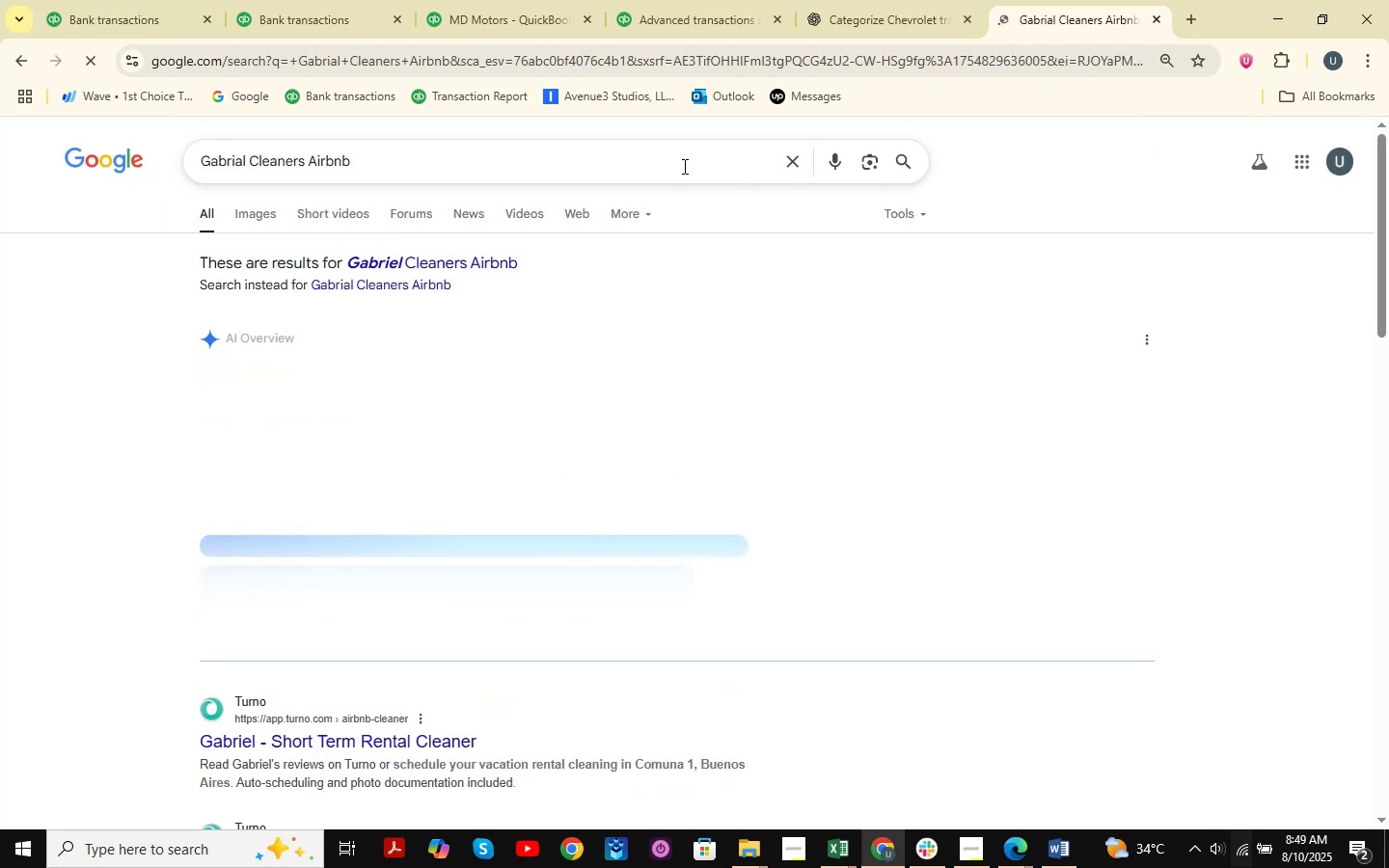 
left_click([872, 0])
 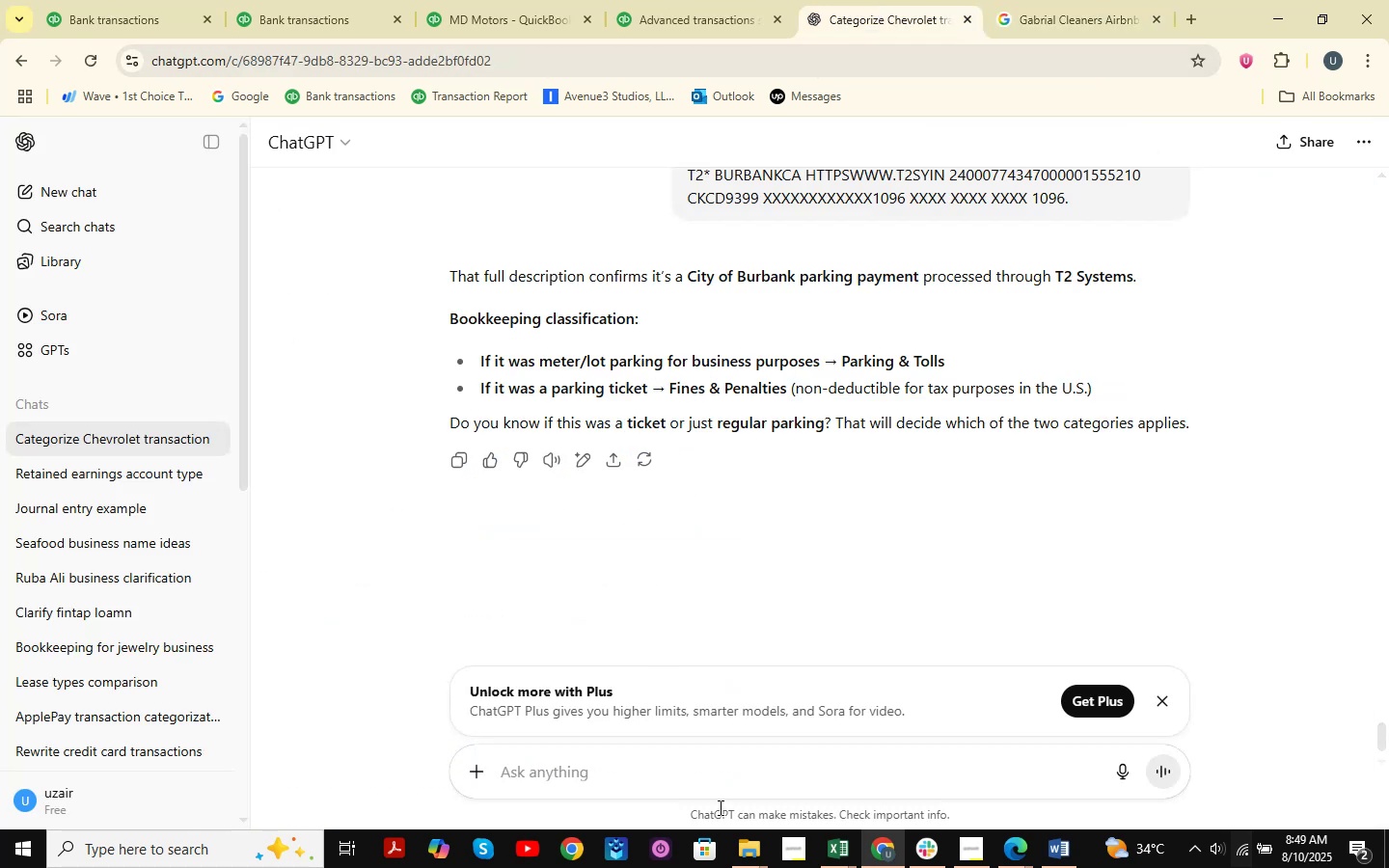 
left_click([721, 777])
 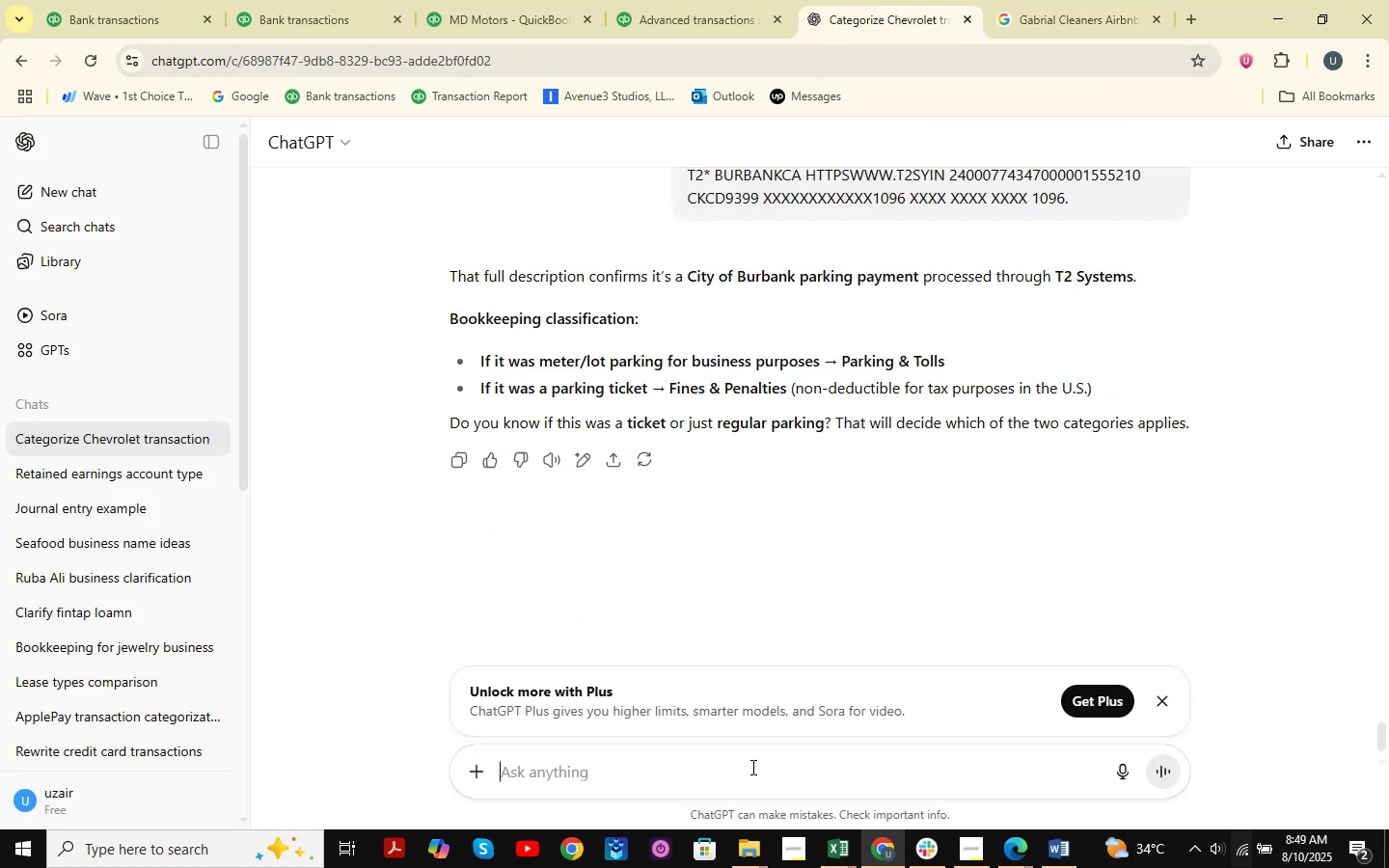 
key(Control+ControlLeft)
 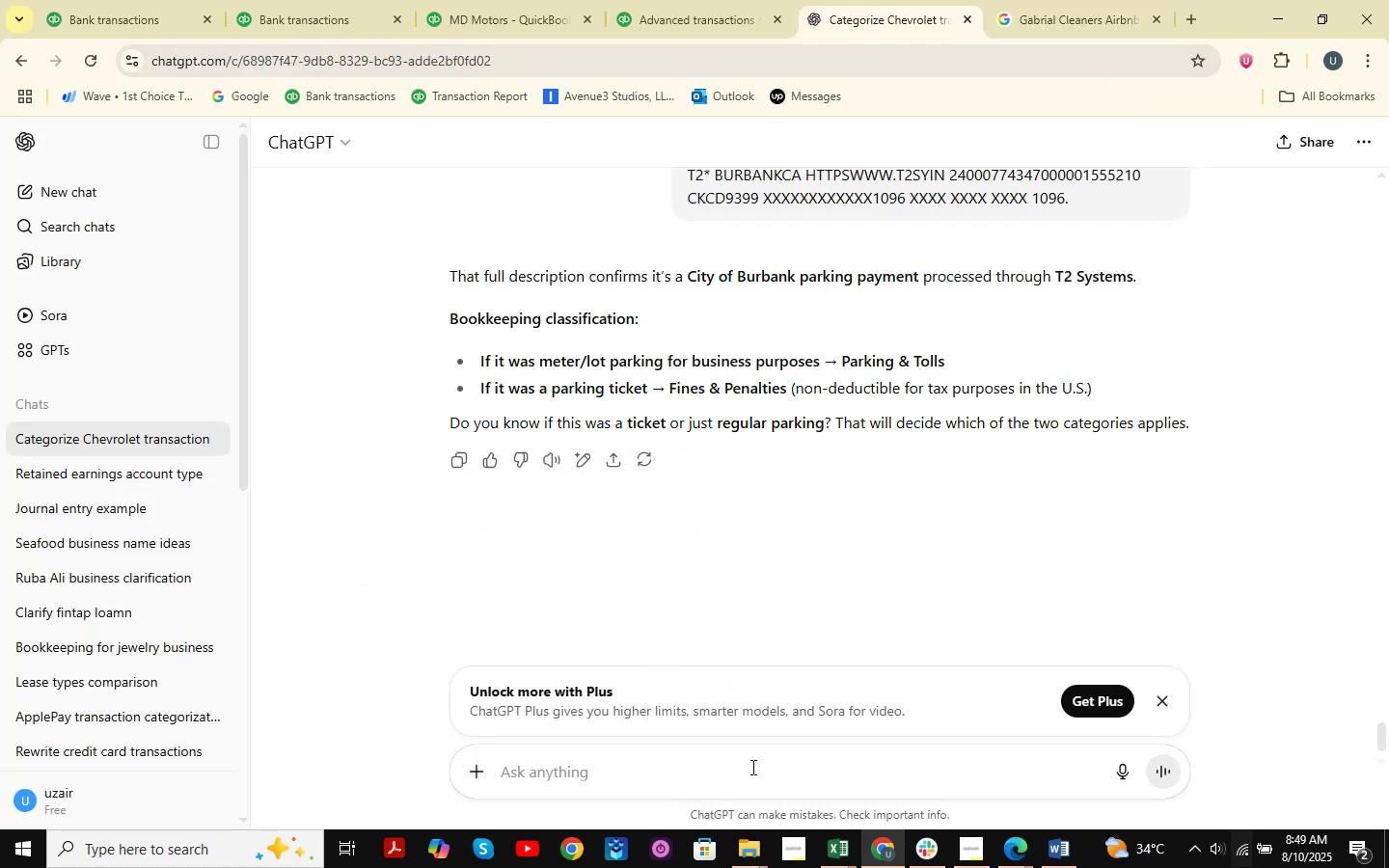 
key(Control+V)
 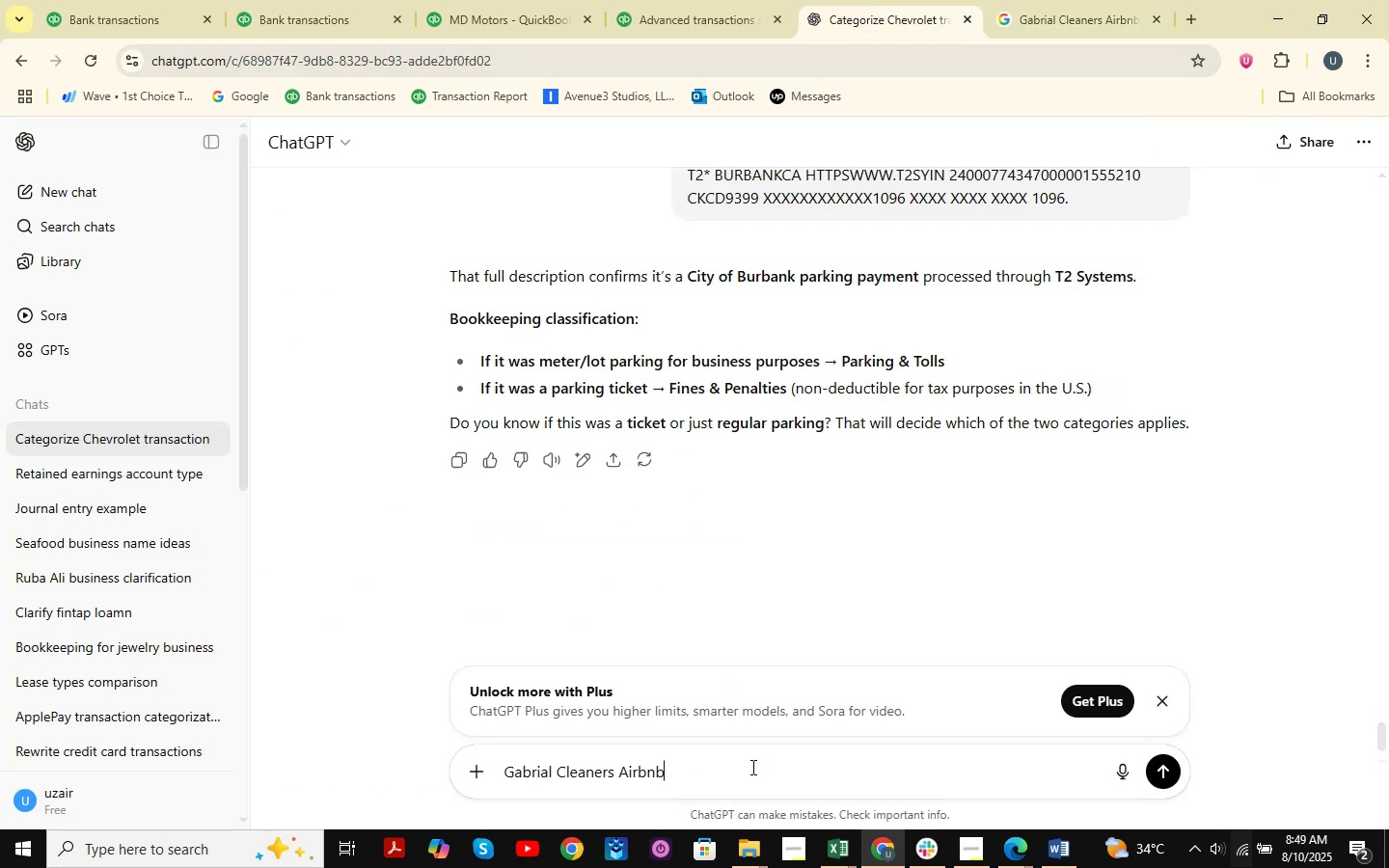 
type( transaction to be categore)
key(Backspace)
type(ized in )
 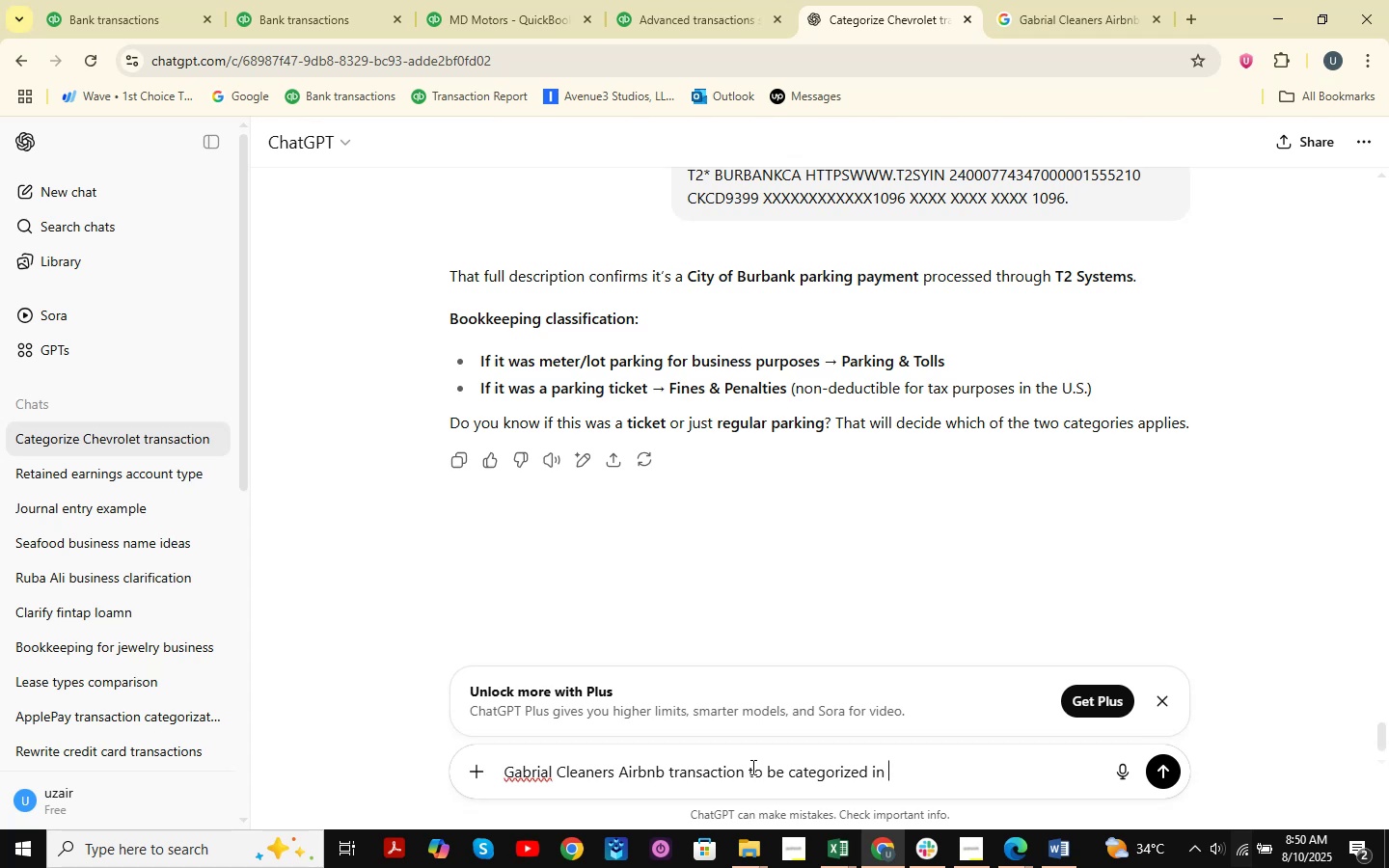 
key(Enter)
 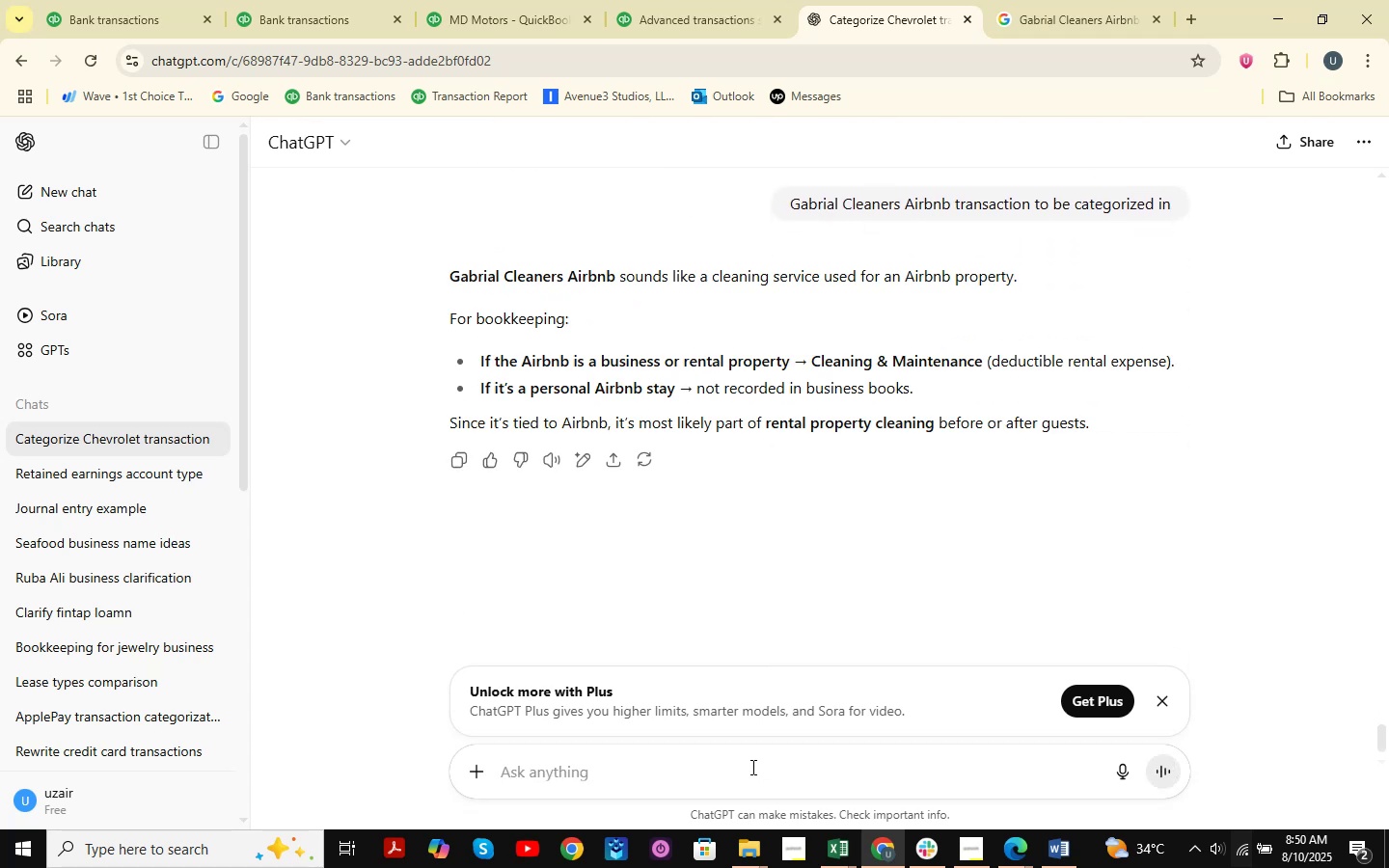 
wait(12.55)
 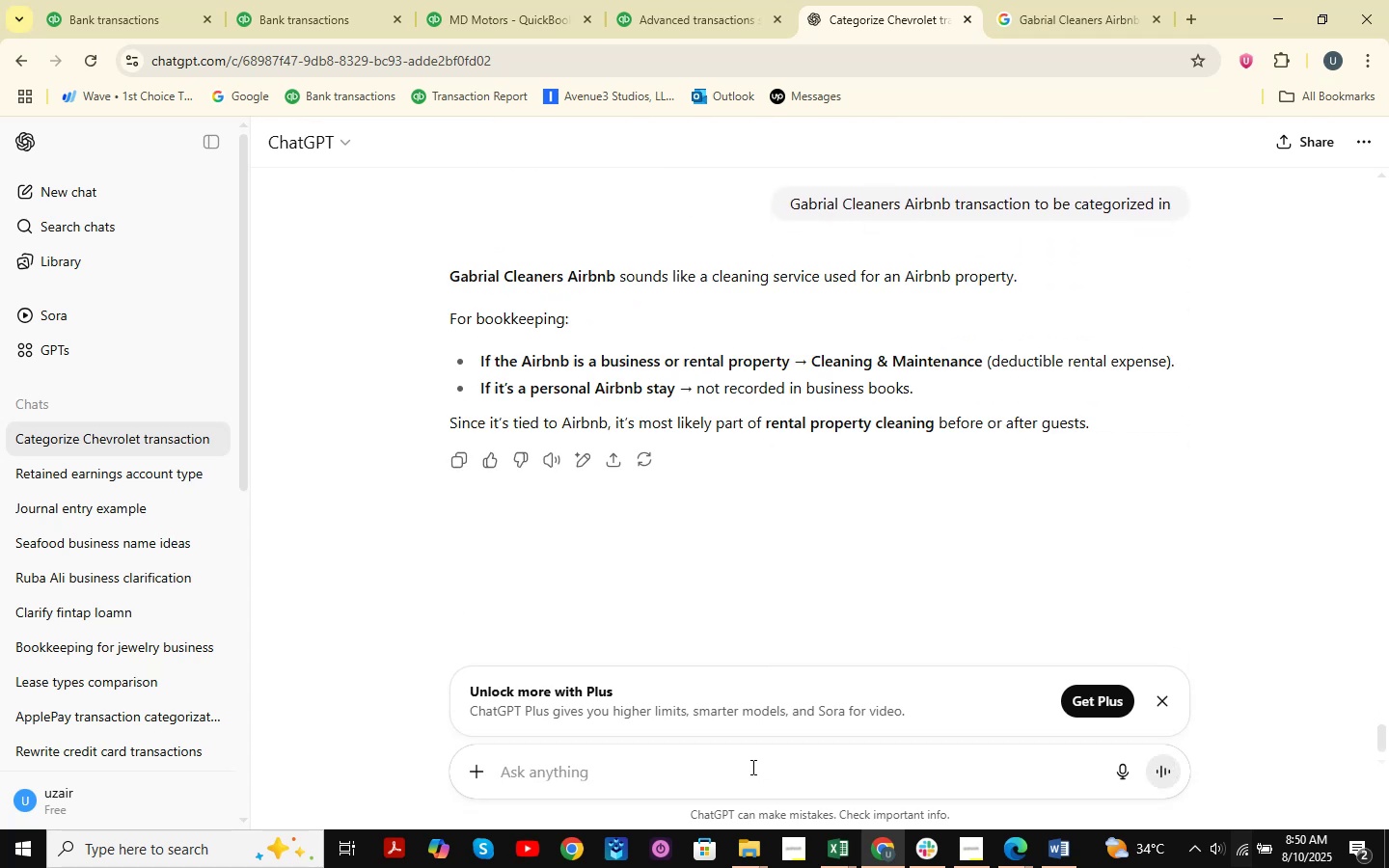 
left_click([149, 0])
 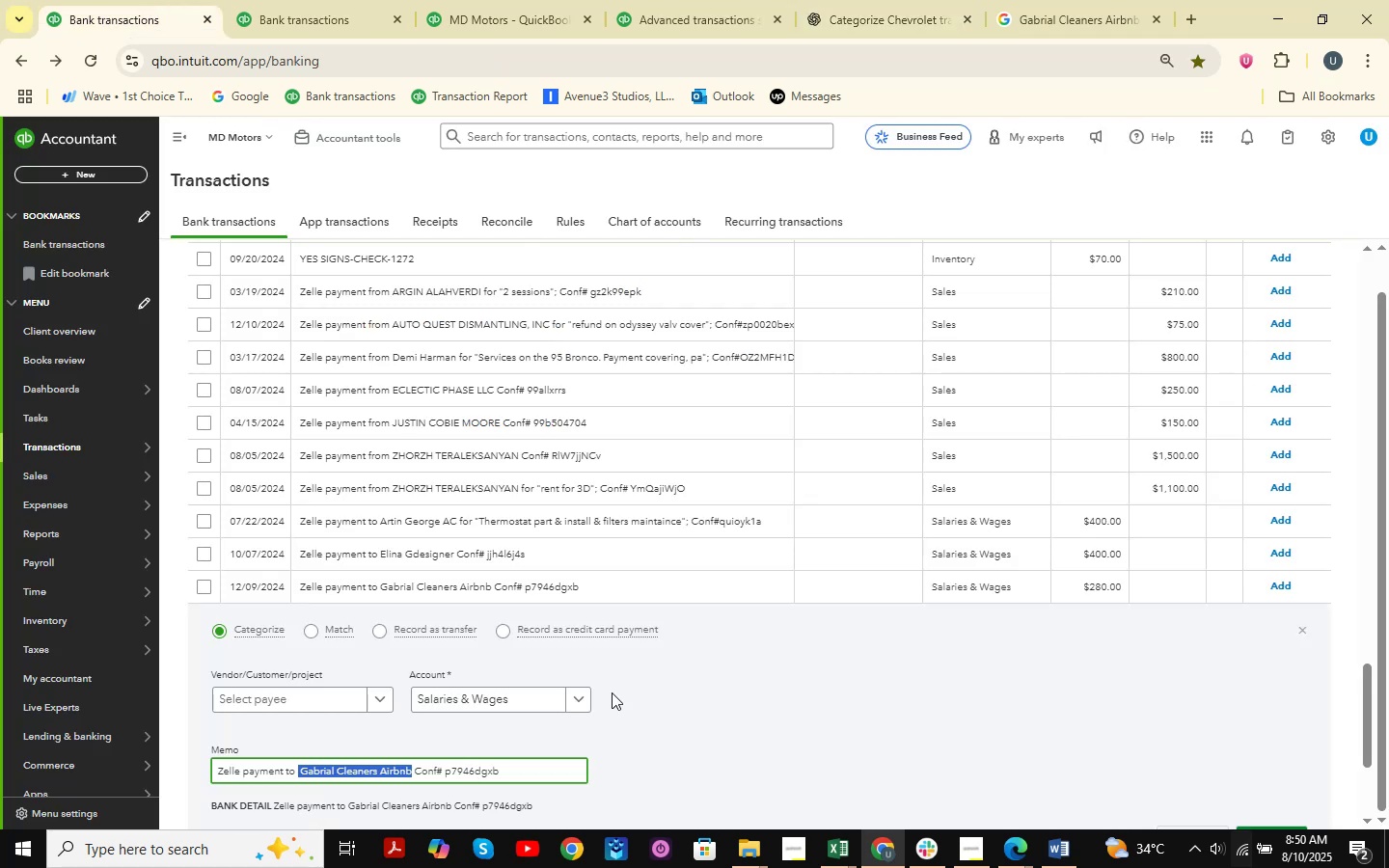 
left_click([480, 692])
 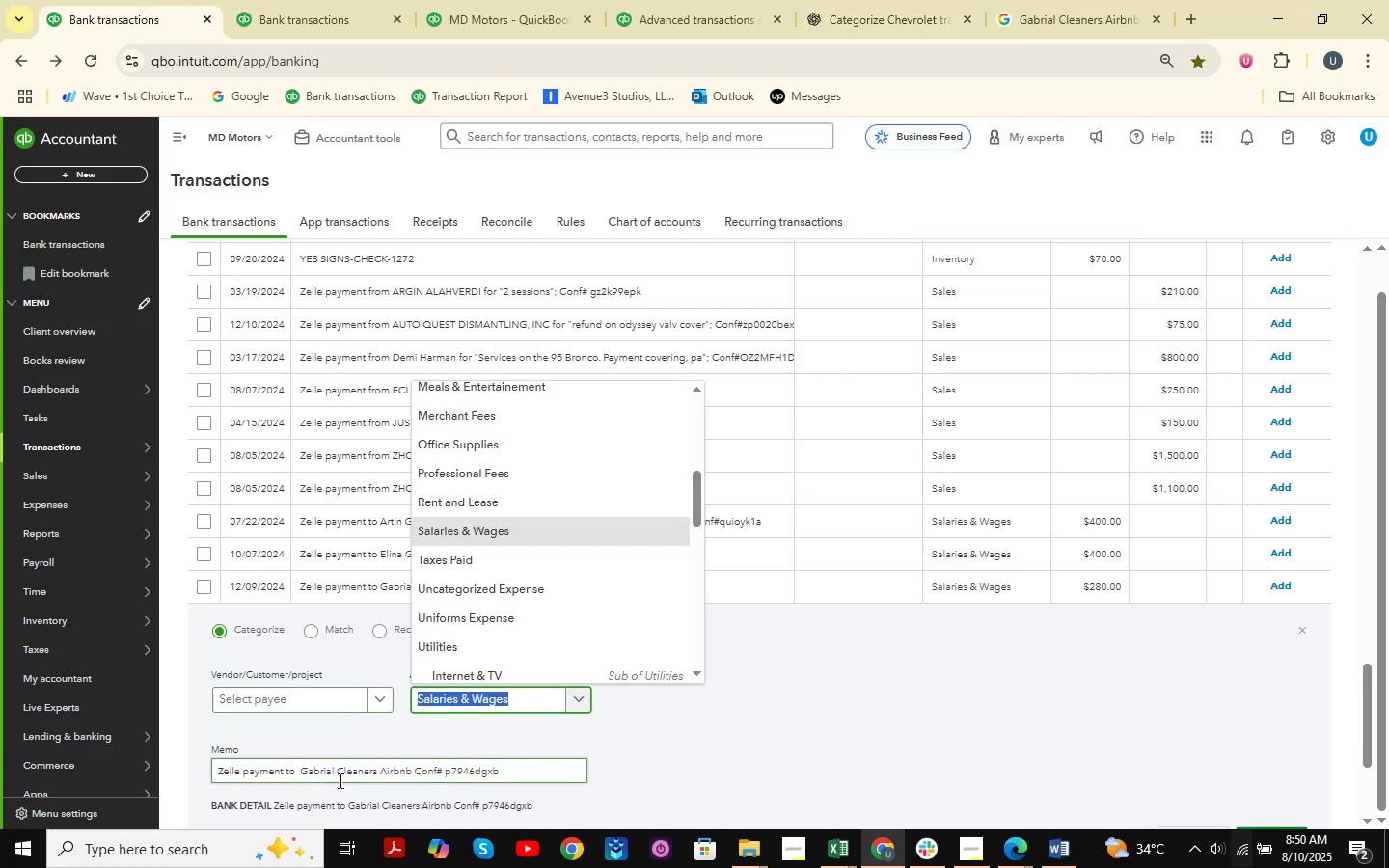 
left_click_drag(start_coordinate=[297, 776], to_coordinate=[376, 785])
 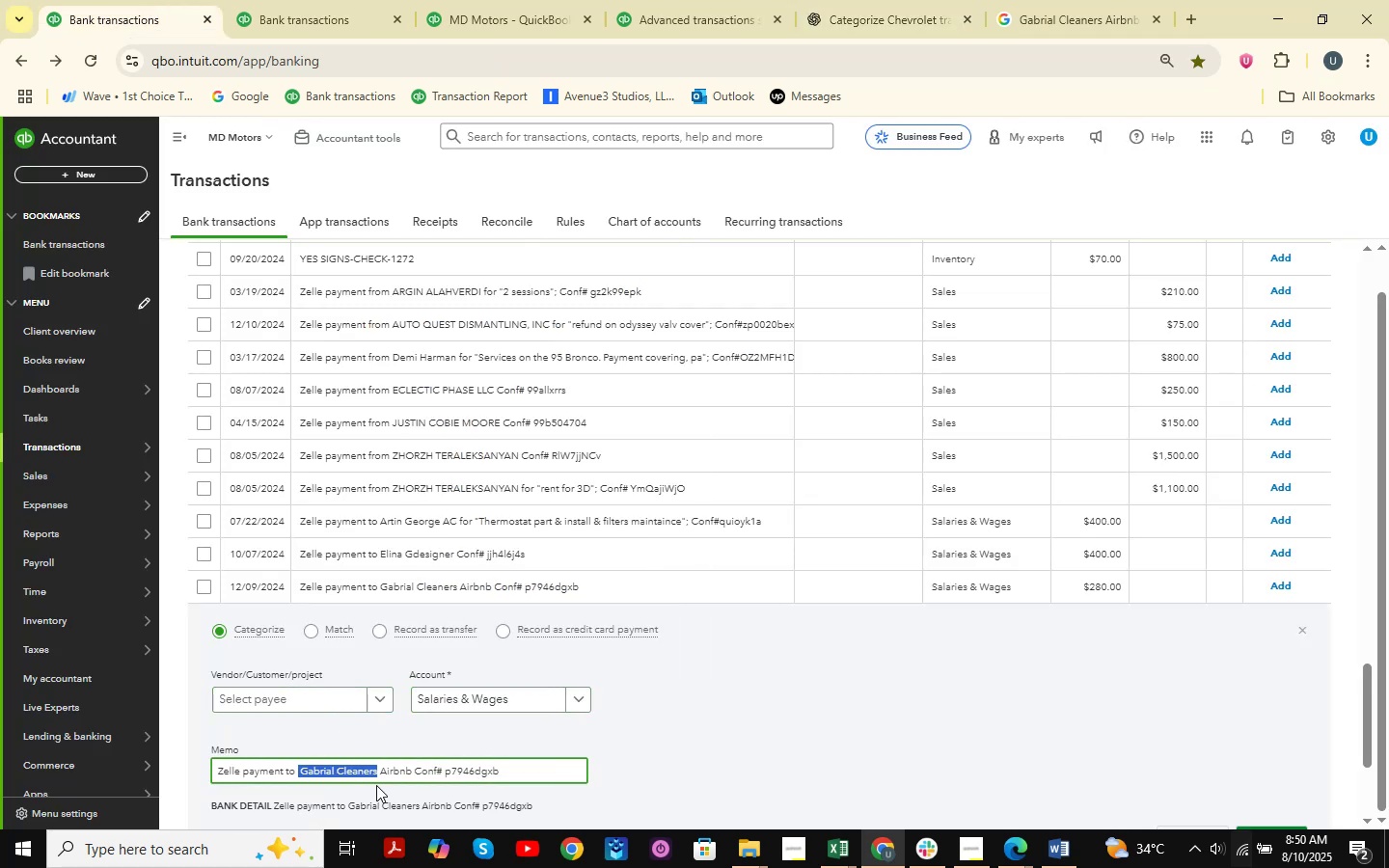 
hold_key(key=ControlLeft, duration=0.57)
 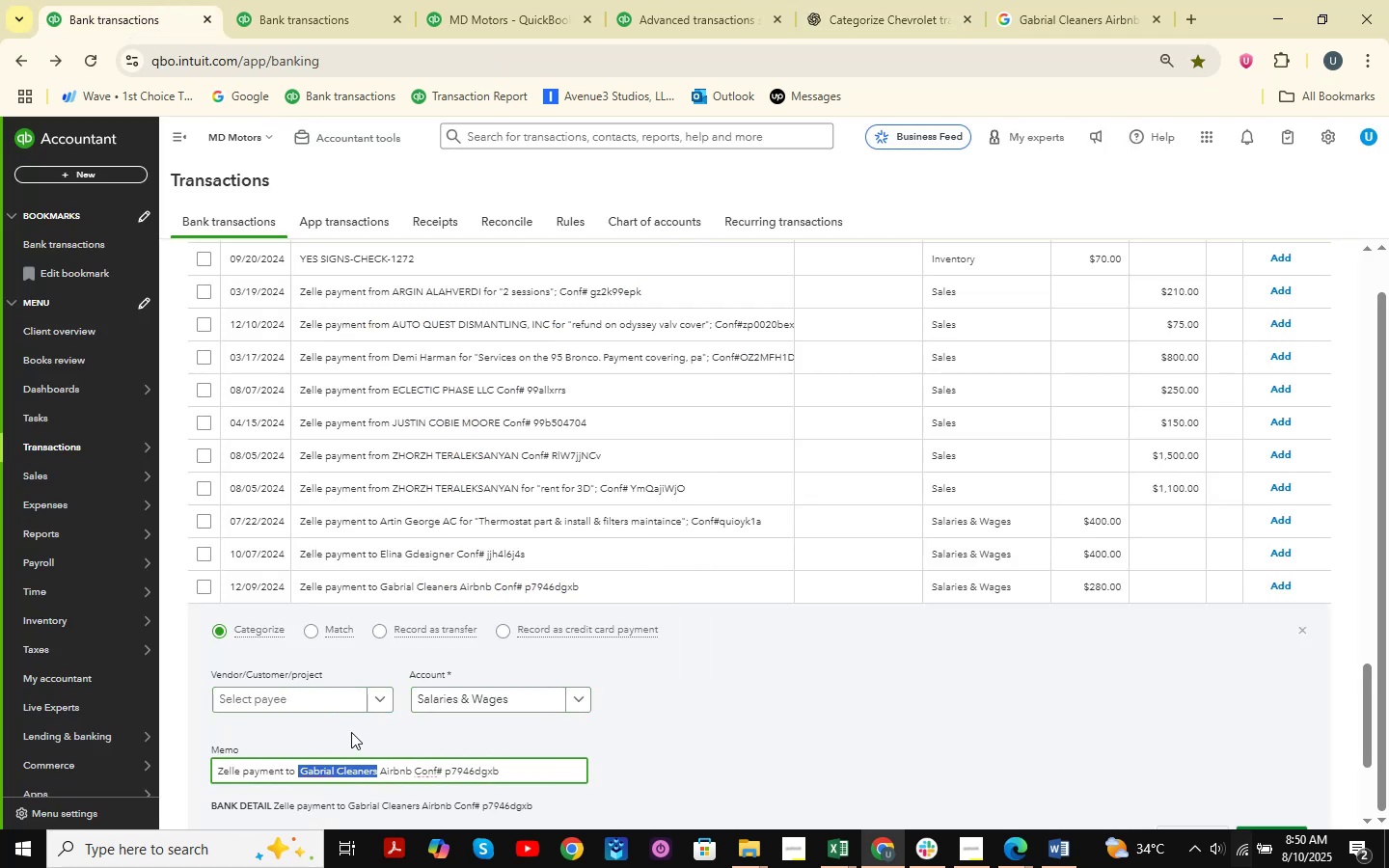 
key(C)
 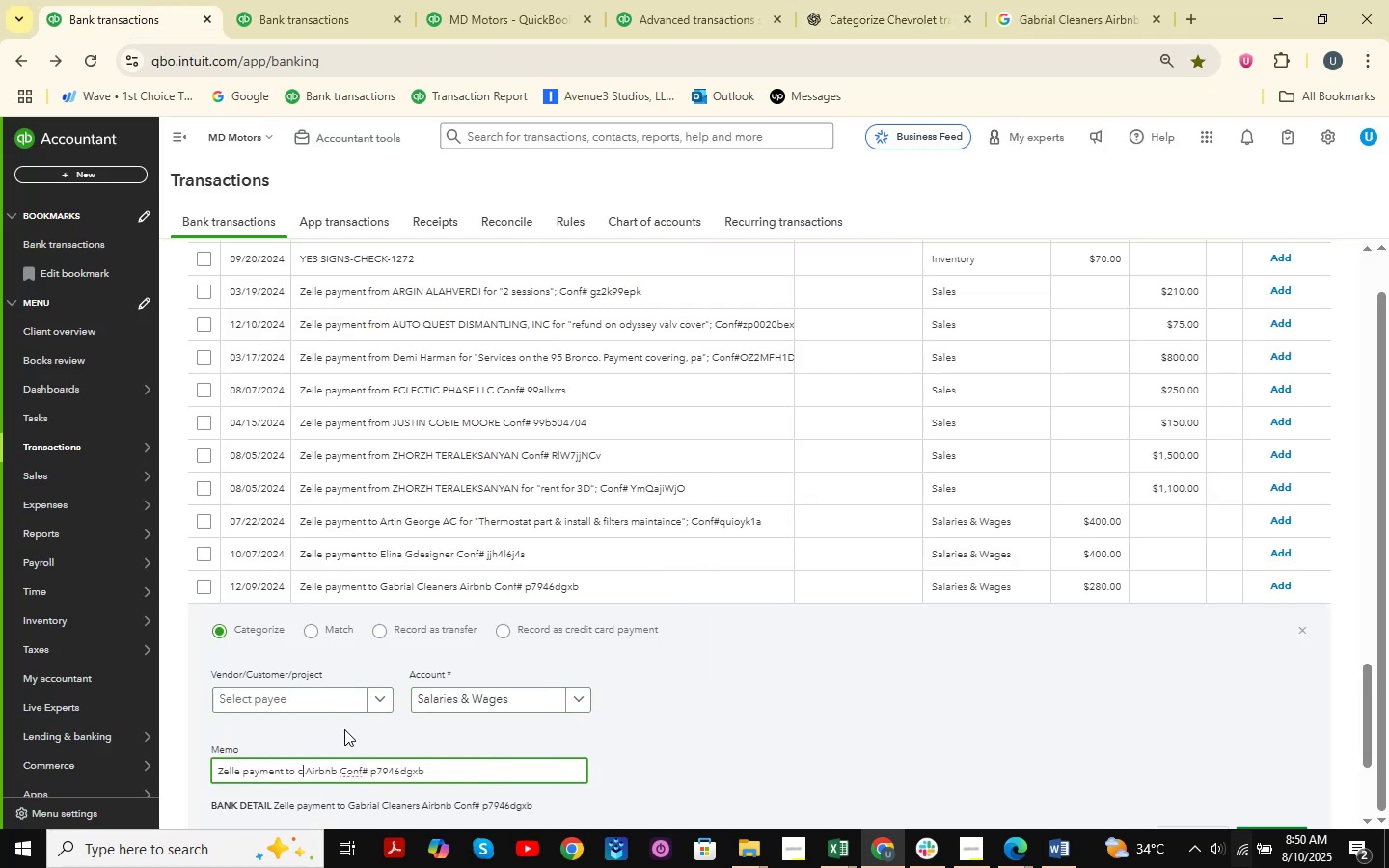 
key(Control+ControlLeft)
 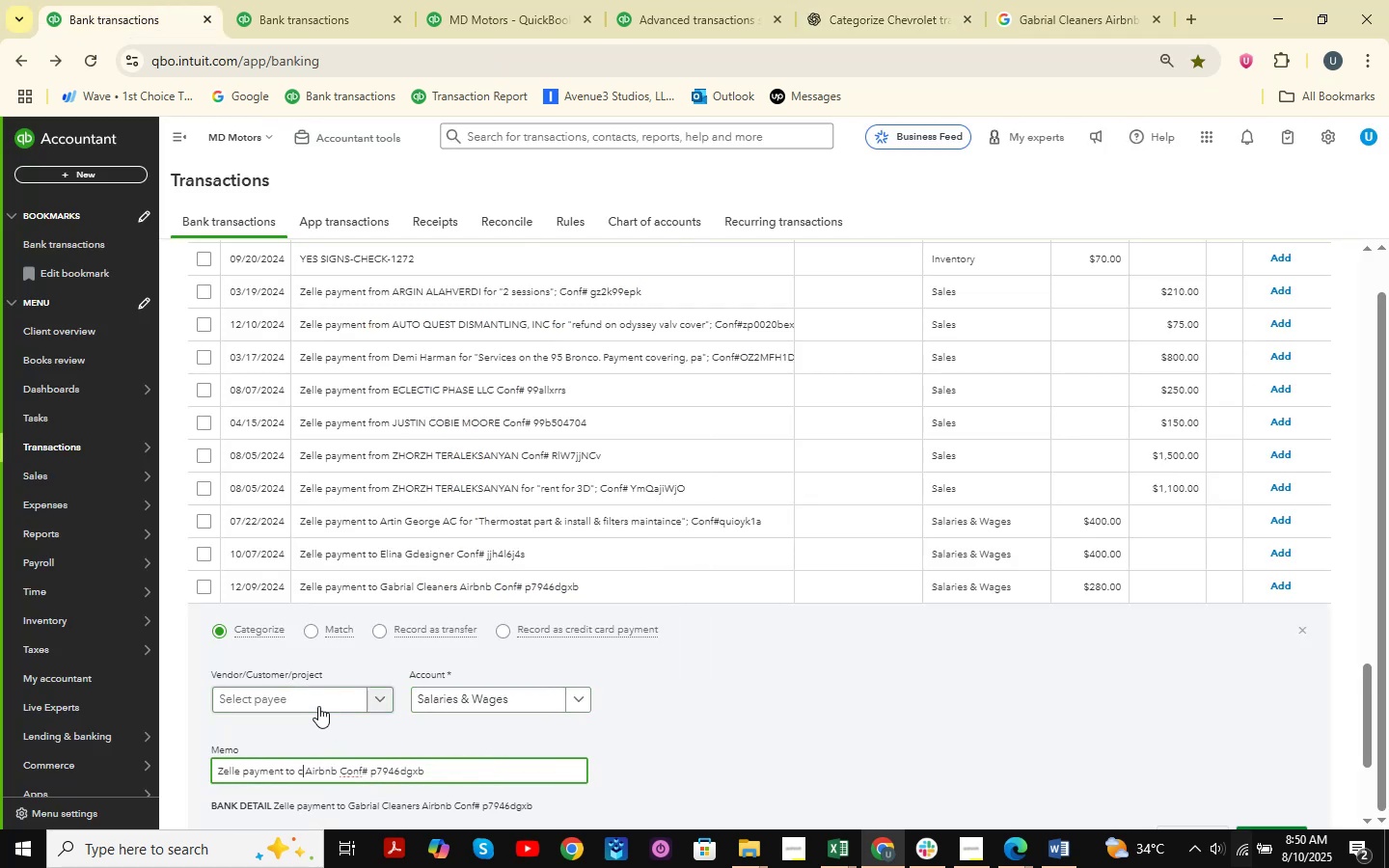 
left_click([318, 703])
 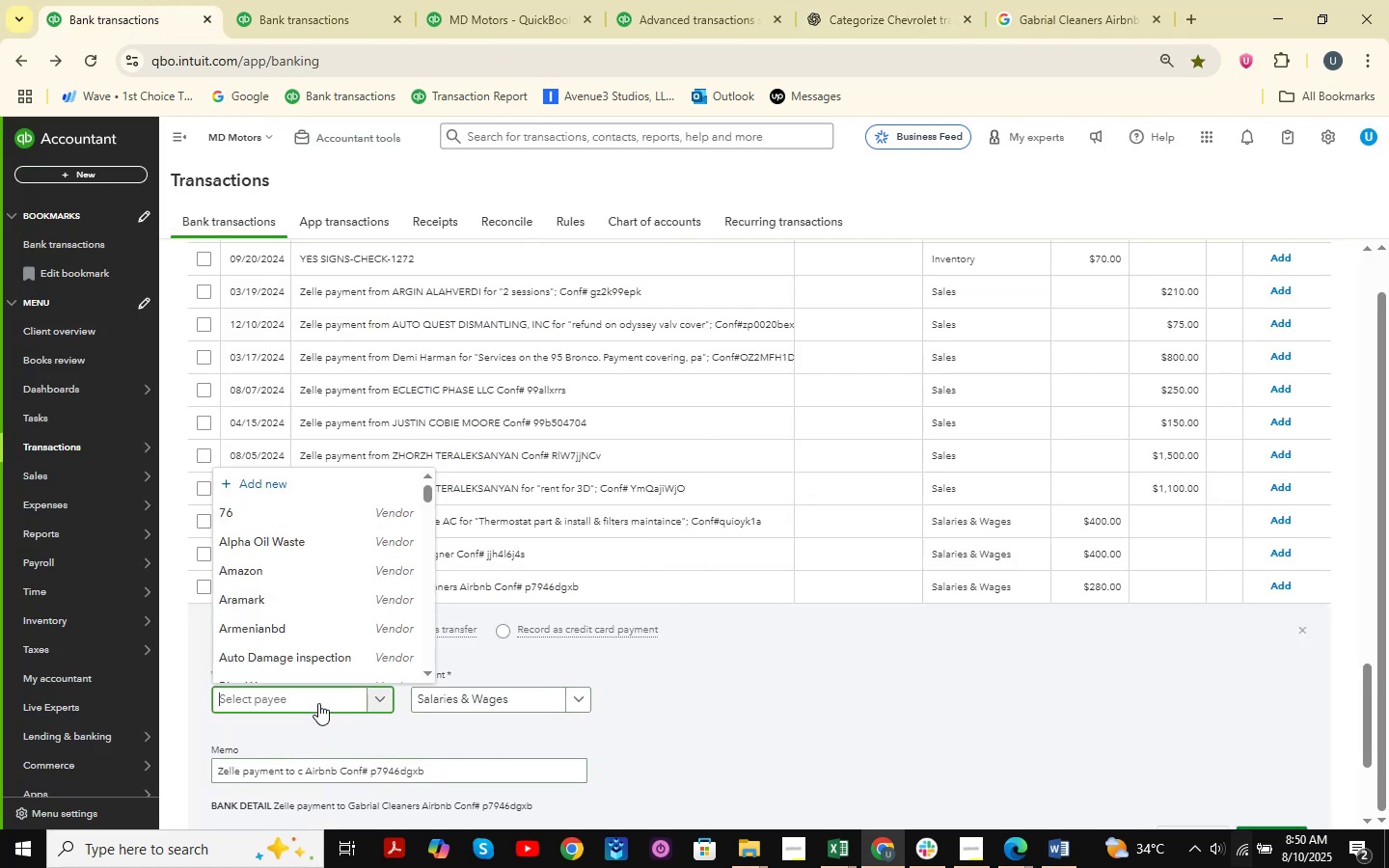 
key(Control+V)
 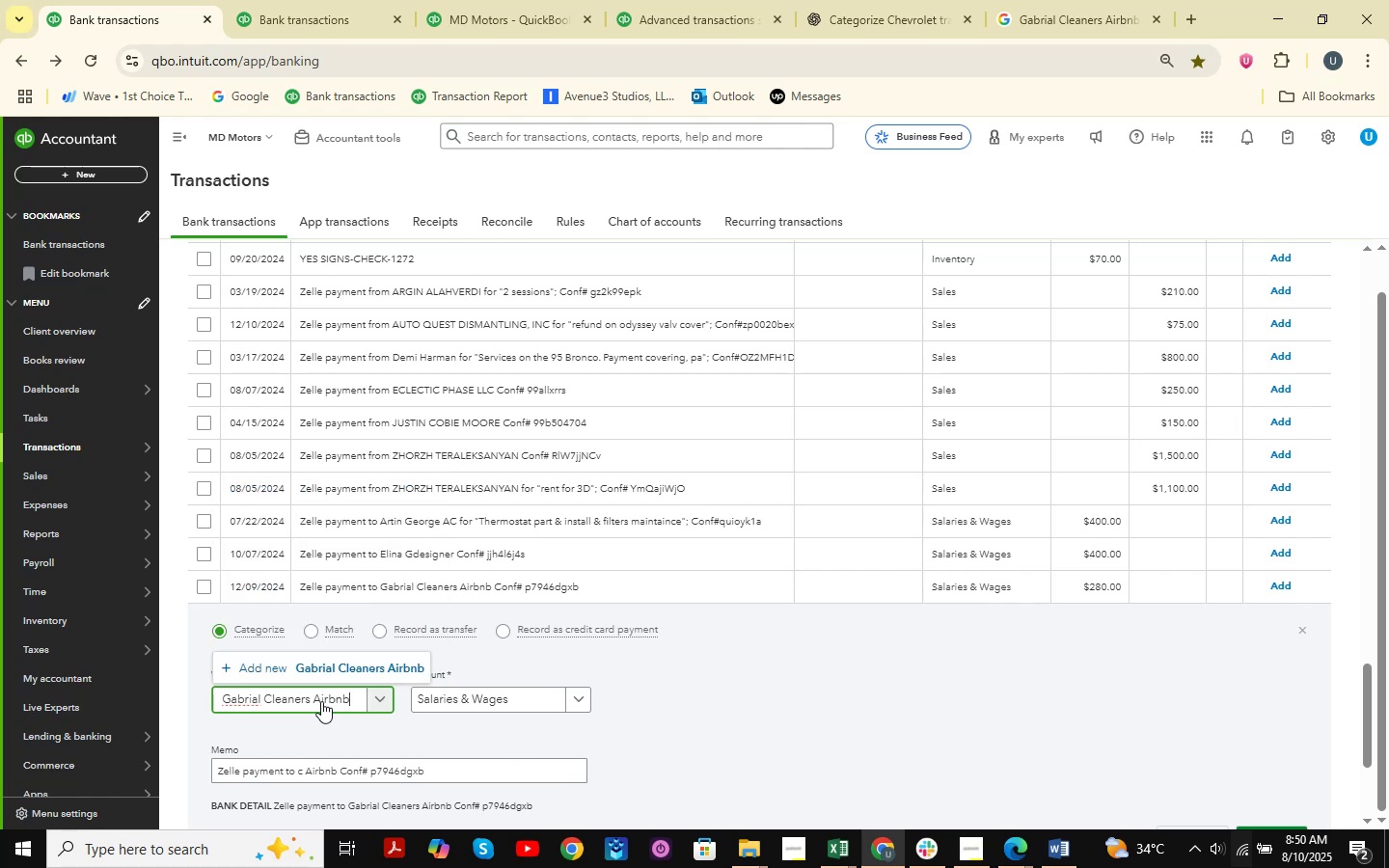 
left_click_drag(start_coordinate=[314, 704], to_coordinate=[356, 713])
 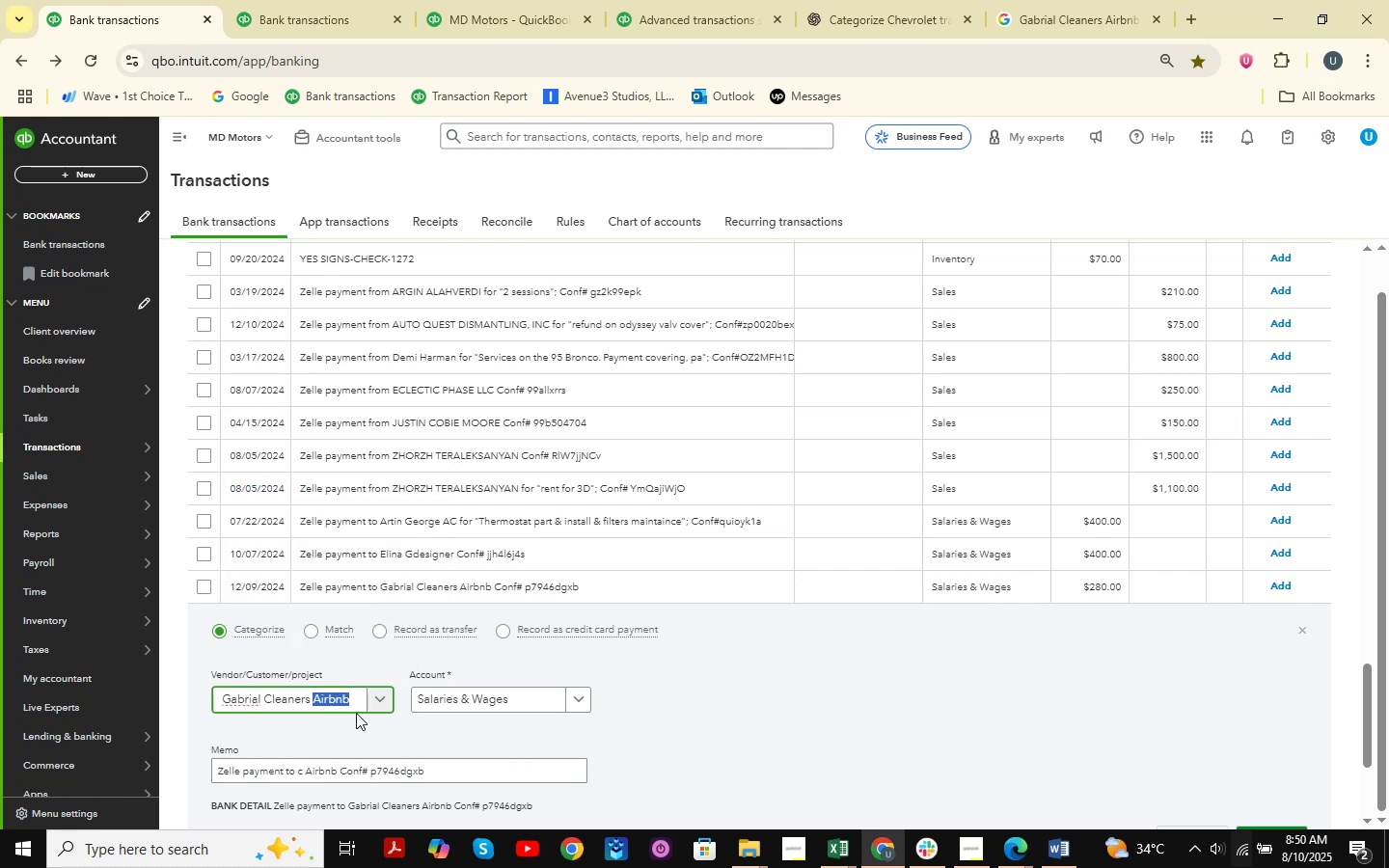 
key(Backspace)
 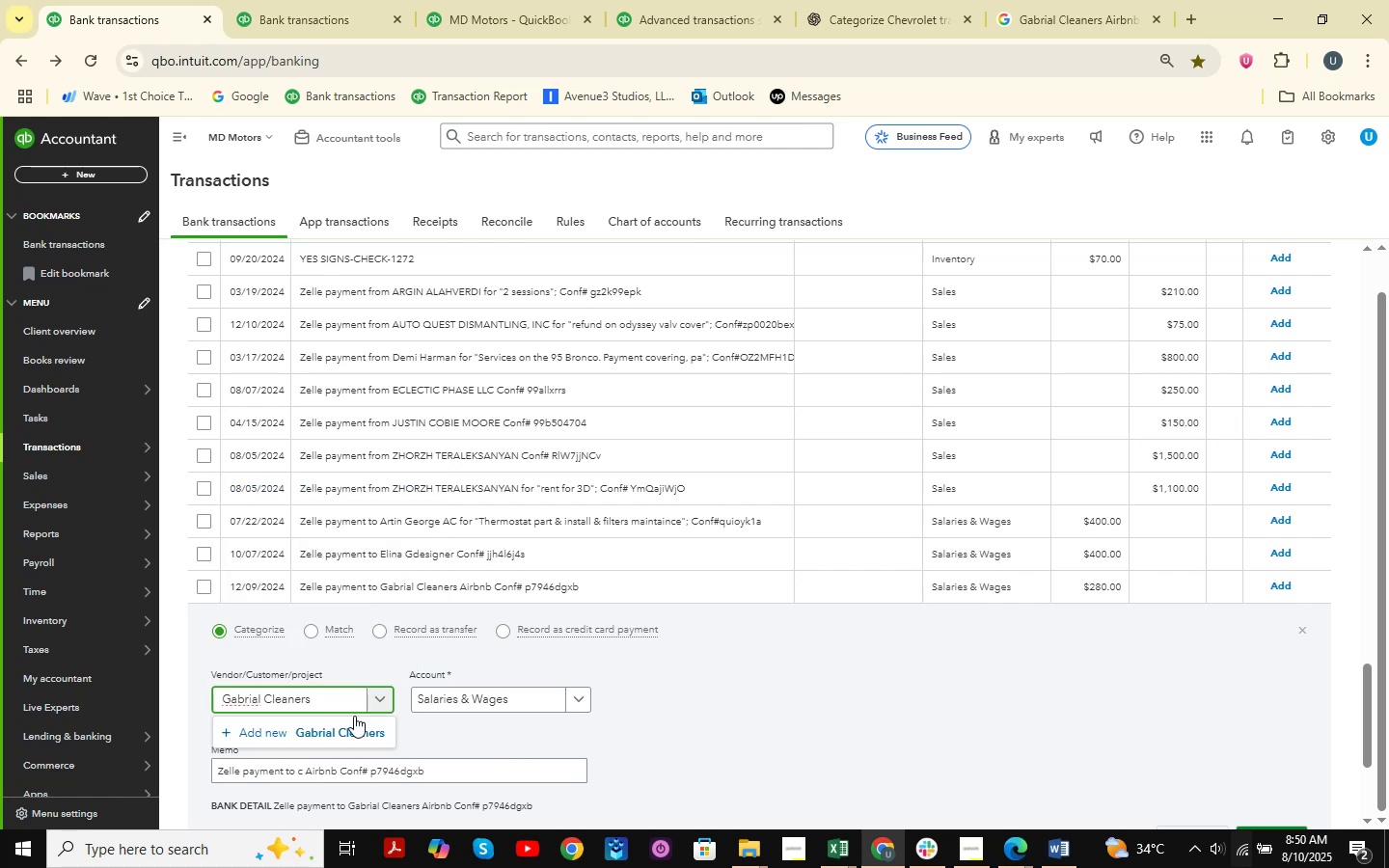 
left_click([329, 740])
 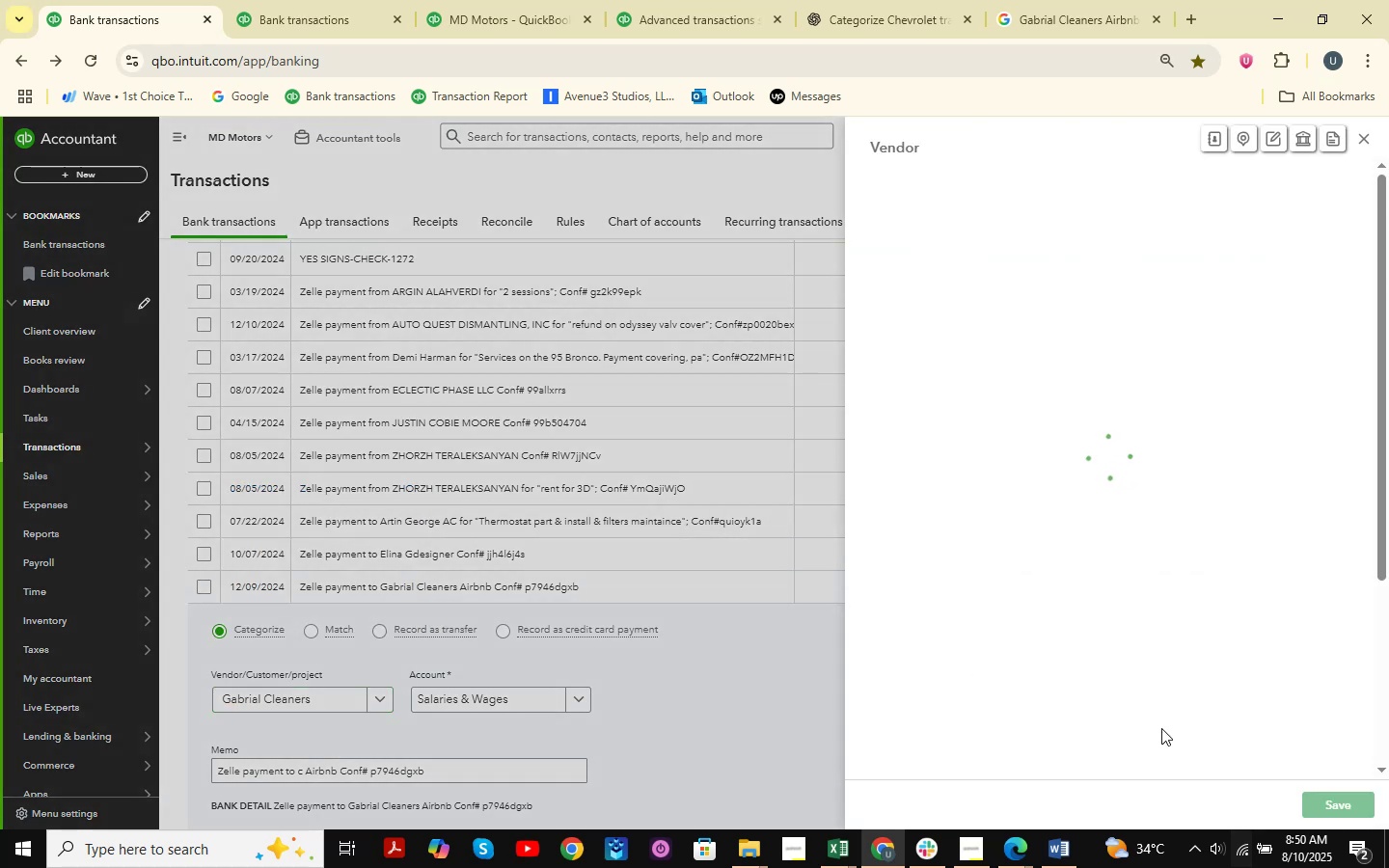 
left_click([1318, 802])
 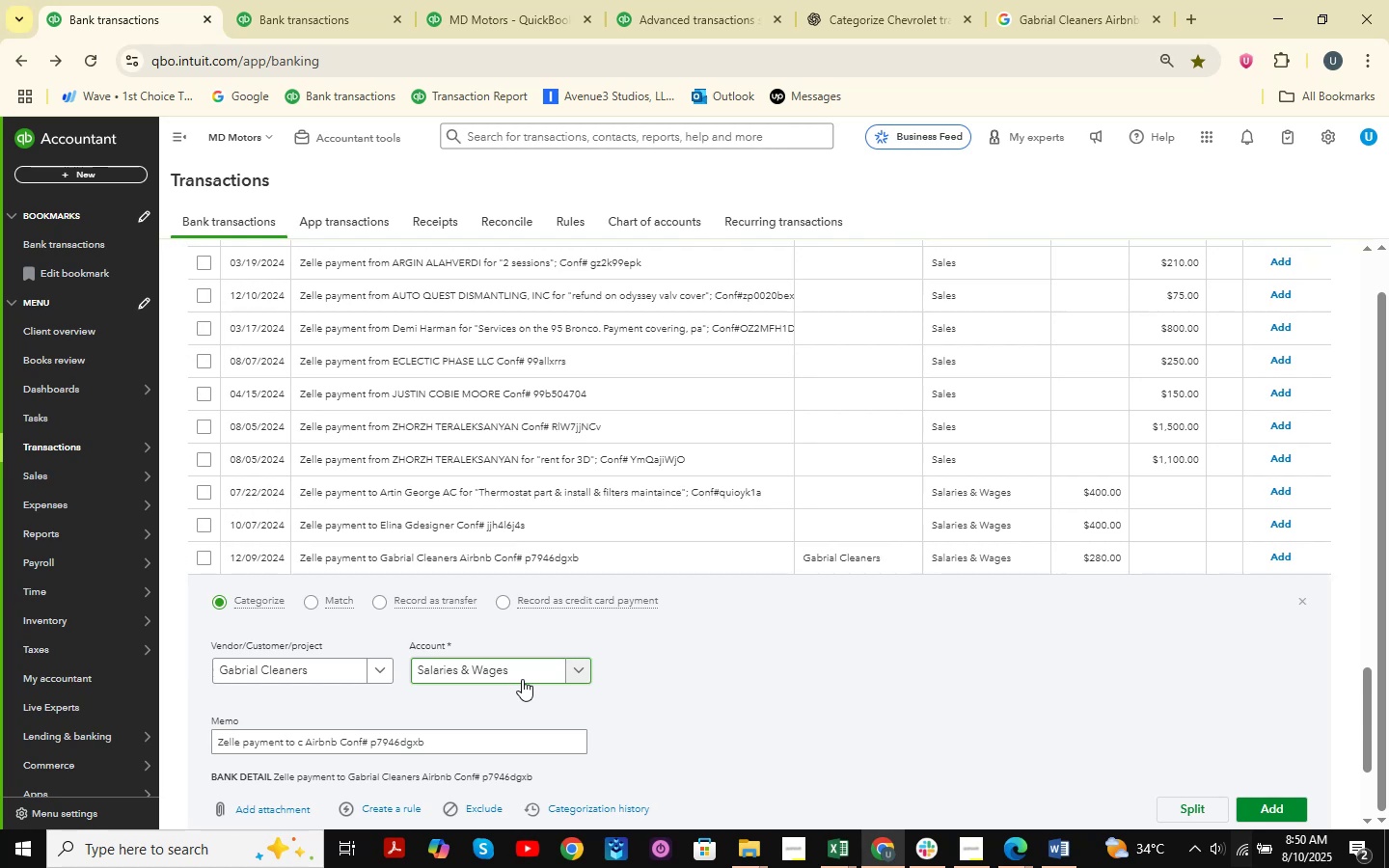 
left_click([548, 661])
 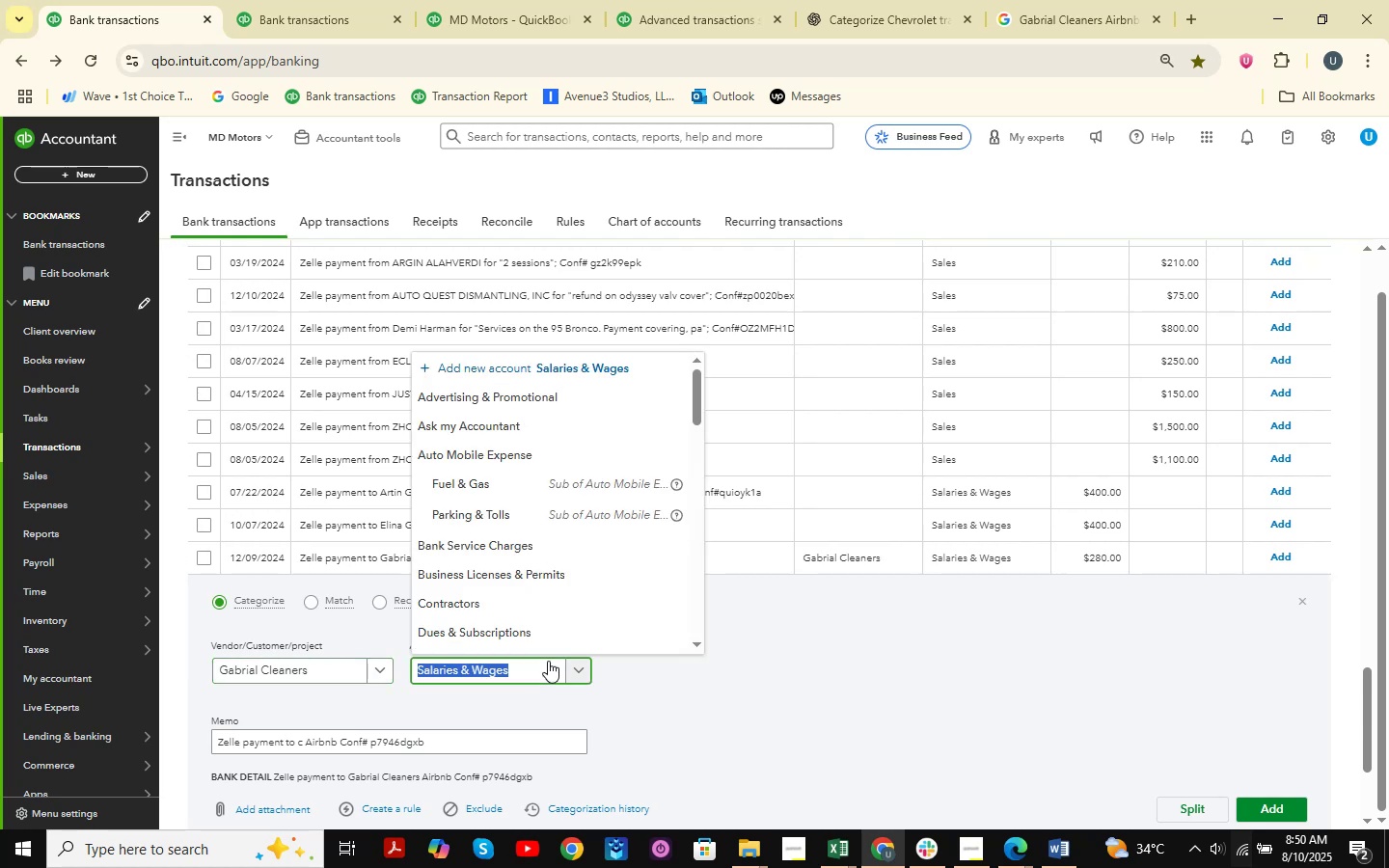 
wait(9.66)
 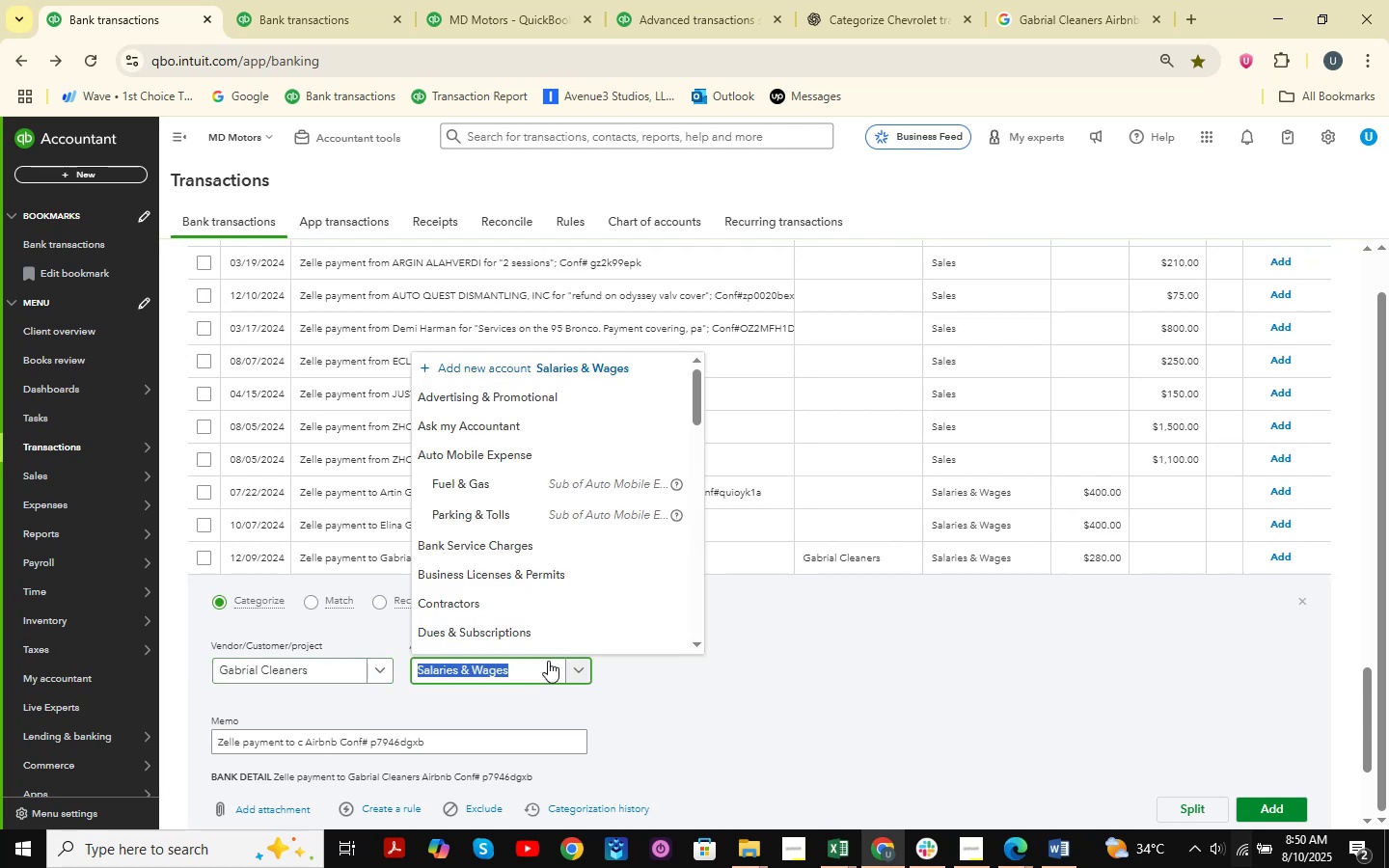 
type(wastg)
key(Backspace)
key(Backspace)
key(Backspace)
key(Backspace)
key(Backspace)
key(Backspace)
type(repair )
 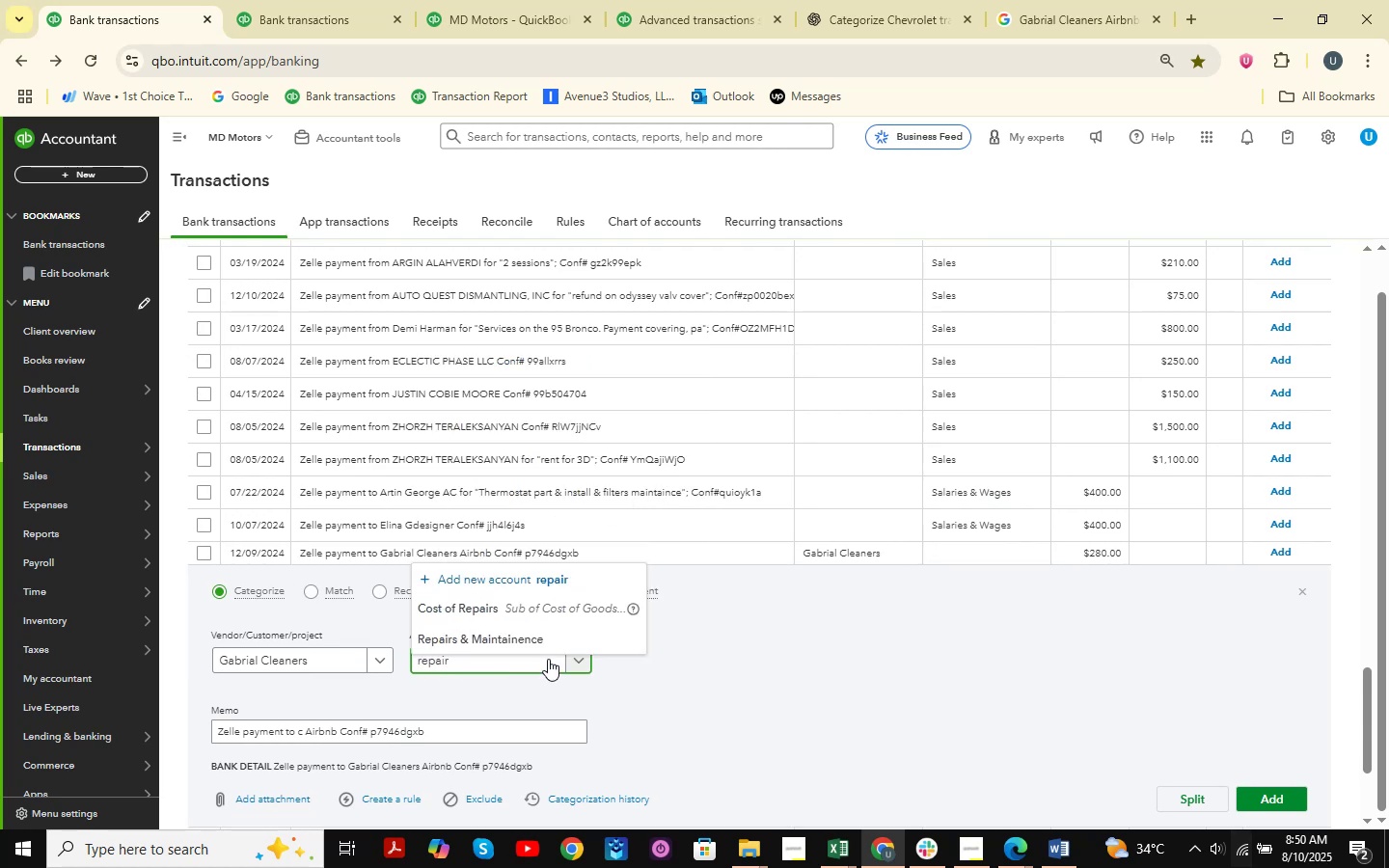 
left_click([576, 637])
 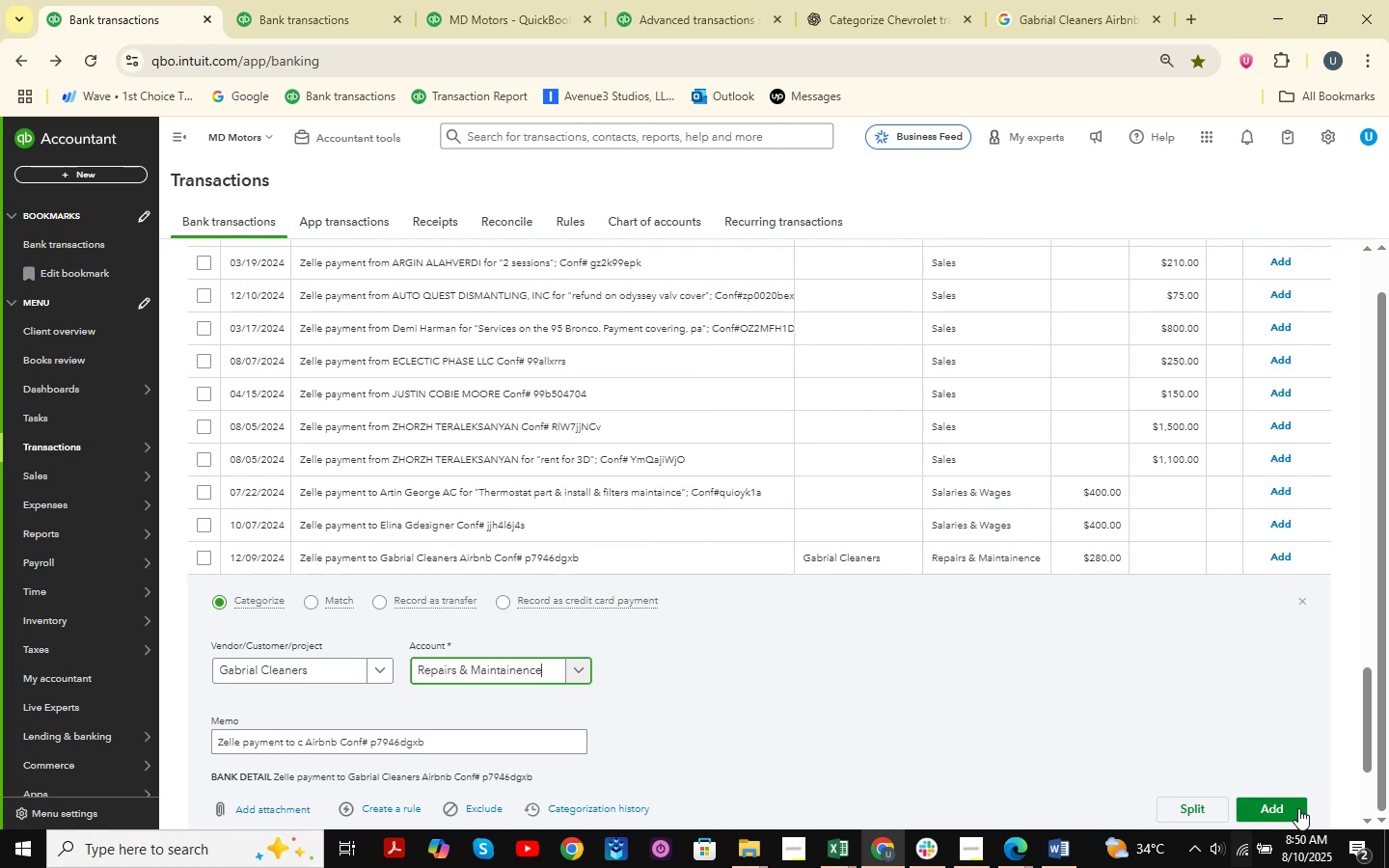 
left_click([1296, 808])
 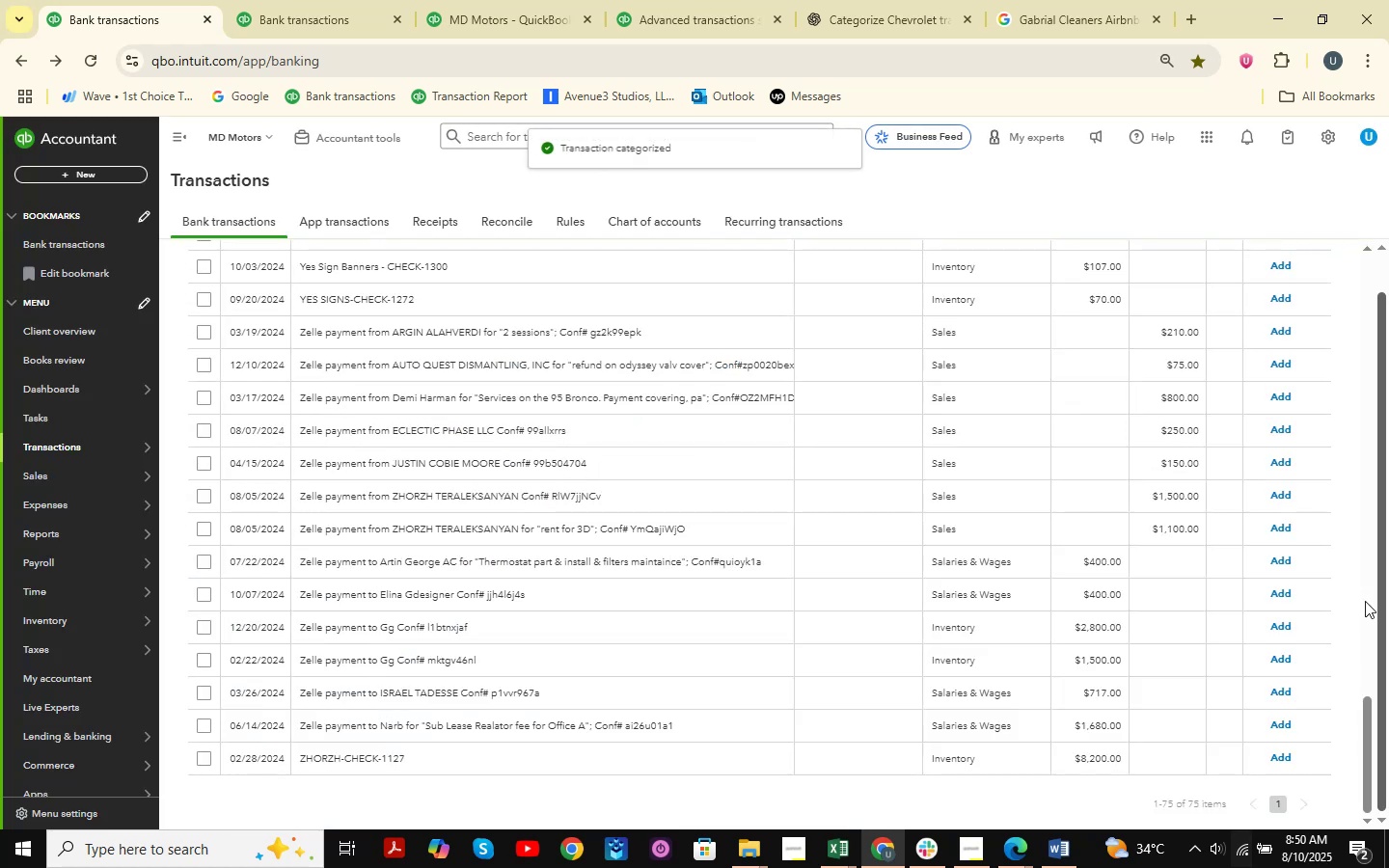 
scroll: coordinate [991, 779], scroll_direction: up, amount: 9.0
 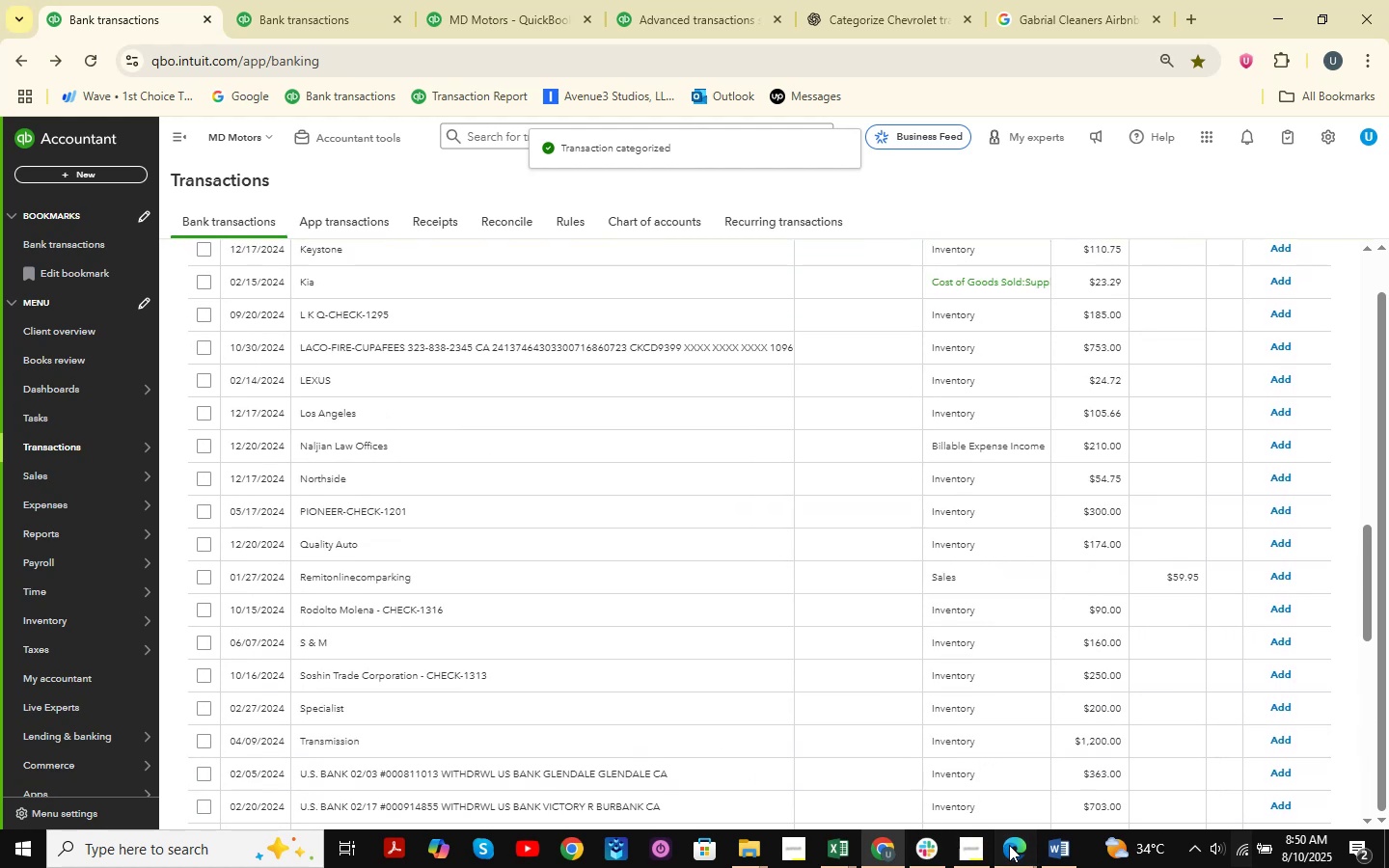 
double_click([923, 759])
 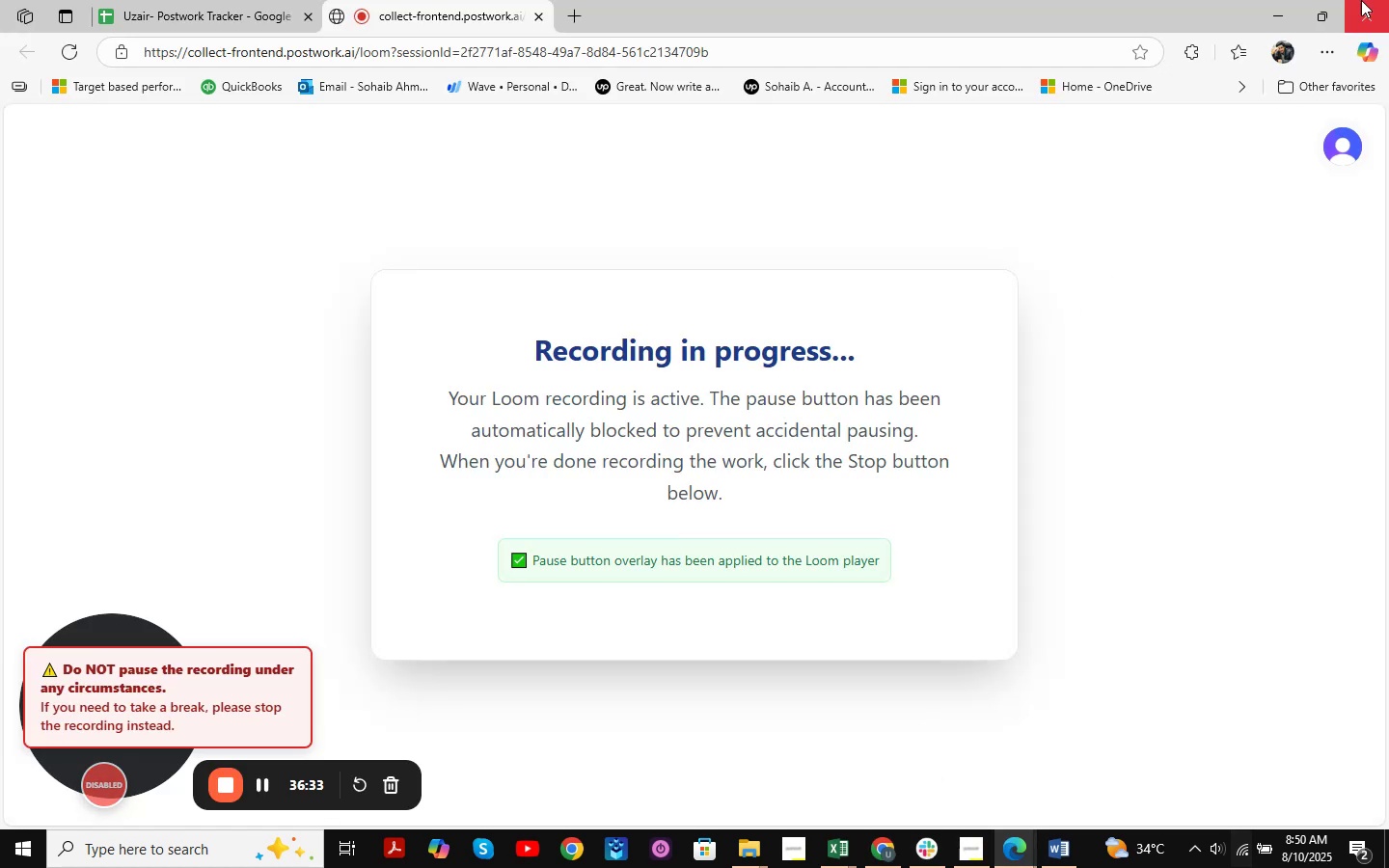 
left_click([1279, 13])
 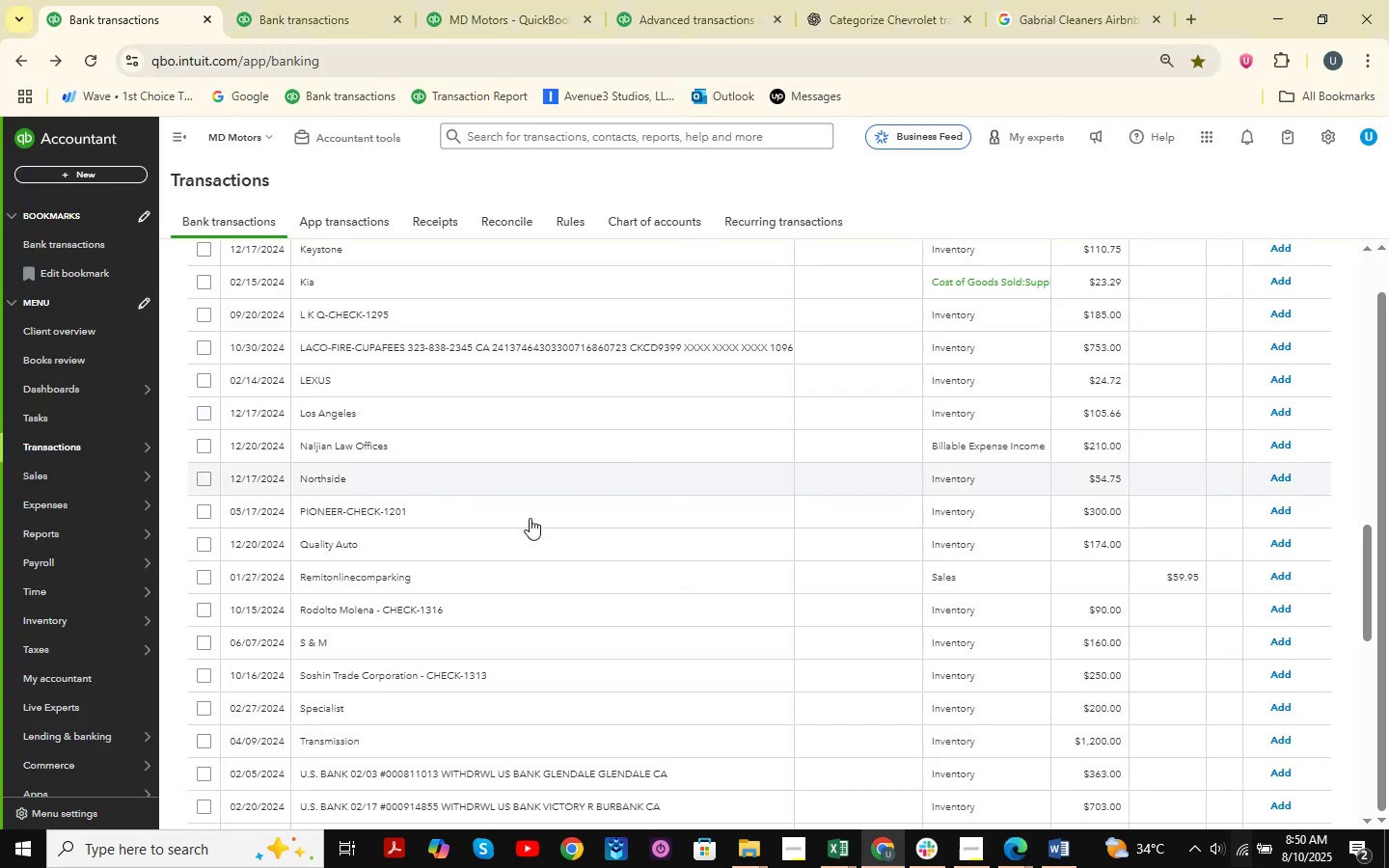 
scroll: coordinate [445, 577], scroll_direction: up, amount: 2.0
 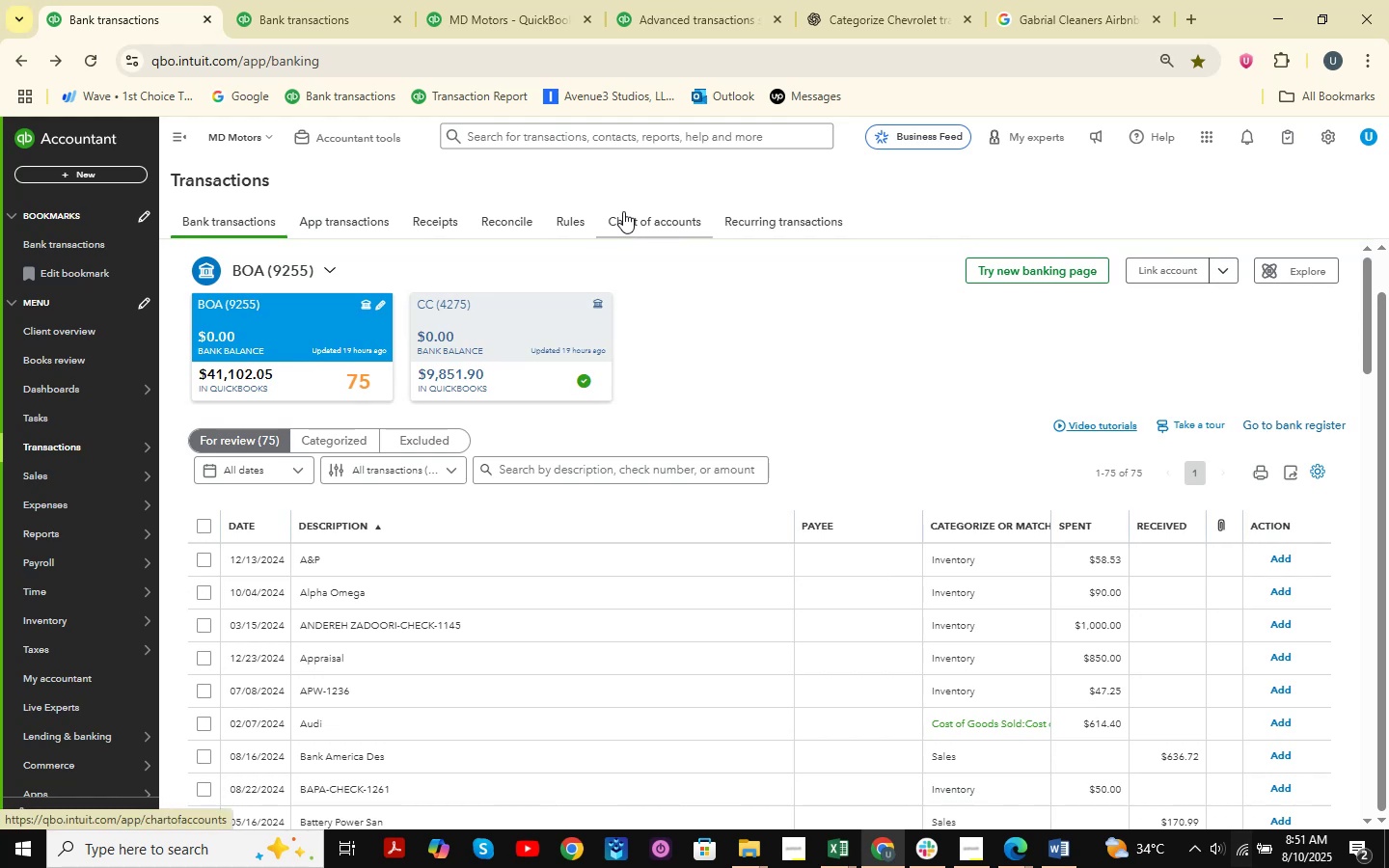 
wait(5.51)
 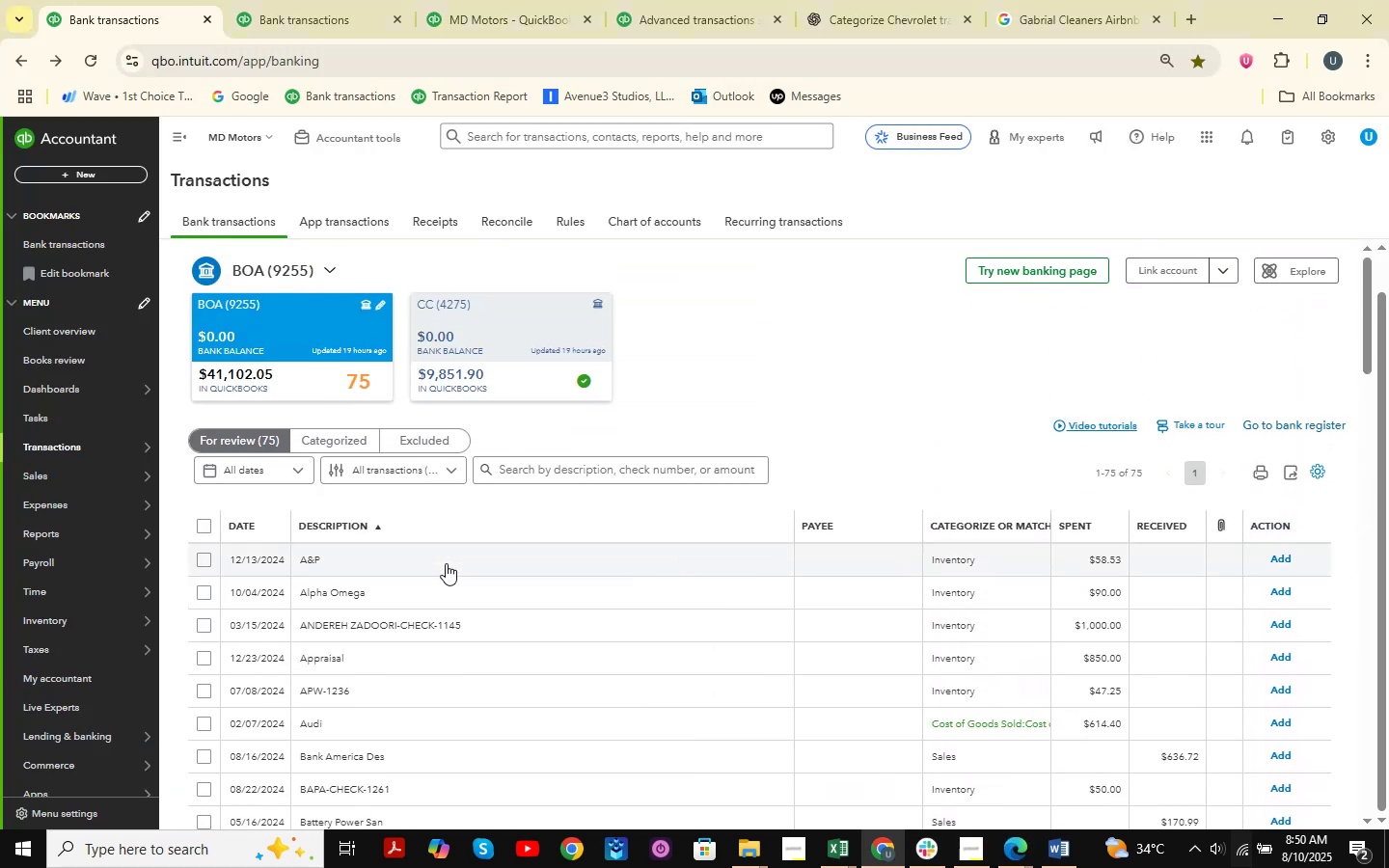 
scroll: coordinate [655, 465], scroll_direction: down, amount: 17.0
 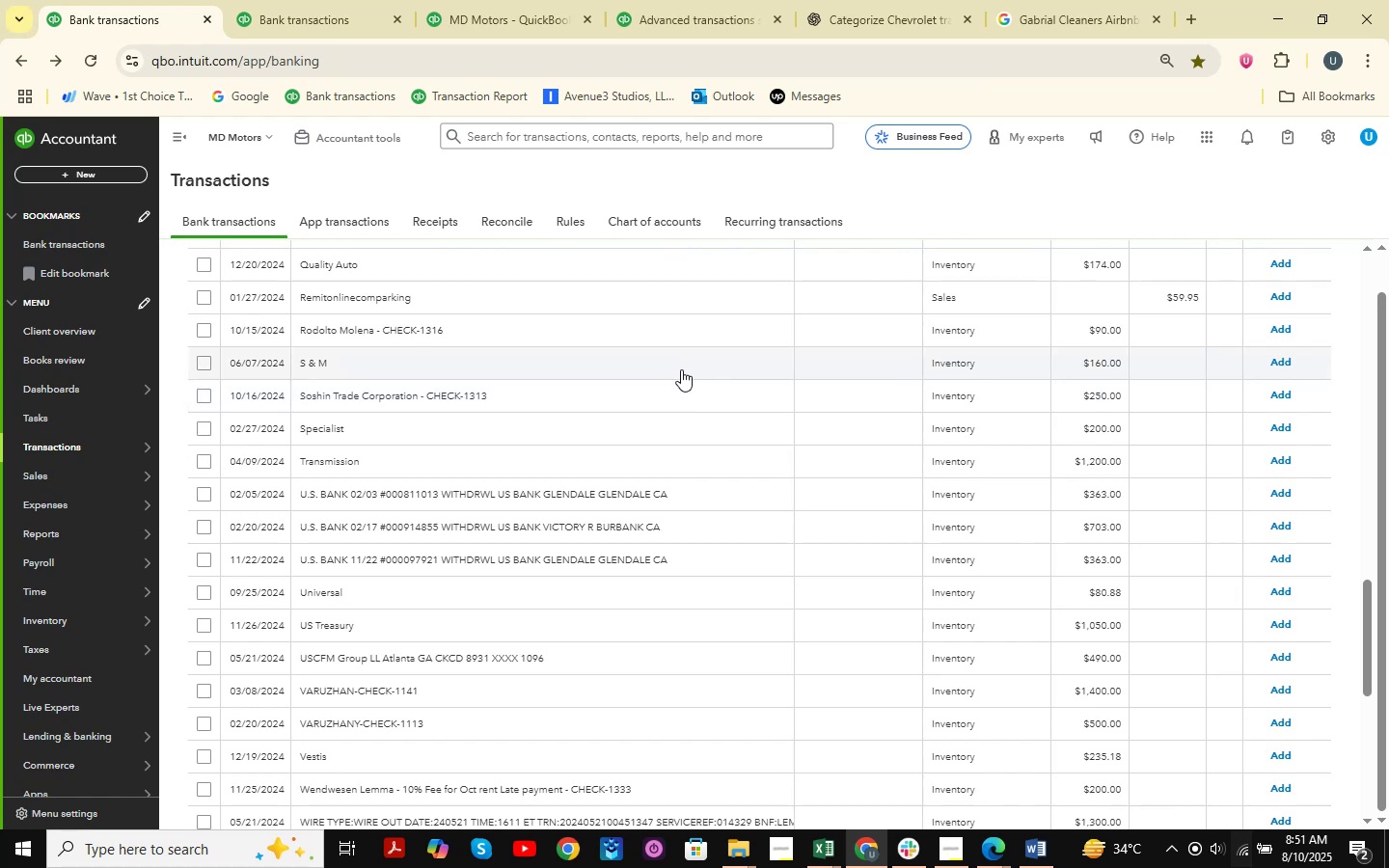 
wait(6.1)
 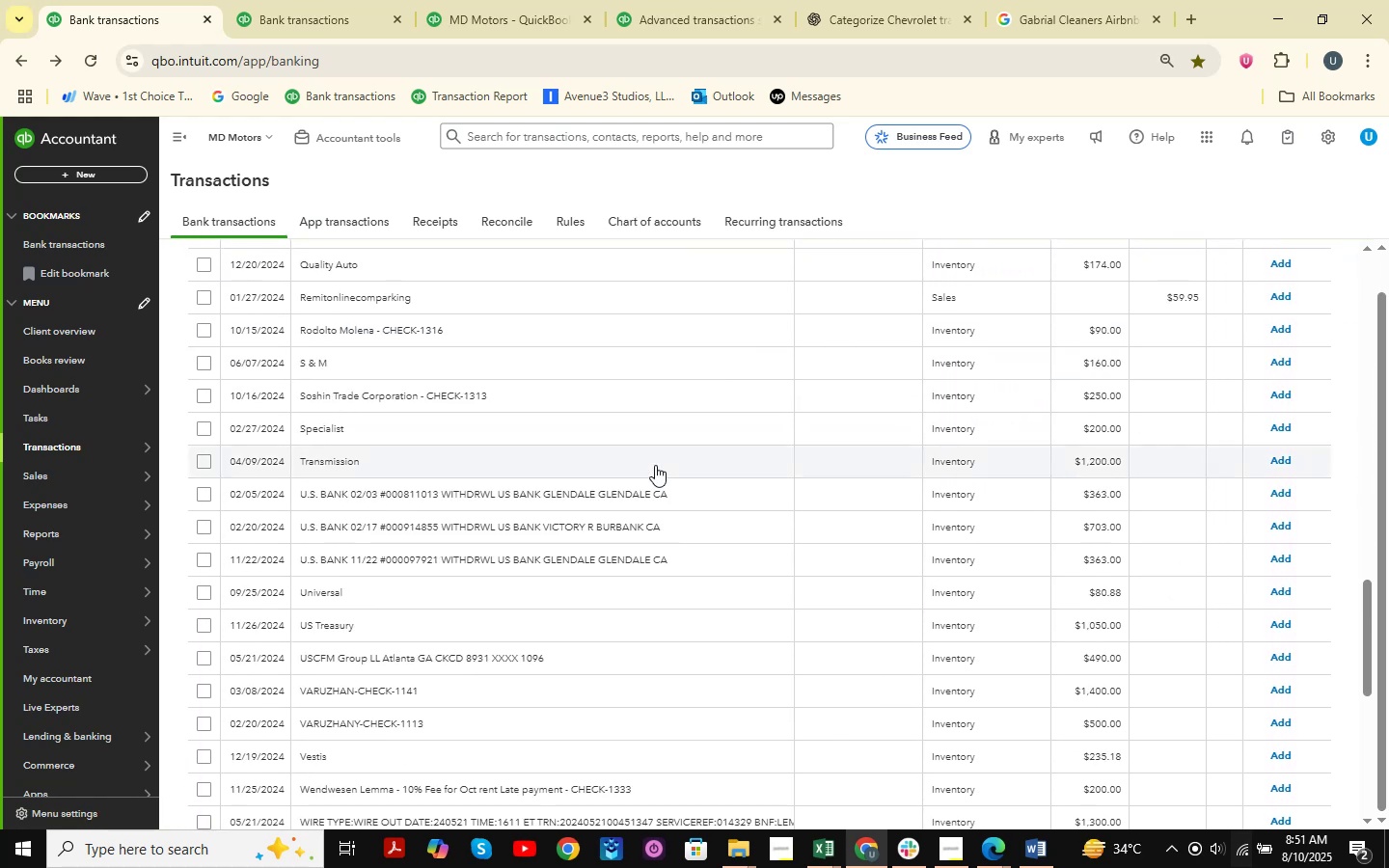 
scroll: coordinate [665, 393], scroll_direction: down, amount: 5.0
 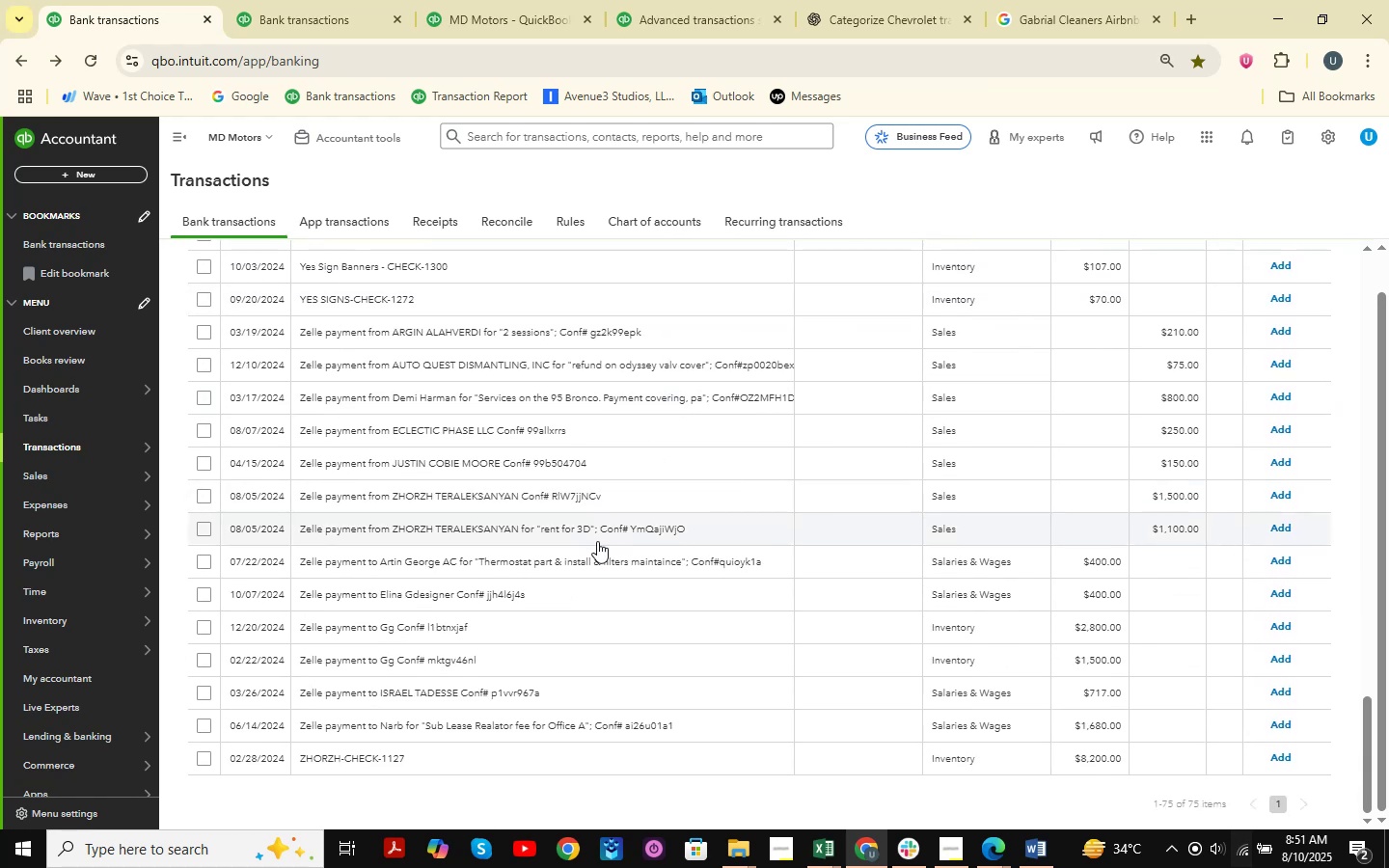 
left_click([460, 498])
 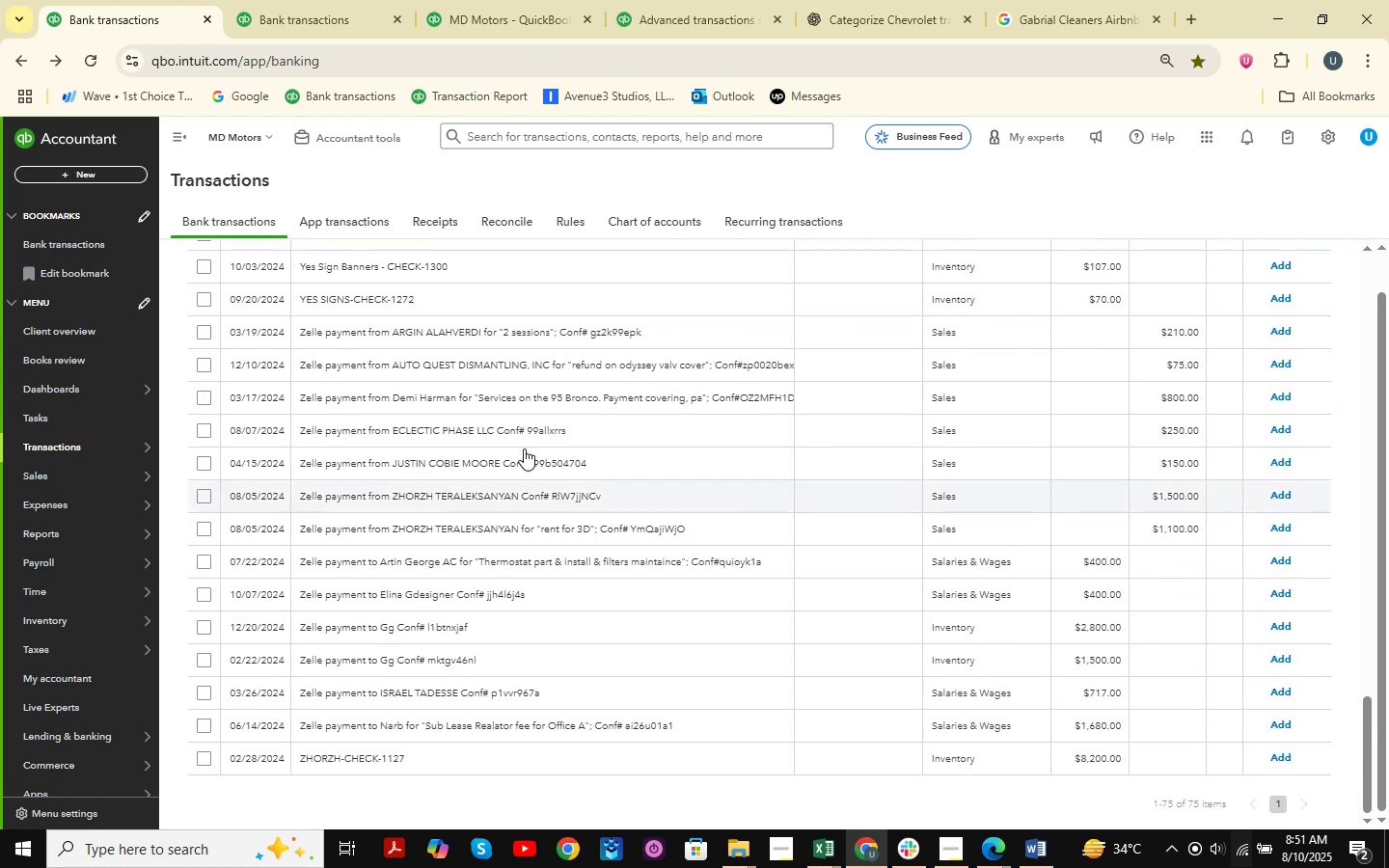 
scroll: coordinate [511, 452], scroll_direction: down, amount: 1.0
 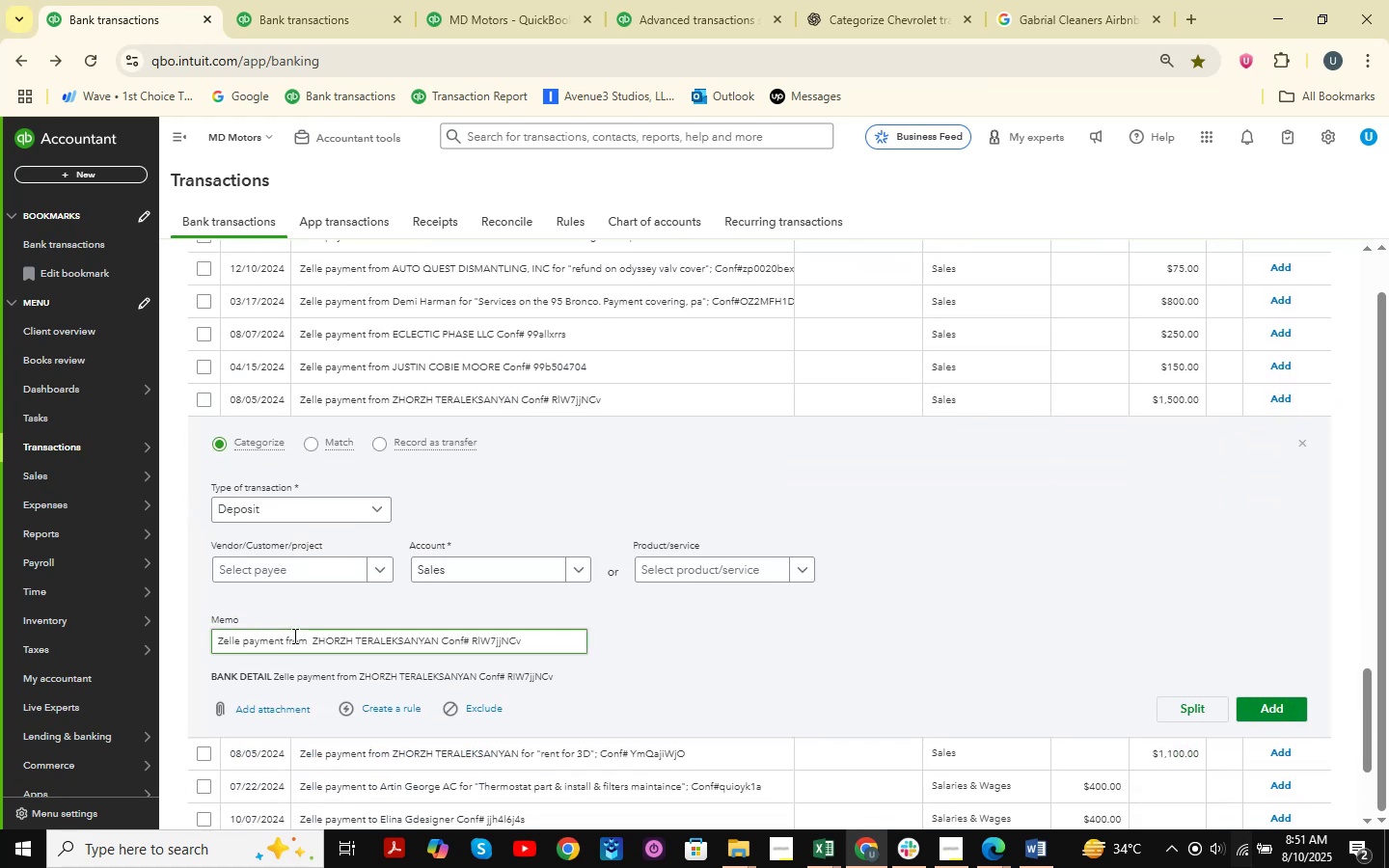 
left_click_drag(start_coordinate=[310, 645], to_coordinate=[351, 659])
 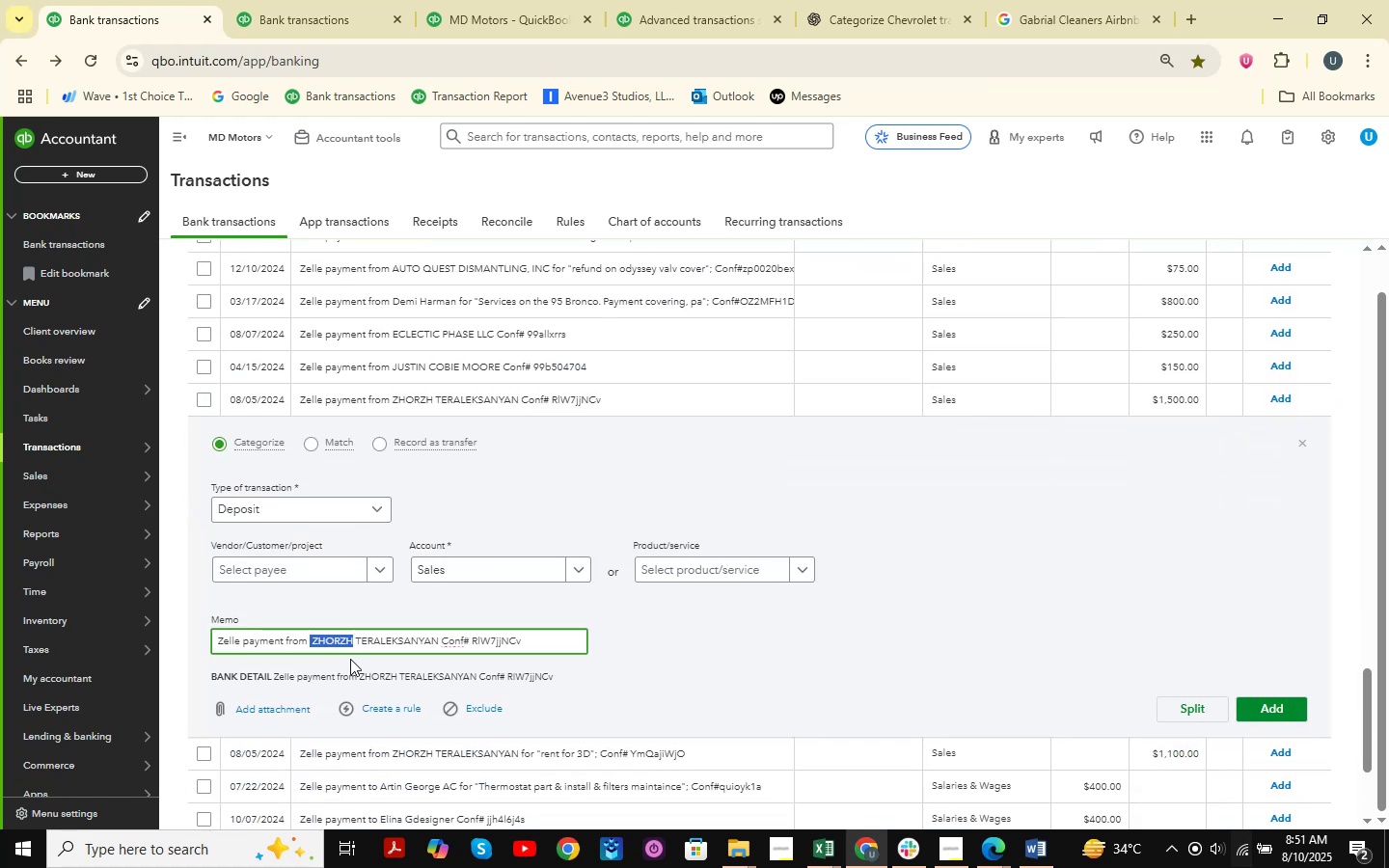 
key(Control+C)
 